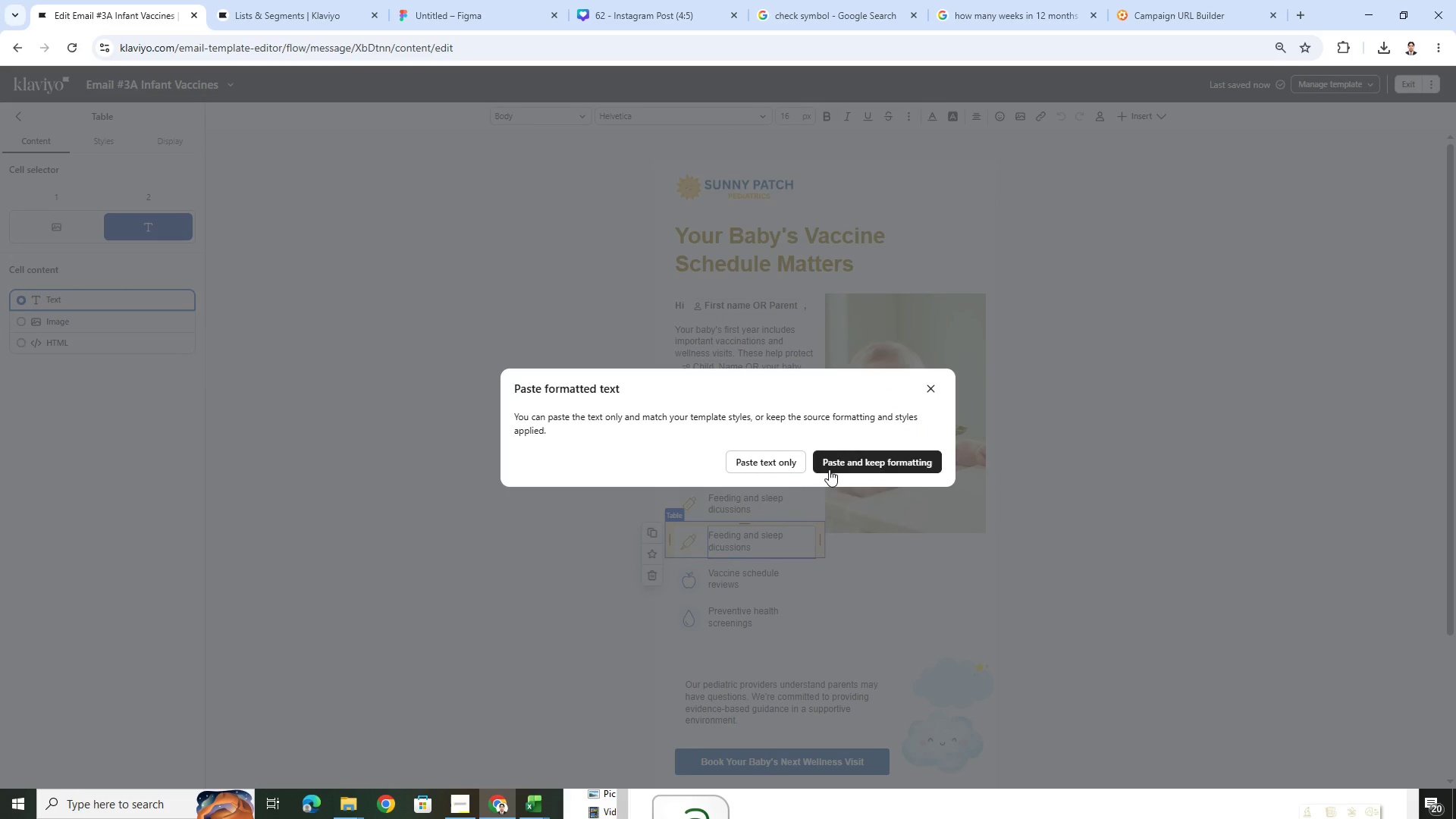 
left_click([855, 457])
 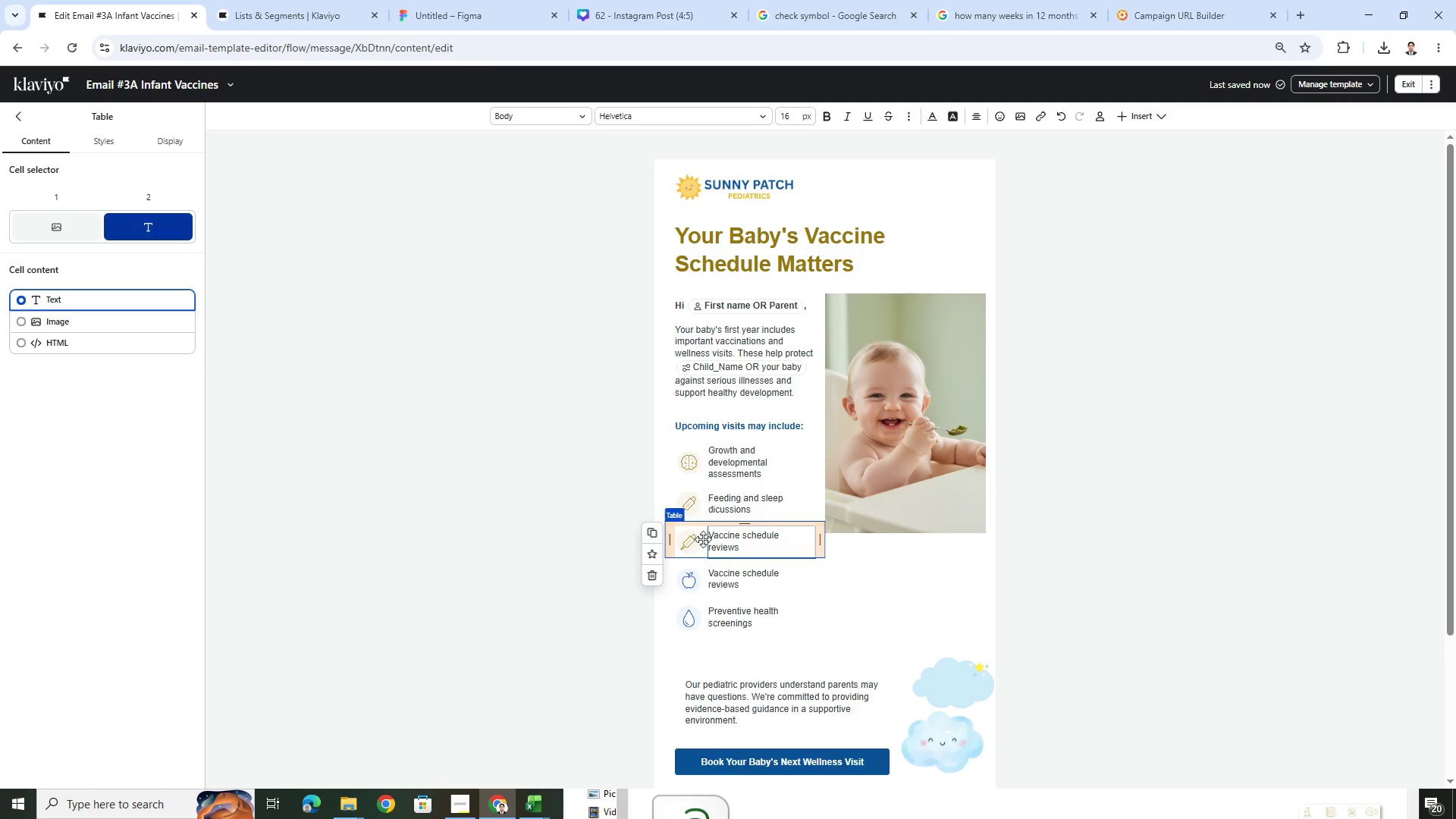 
left_click([689, 537])
 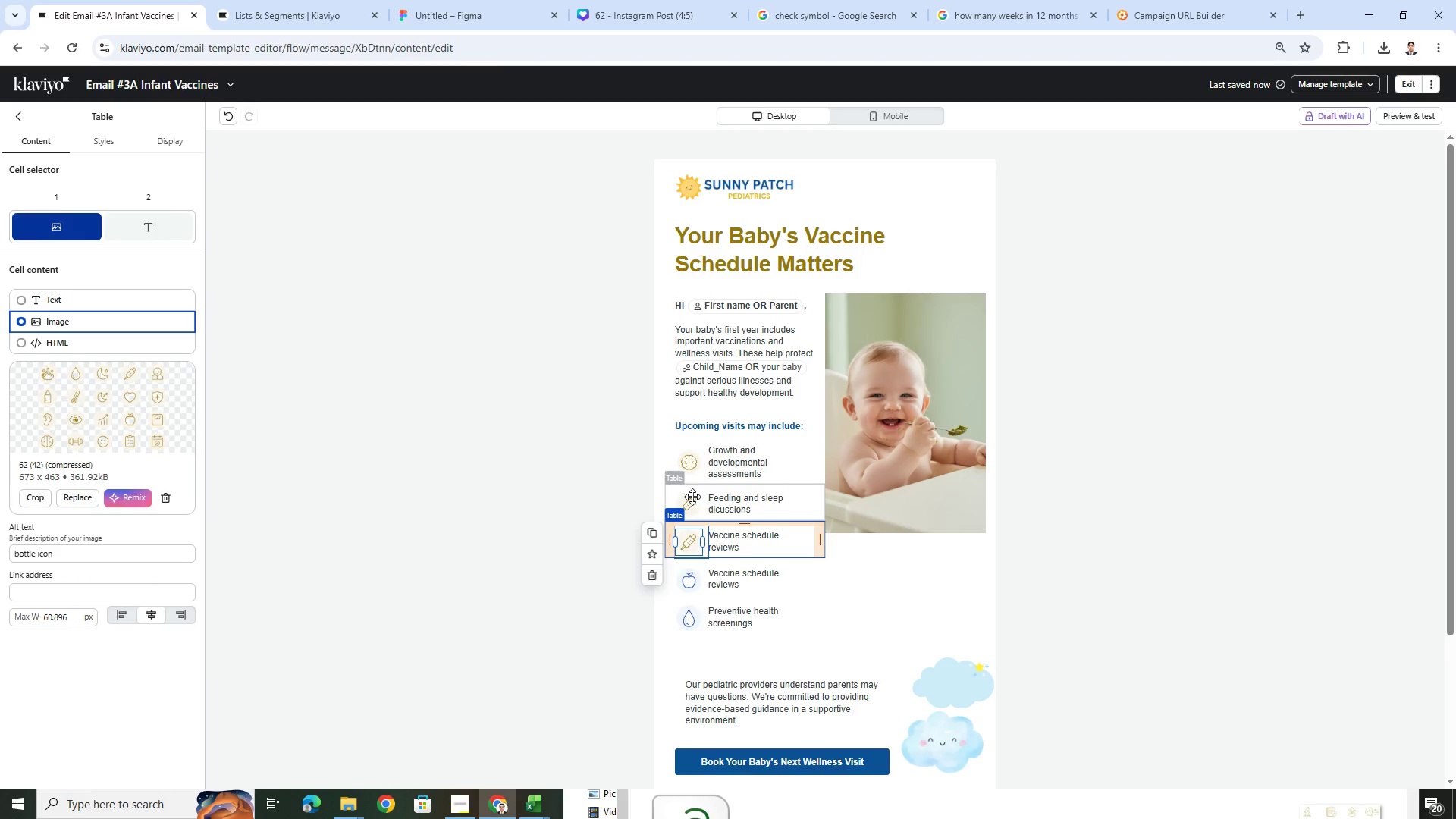 
left_click([689, 497])
 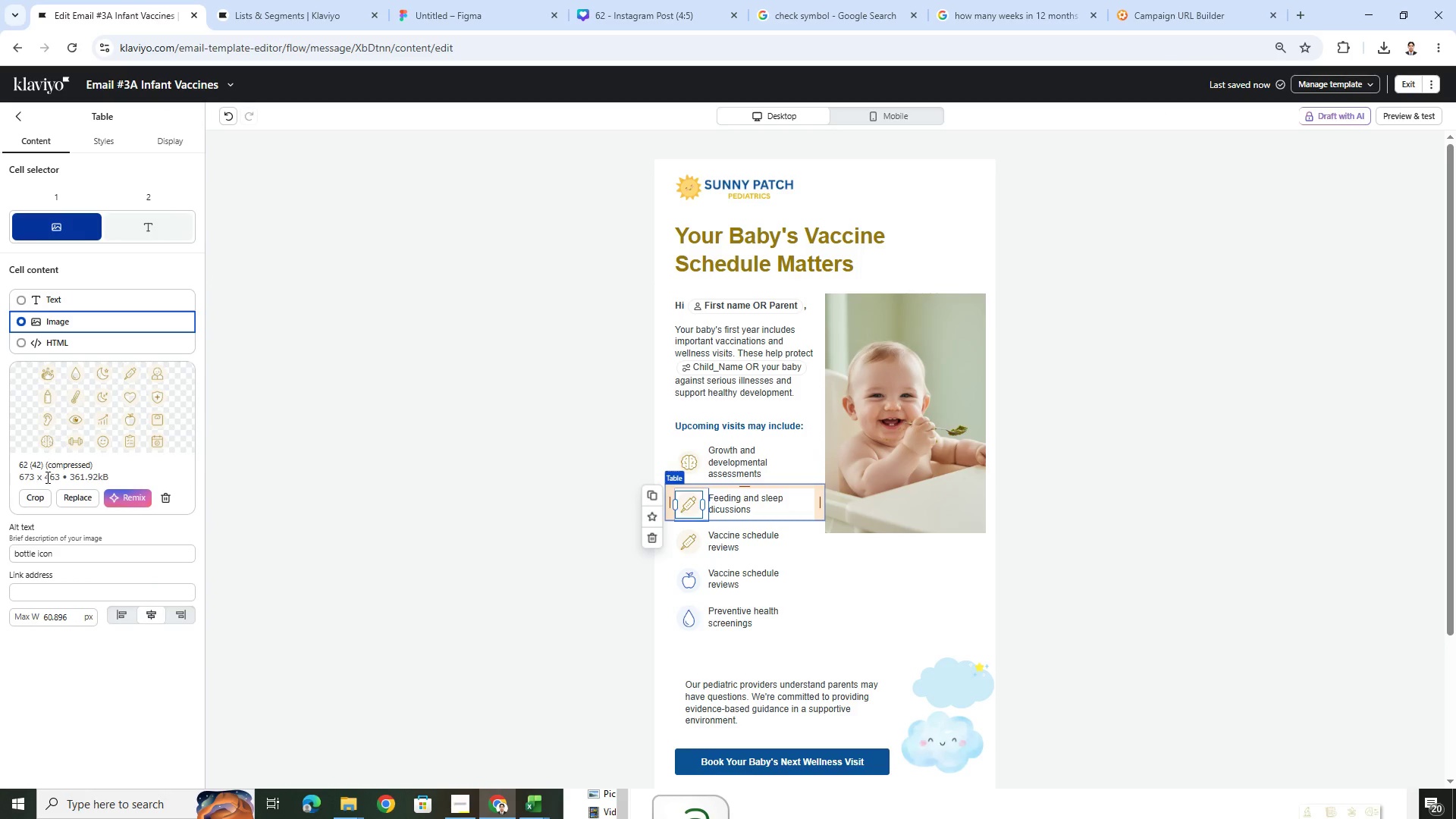 
left_click([36, 497])
 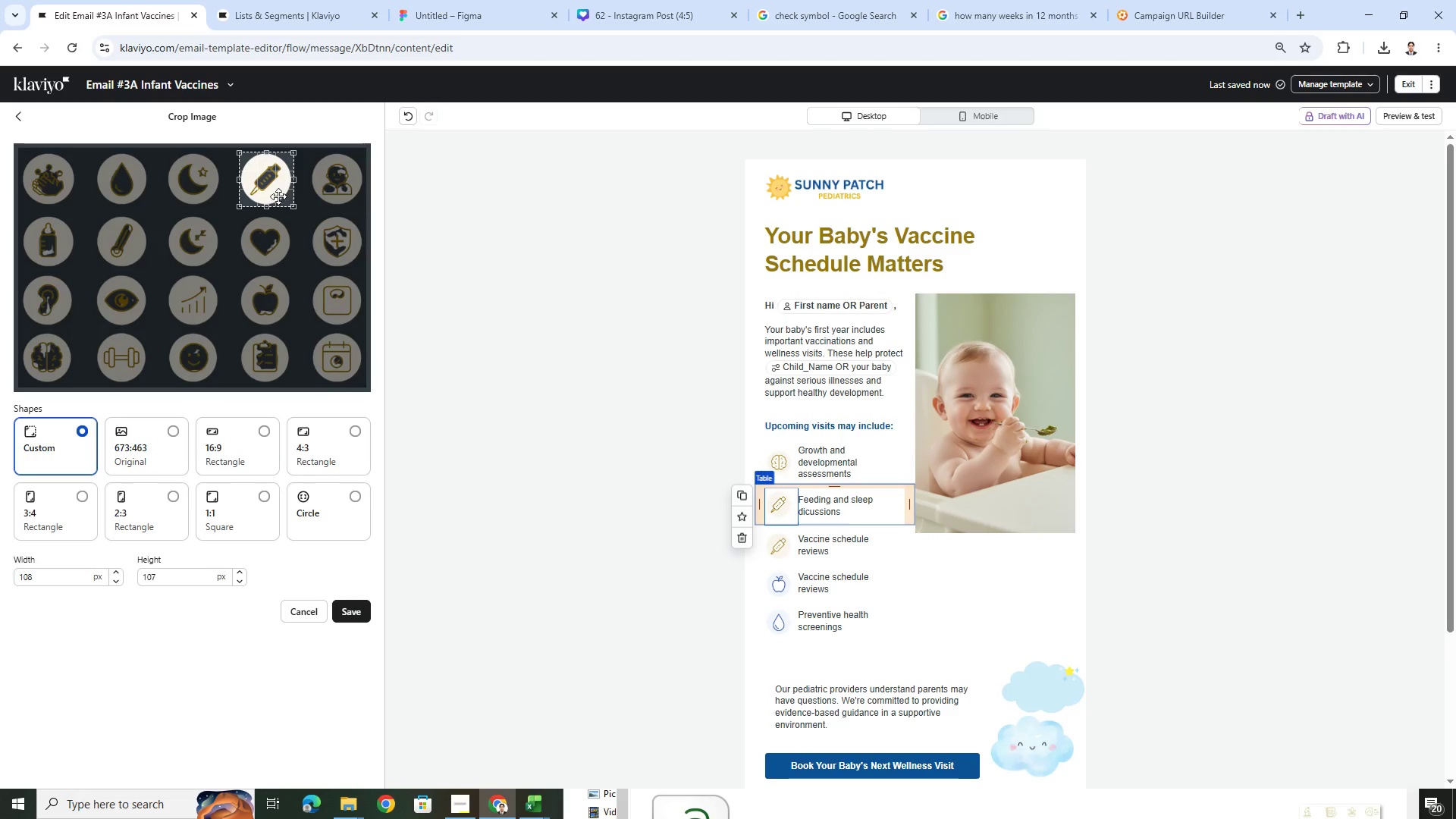 
wait(6.19)
 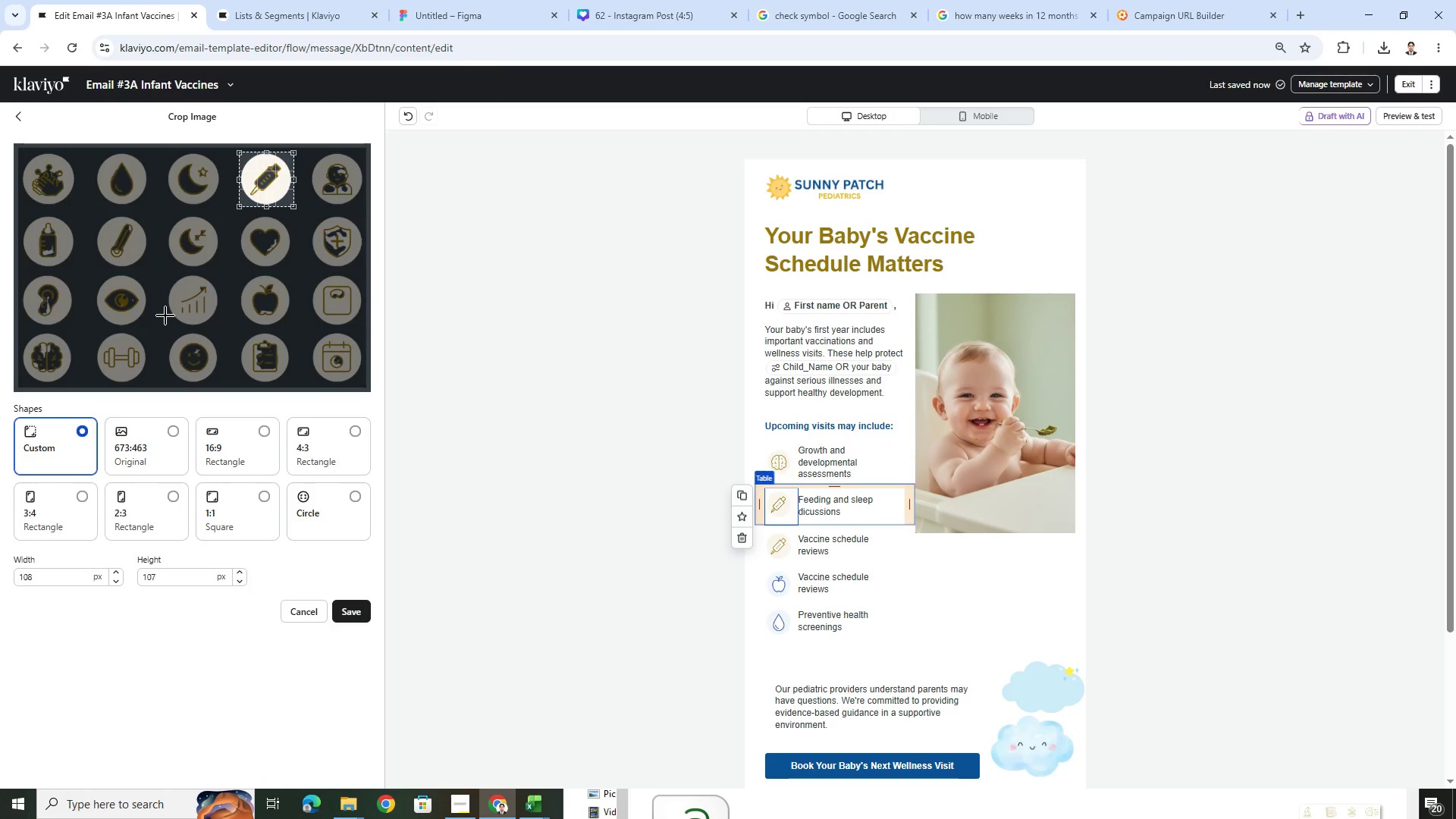 
left_click_drag(start_coordinate=[278, 184], to_coordinate=[59, 246])
 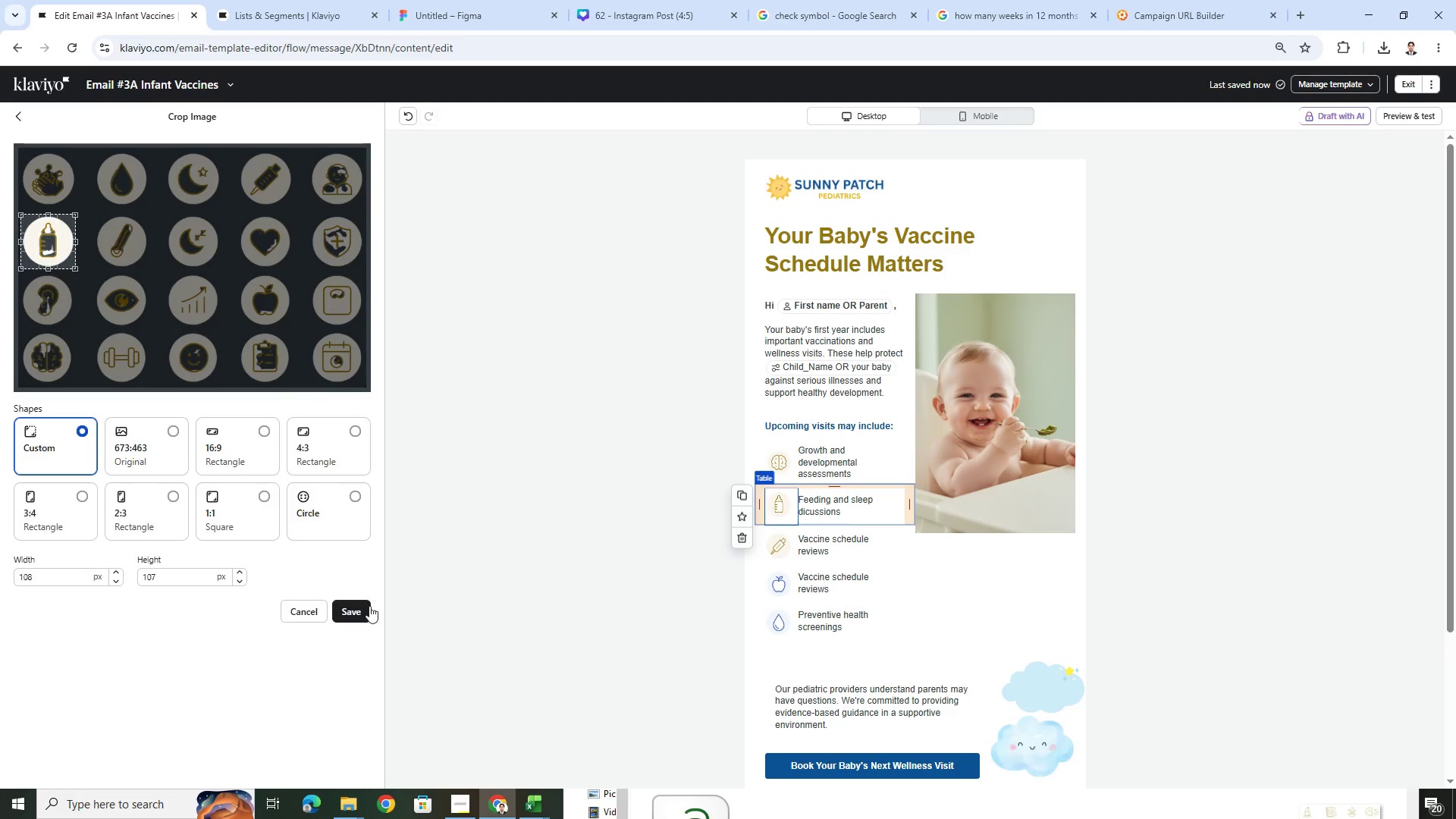 
left_click([359, 611])
 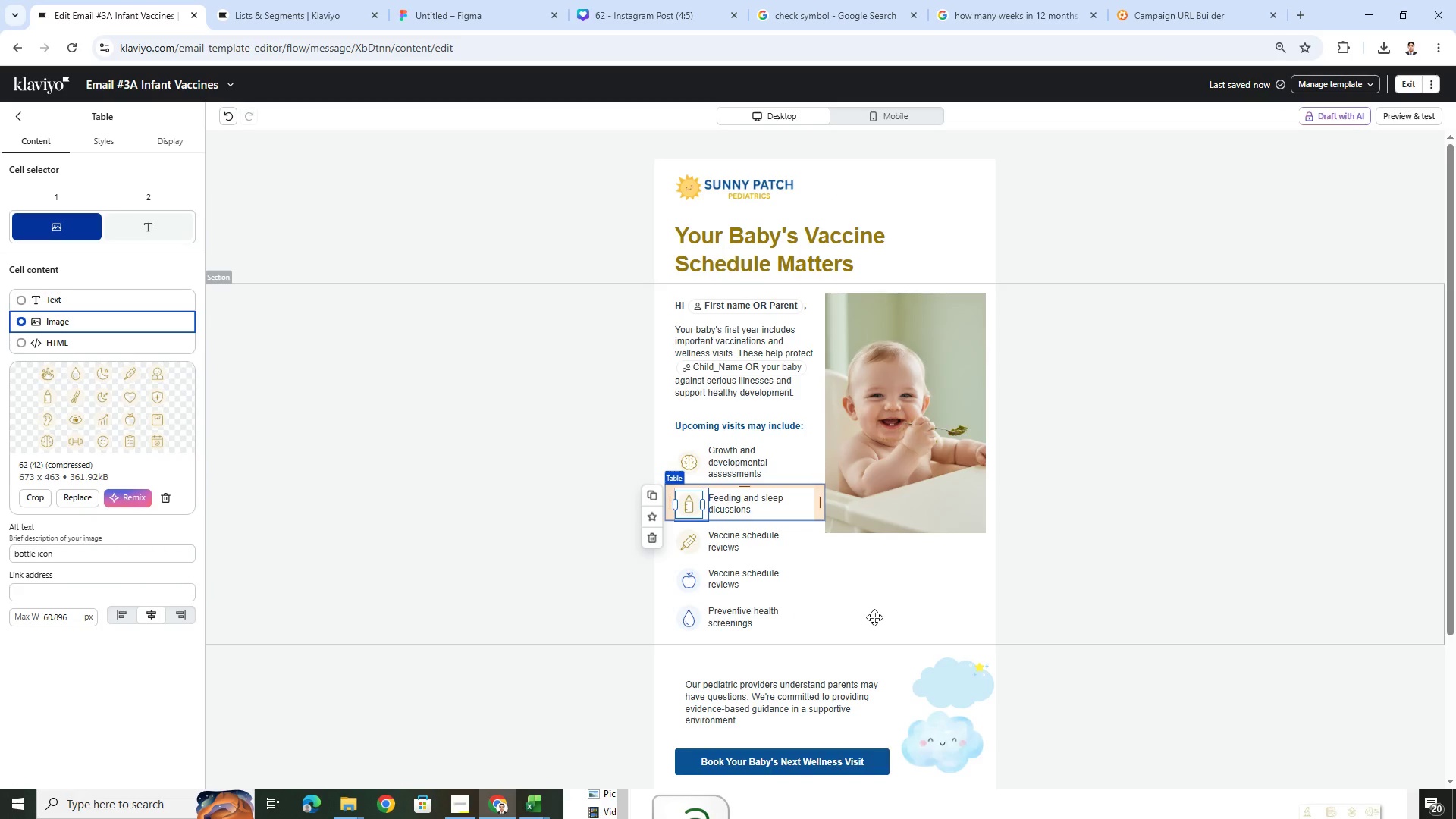 
left_click([794, 582])
 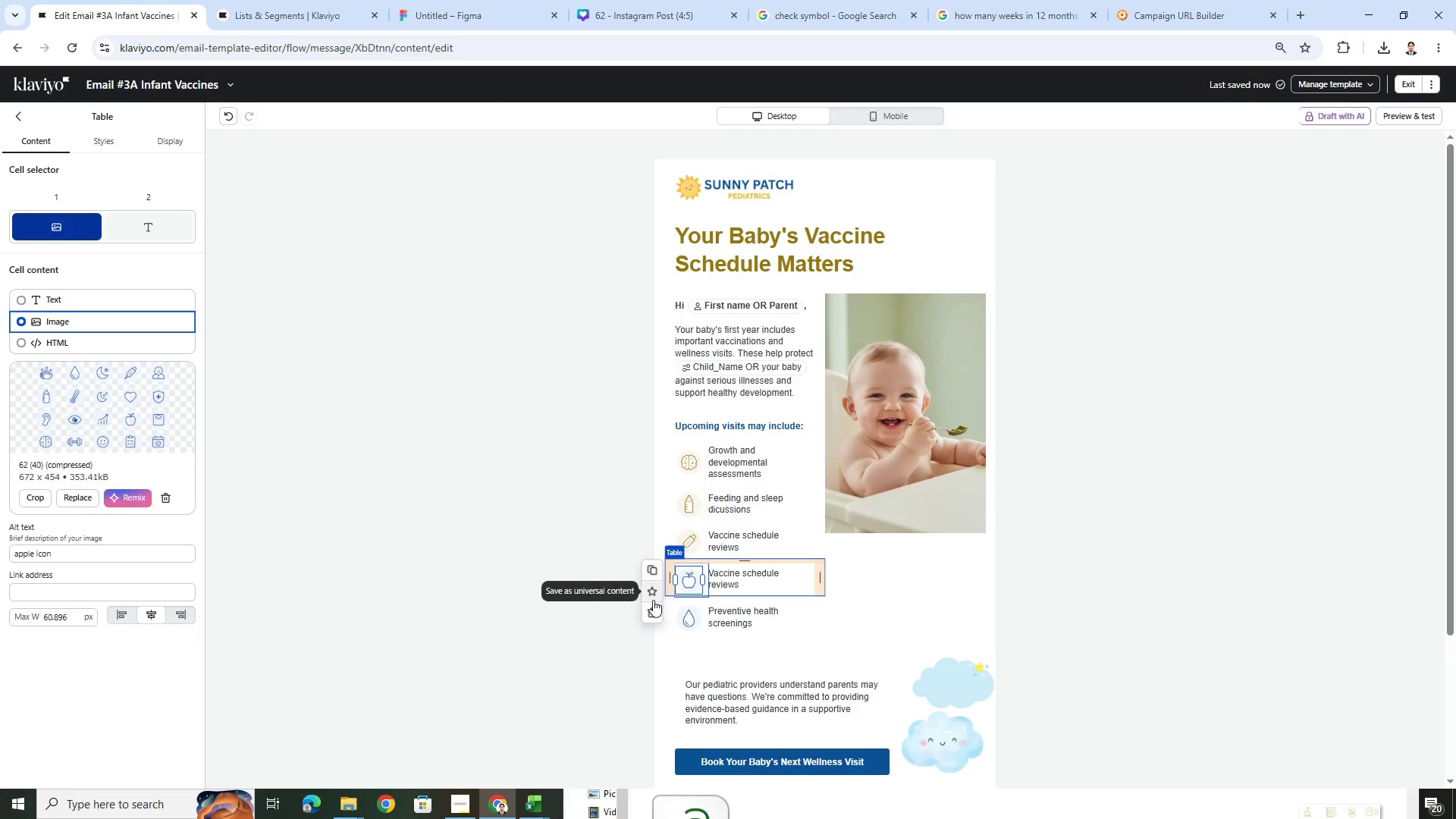 
left_click([653, 617])
 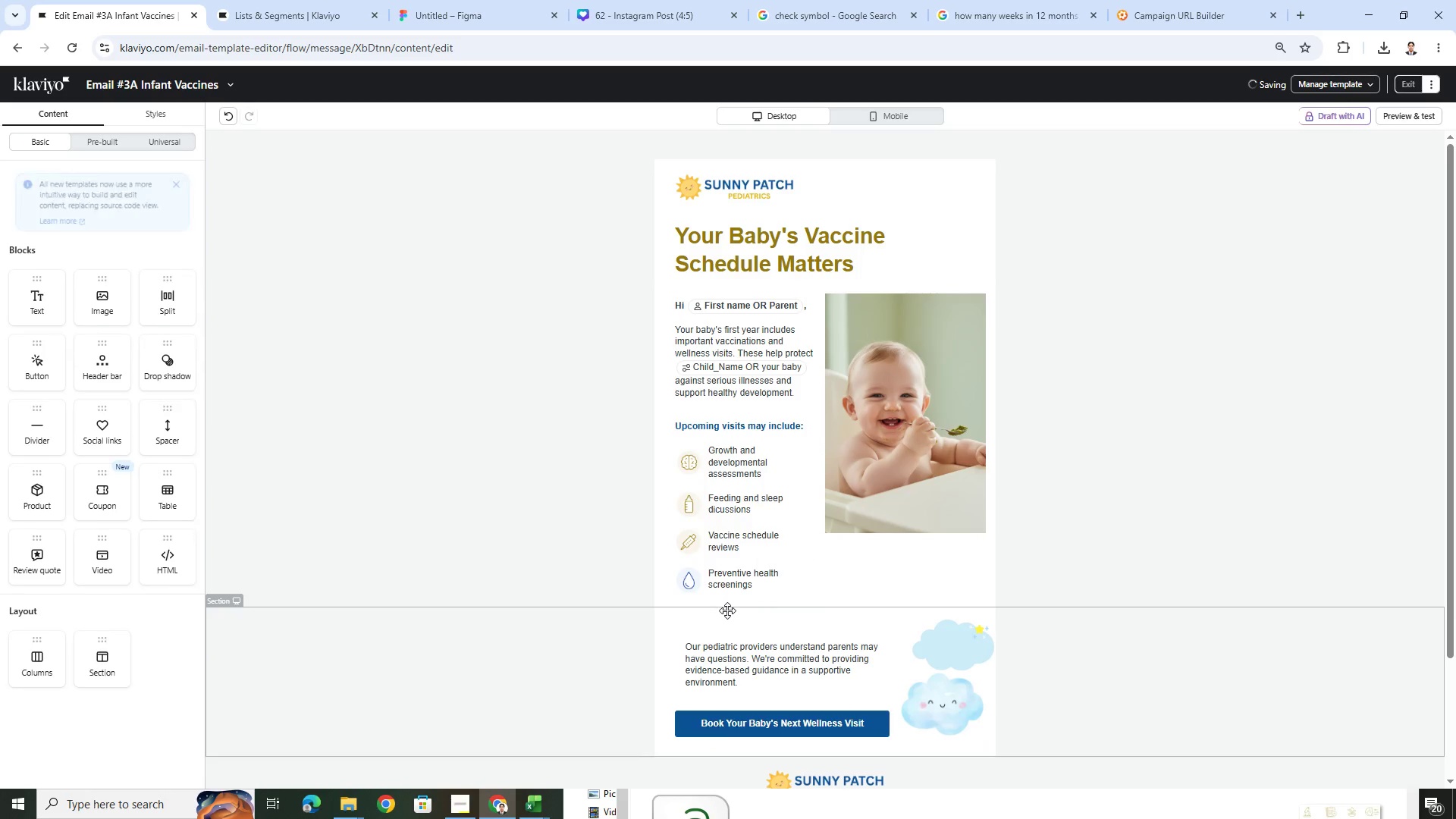 
left_click([739, 582])
 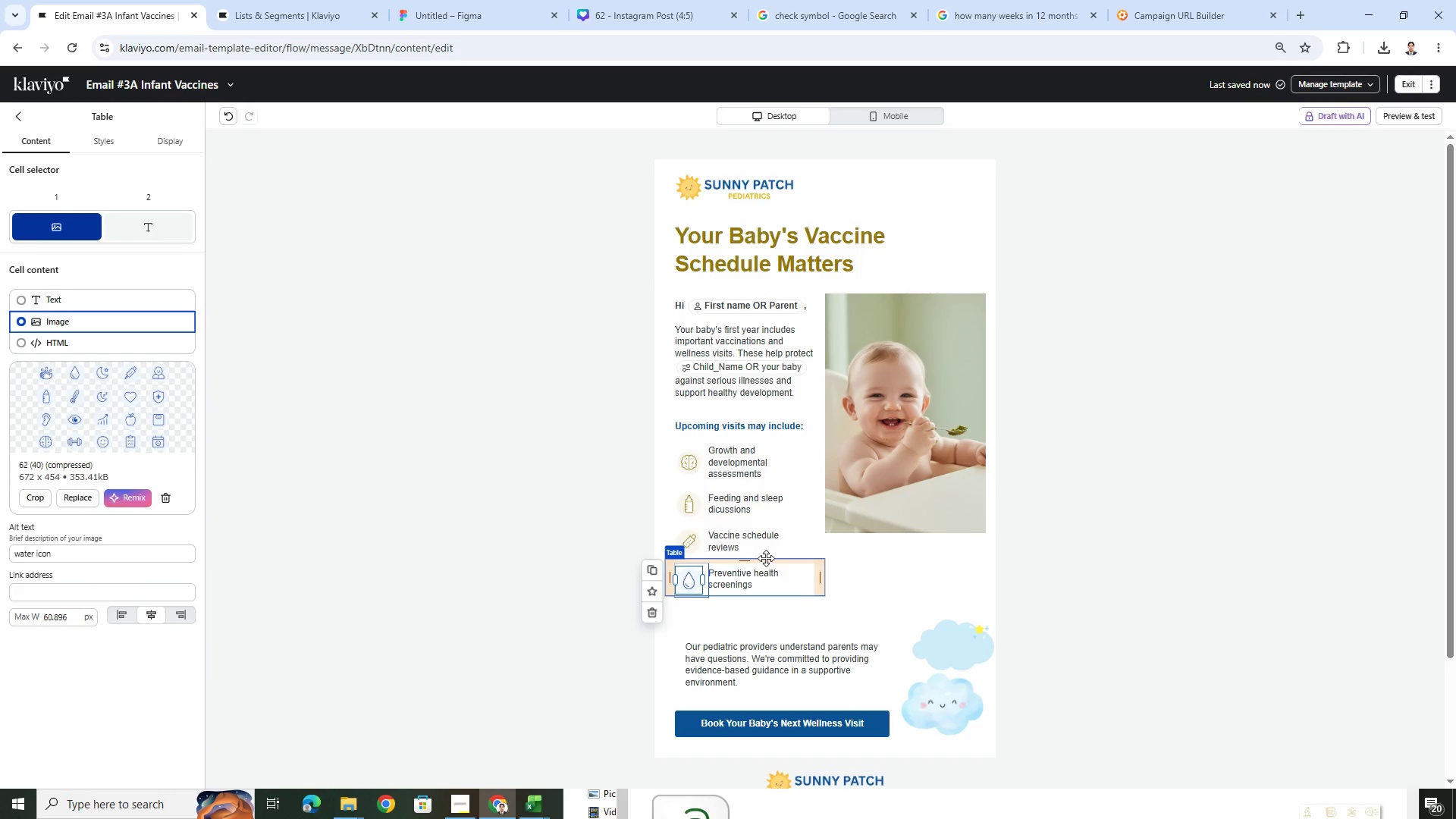 
double_click([804, 576])
 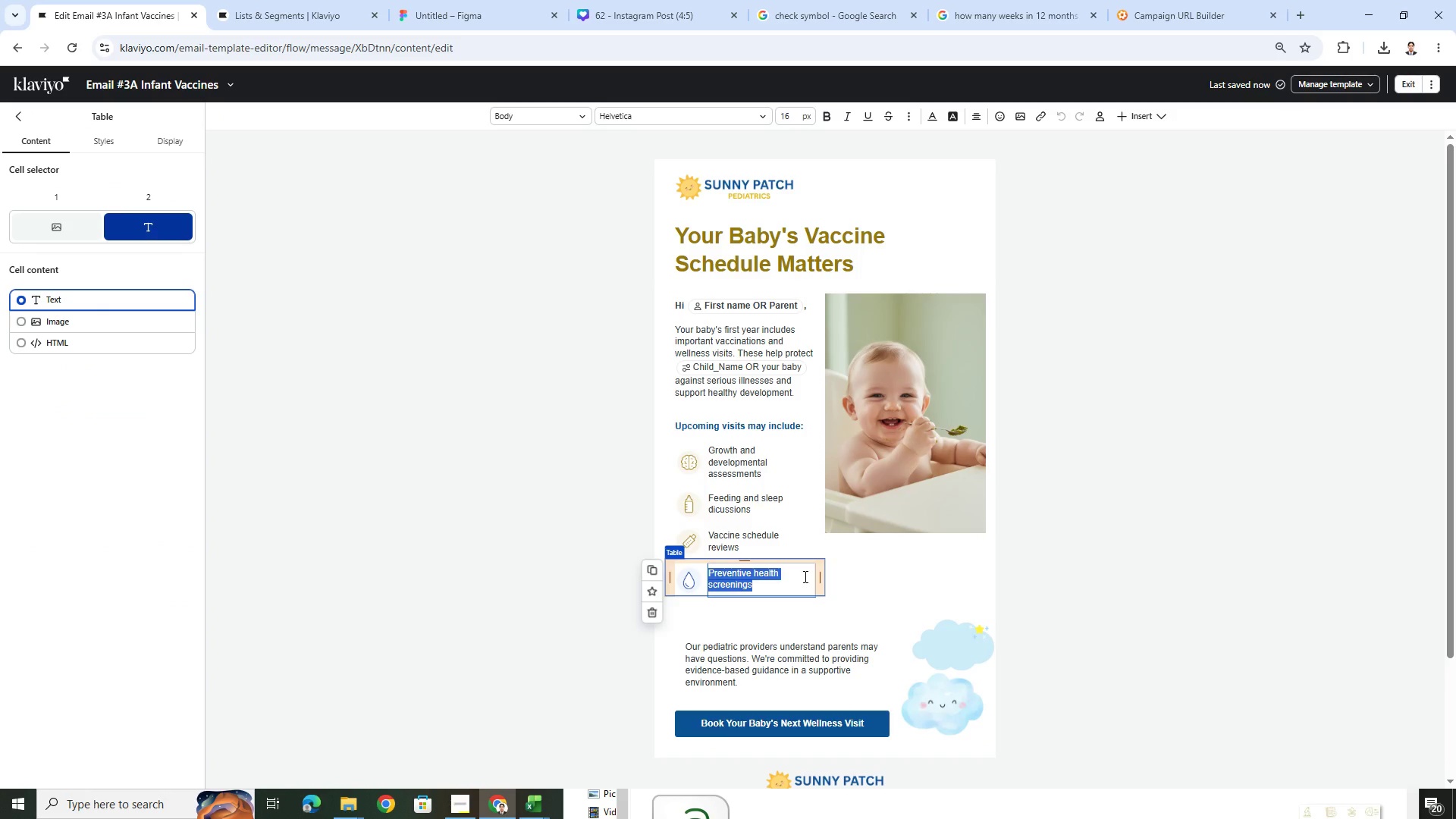 
key(Control+C)
 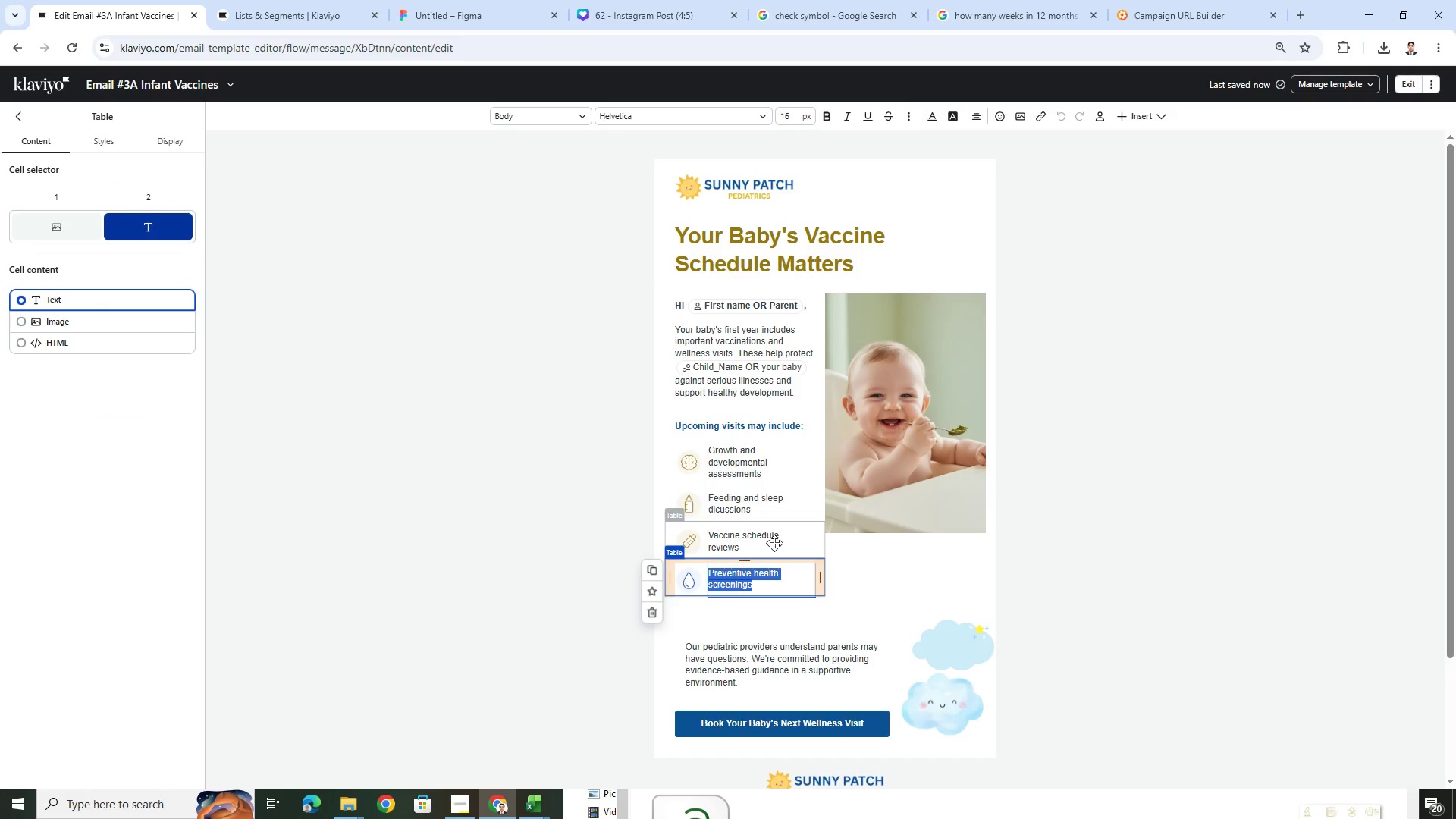 
left_click([774, 543])
 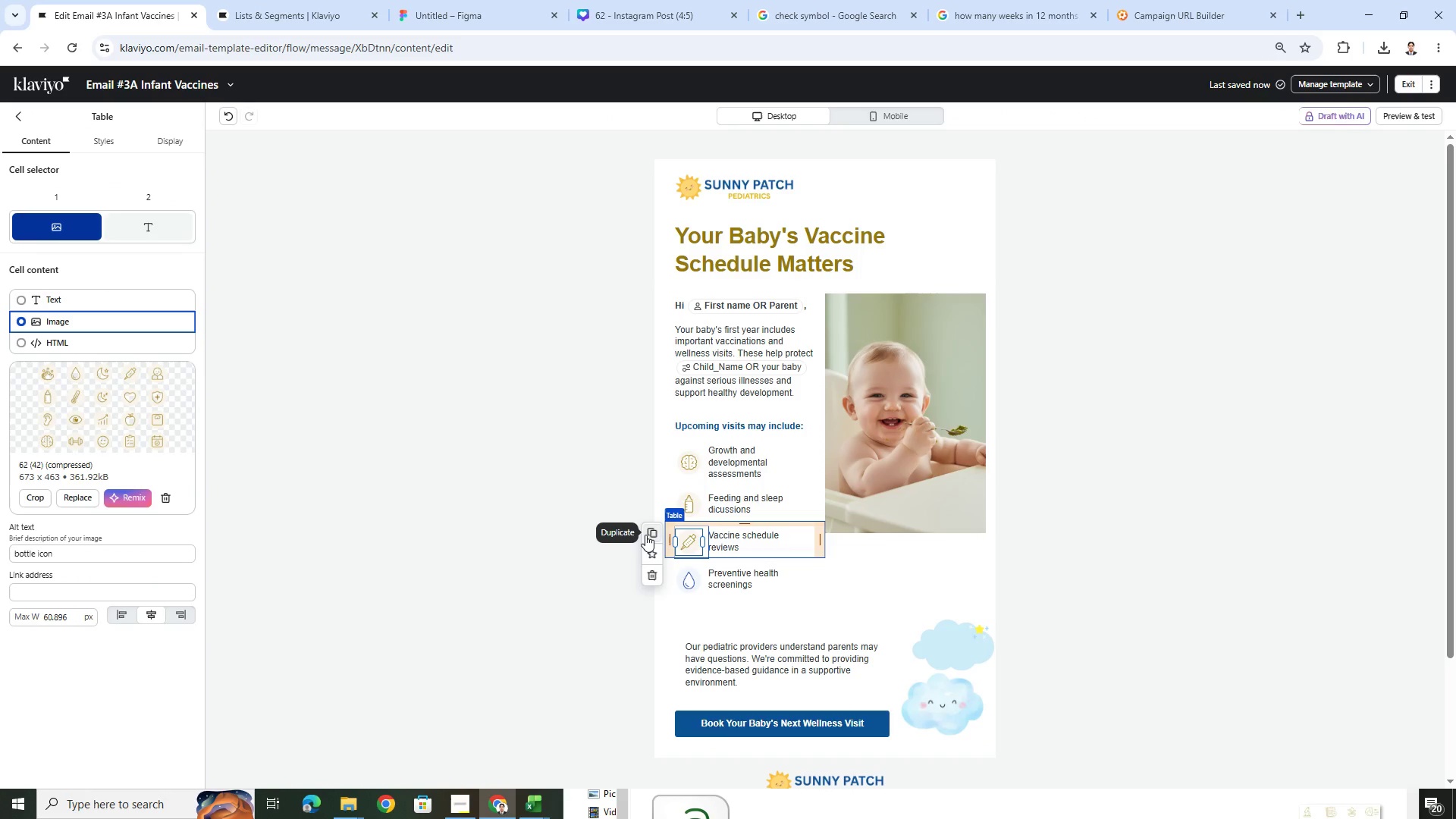 
left_click([651, 532])
 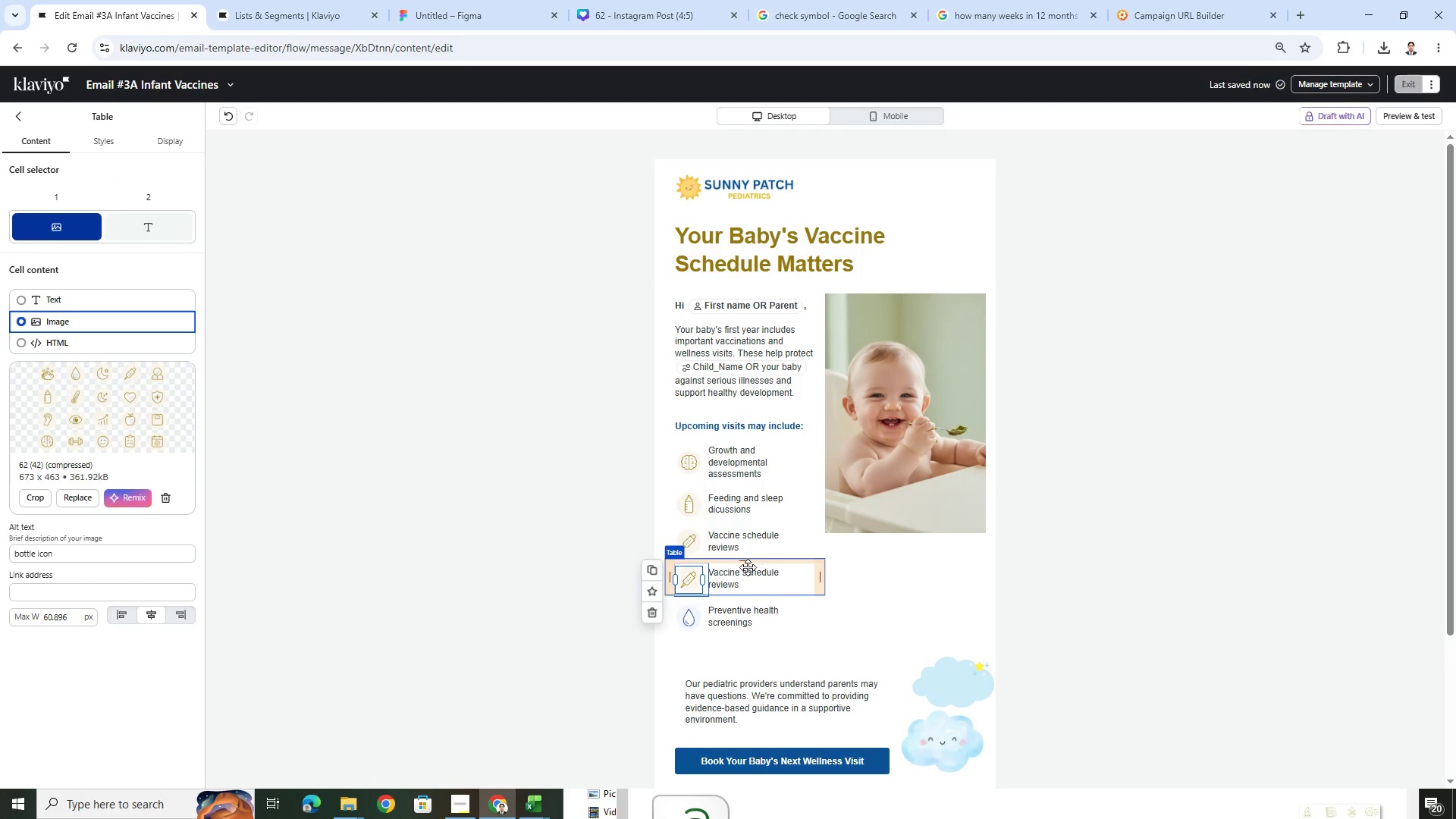 
double_click([748, 568])
 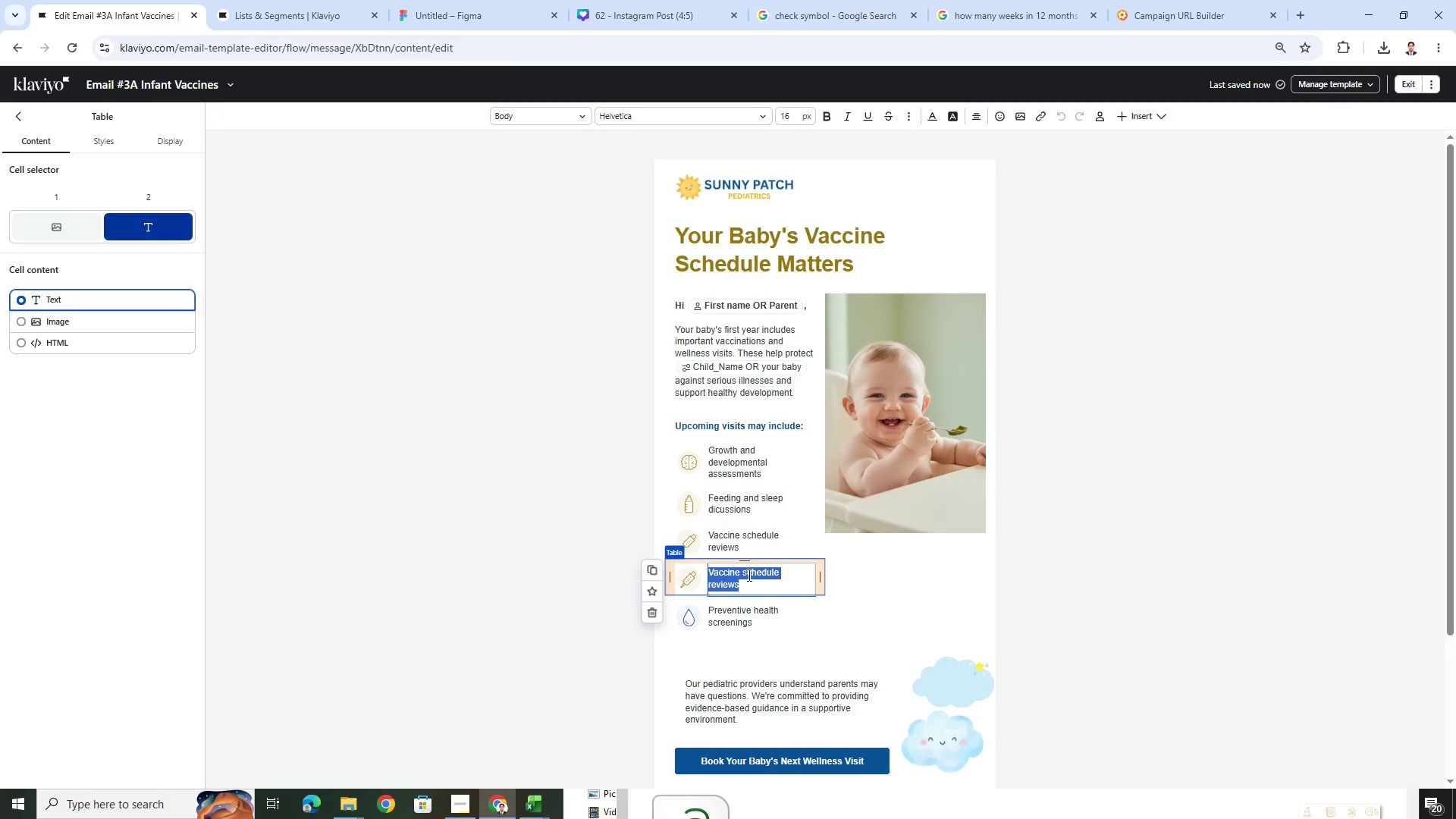 
key(Control+ControlLeft)
 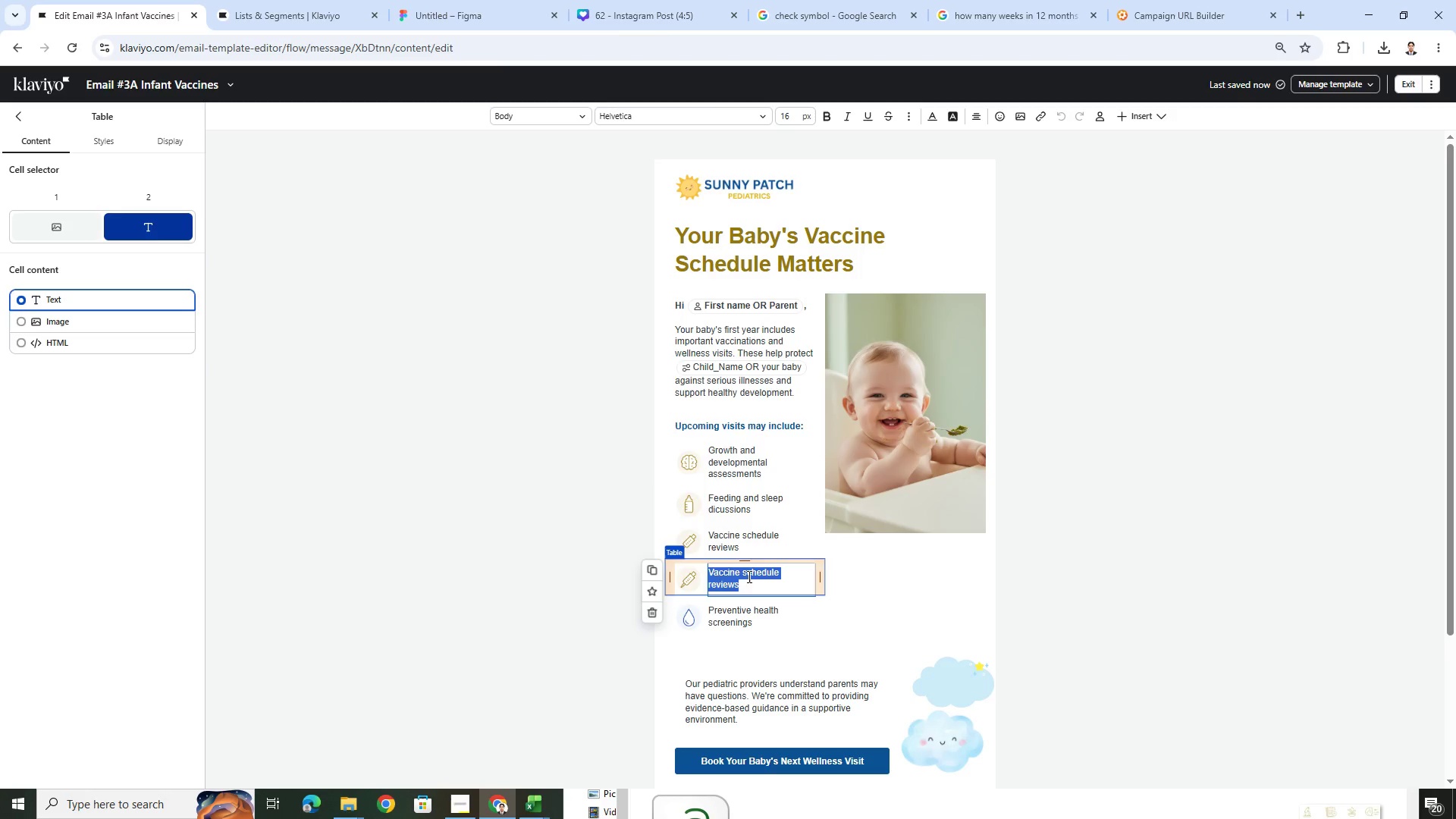 
key(Control+V)
 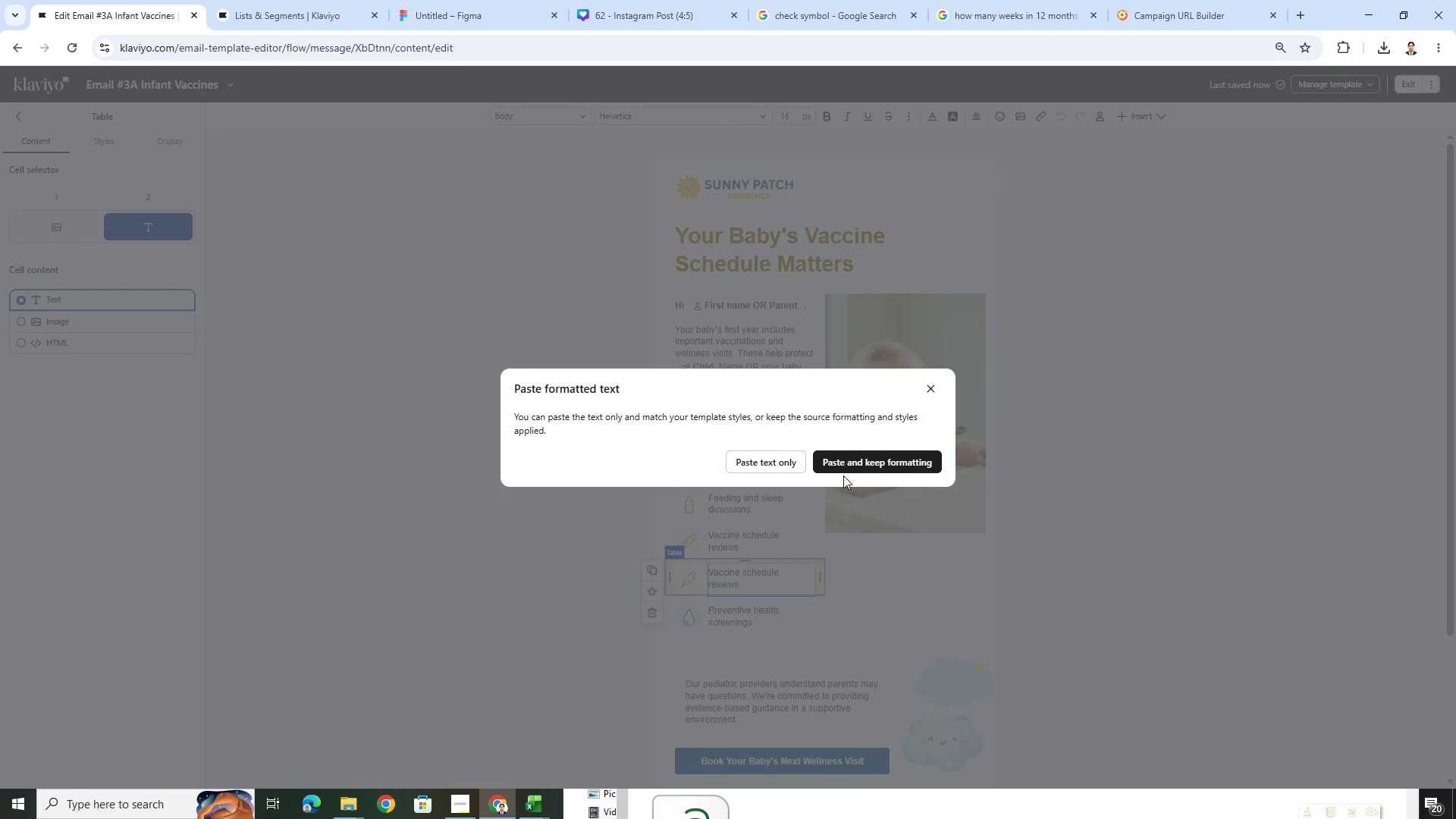 
left_click([850, 454])
 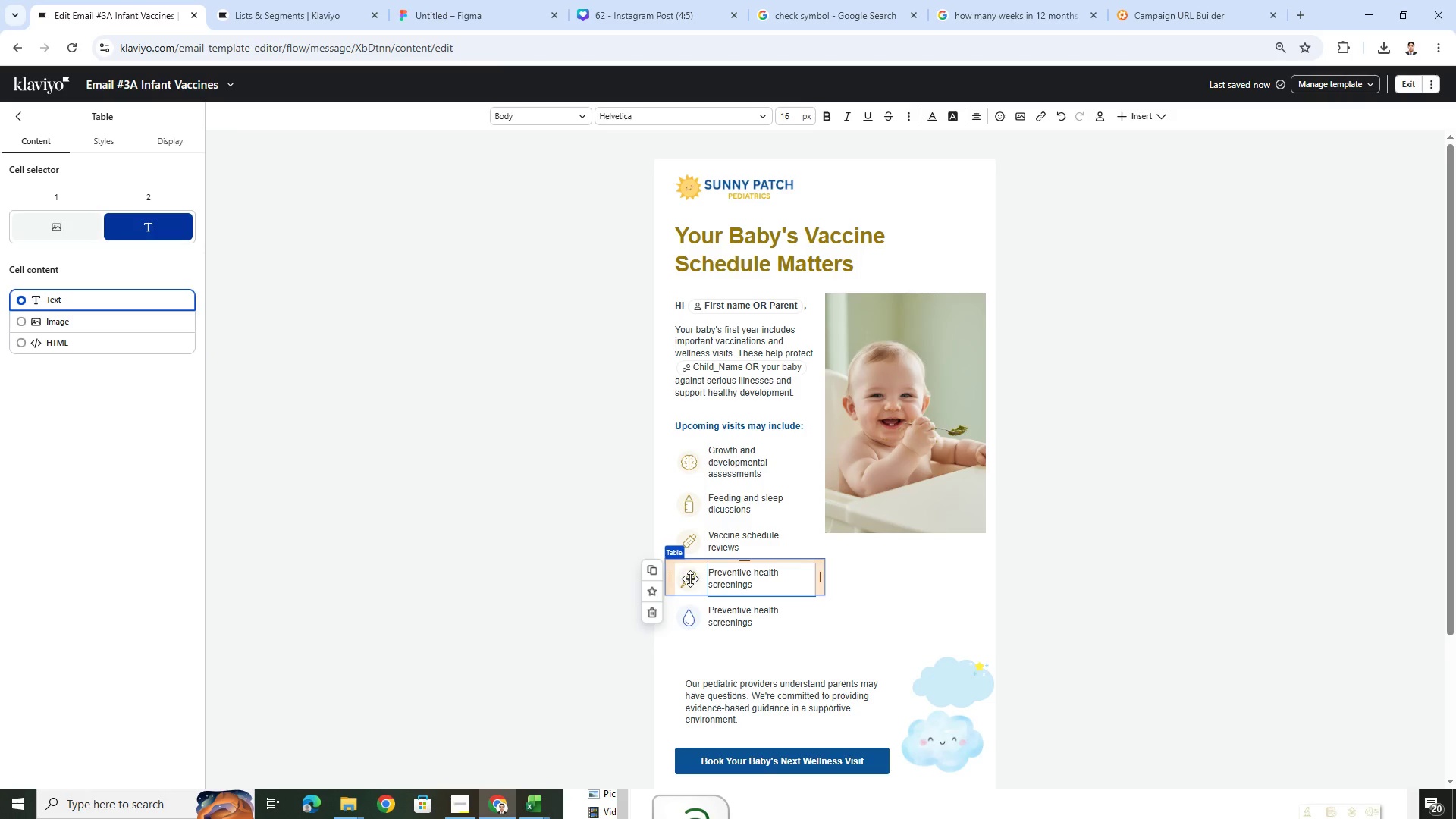 
left_click([690, 579])
 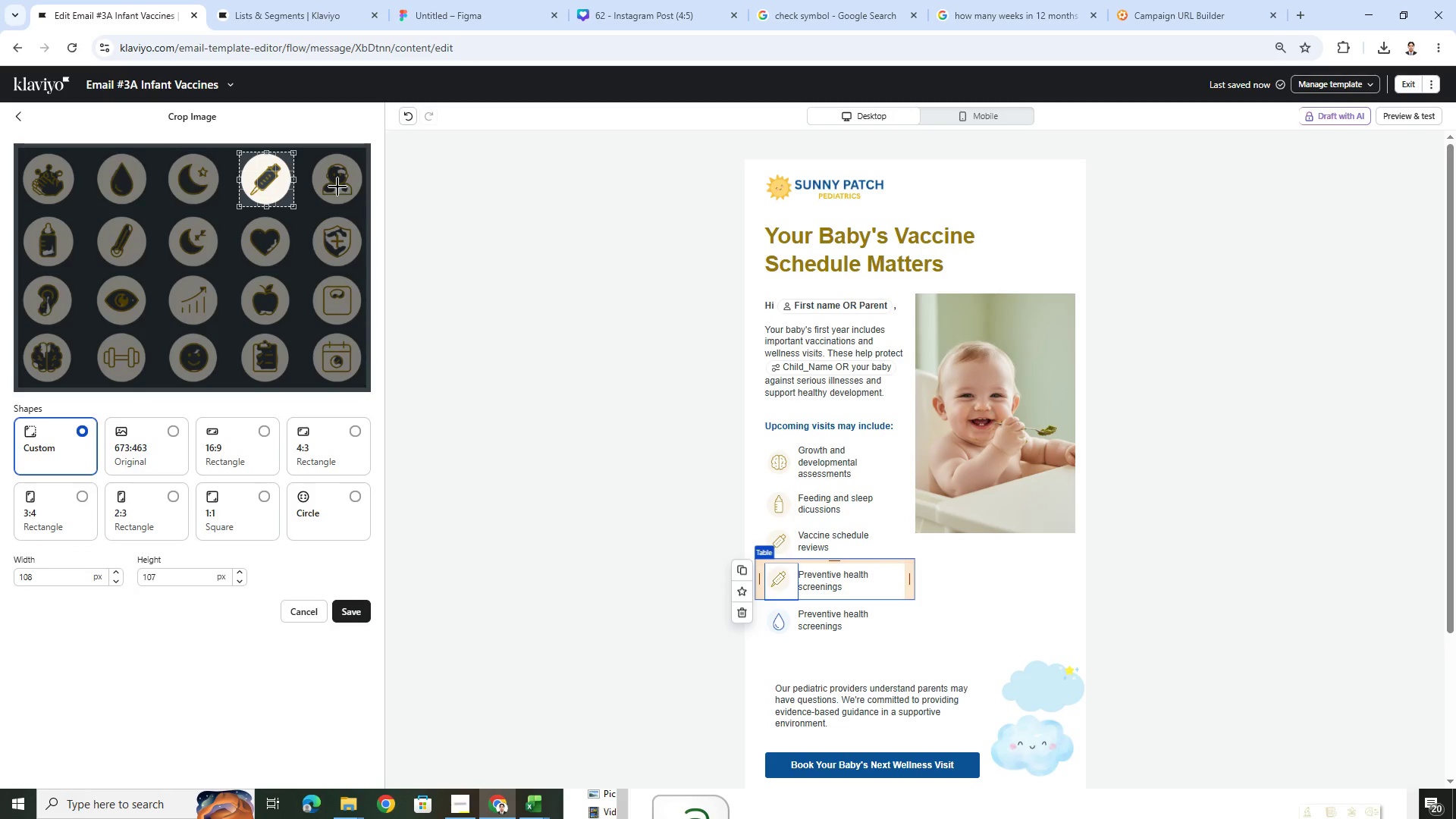 
wait(5.95)
 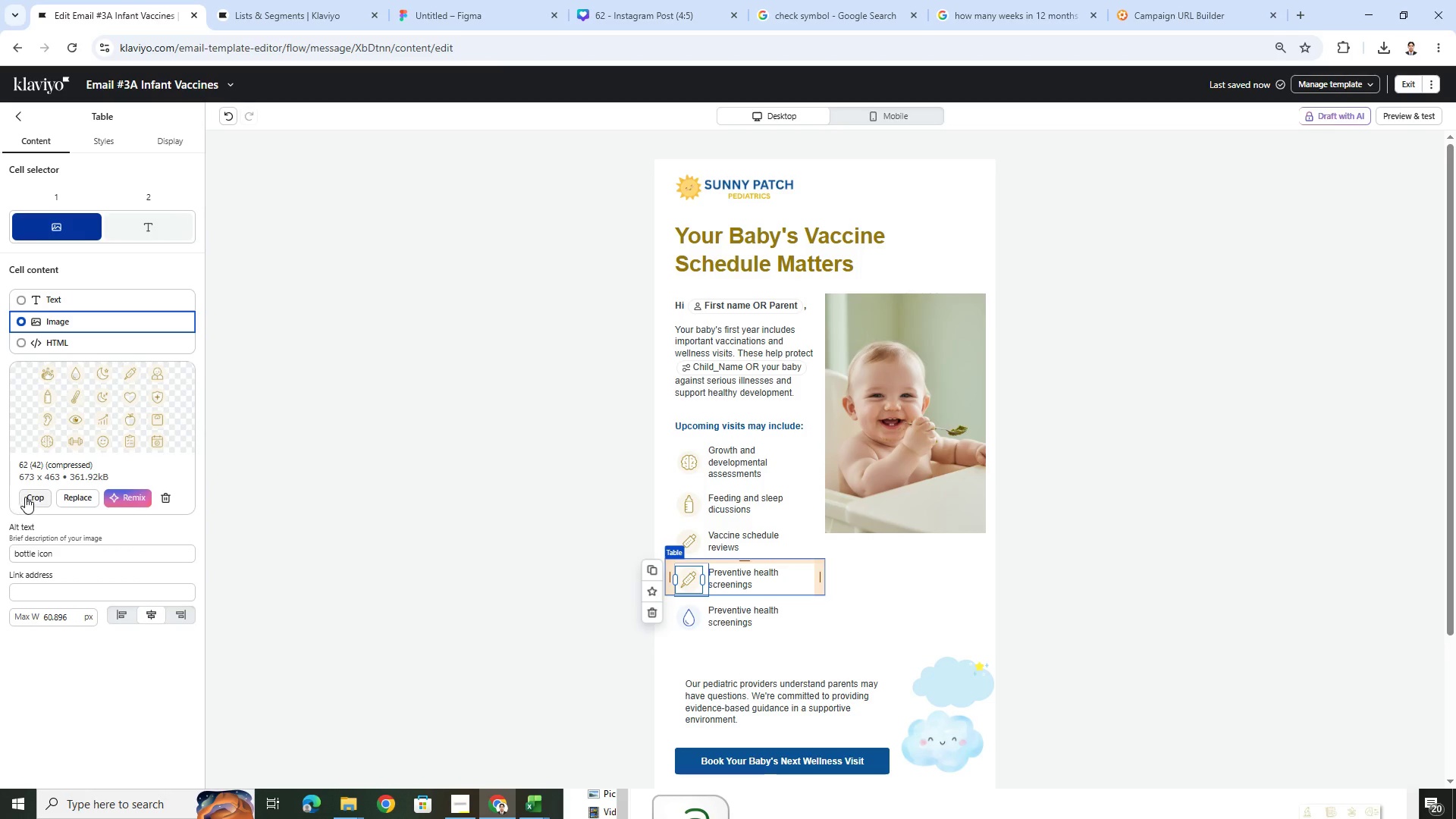 
left_click_drag(start_coordinate=[274, 179], to_coordinate=[345, 241])
 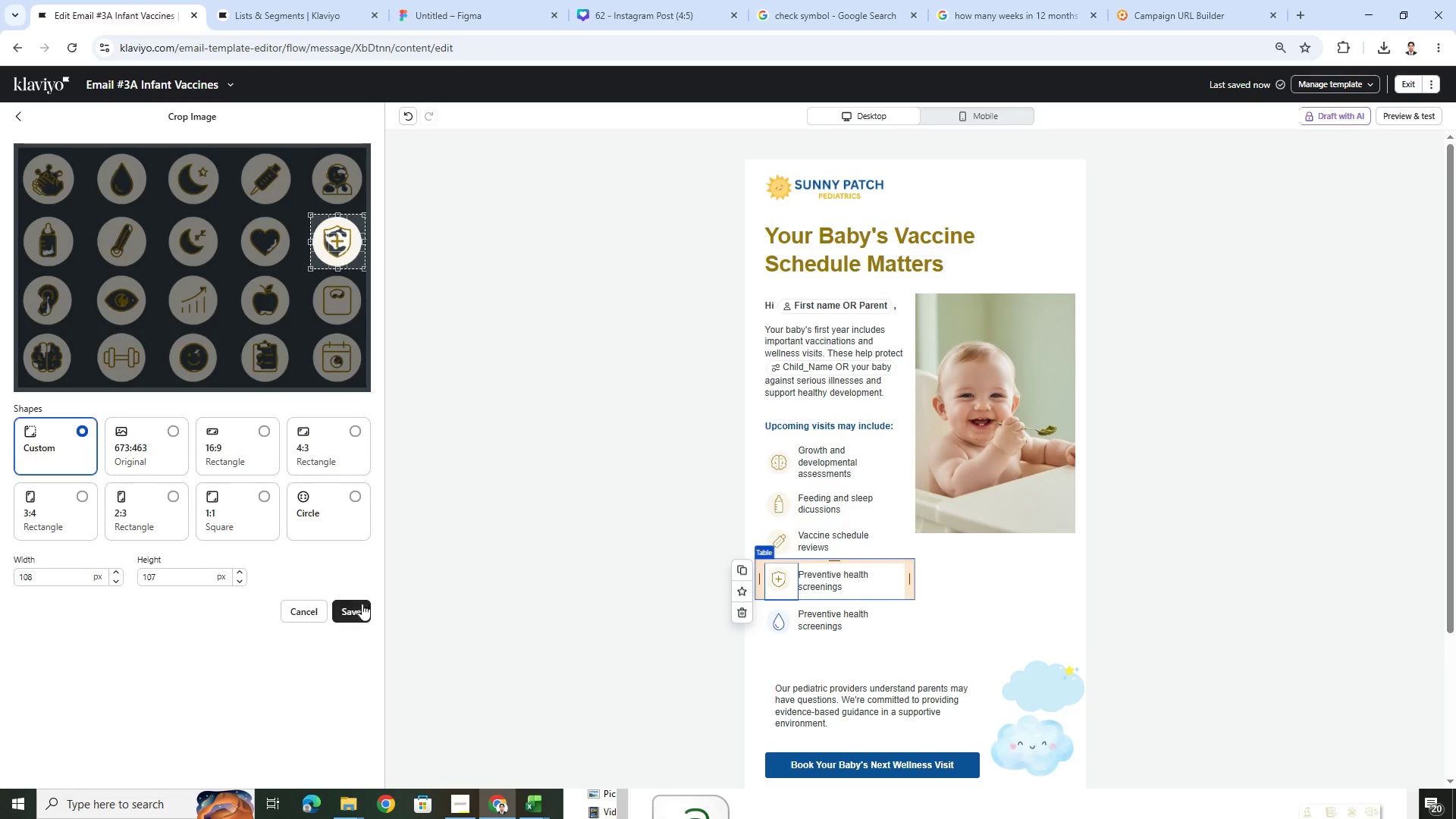 
left_click([362, 609])
 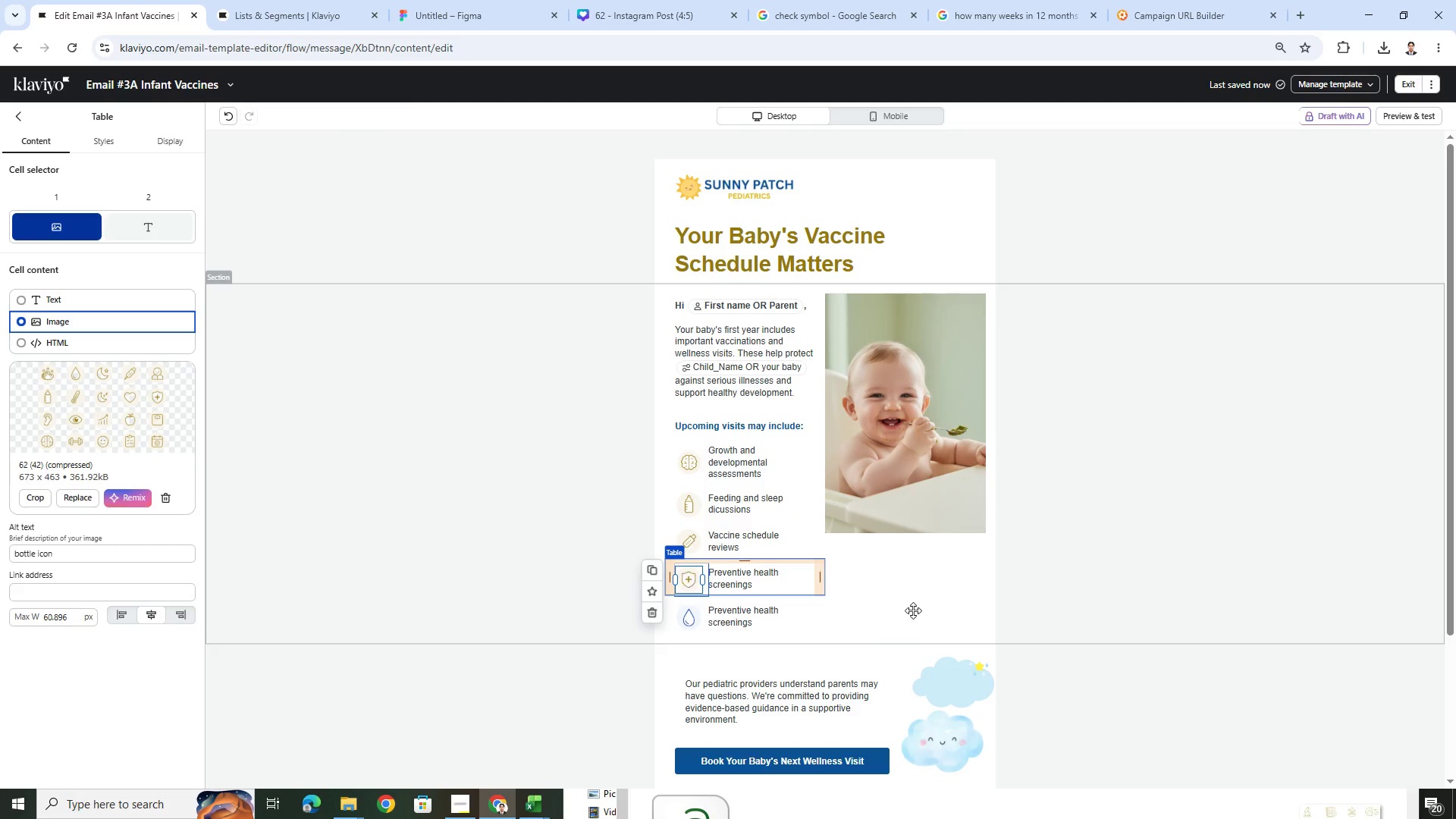 
left_click([752, 624])
 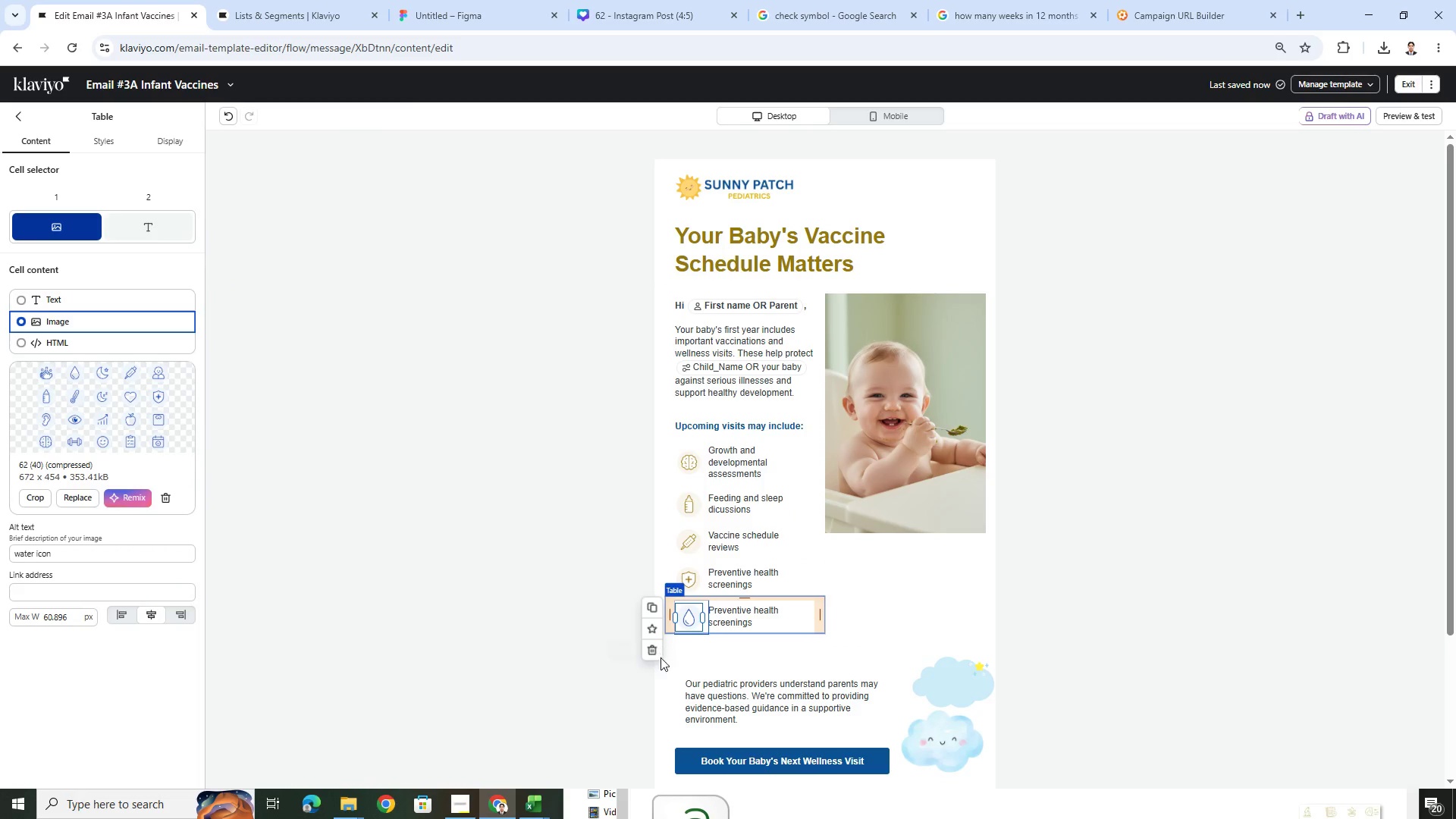 
left_click([648, 653])
 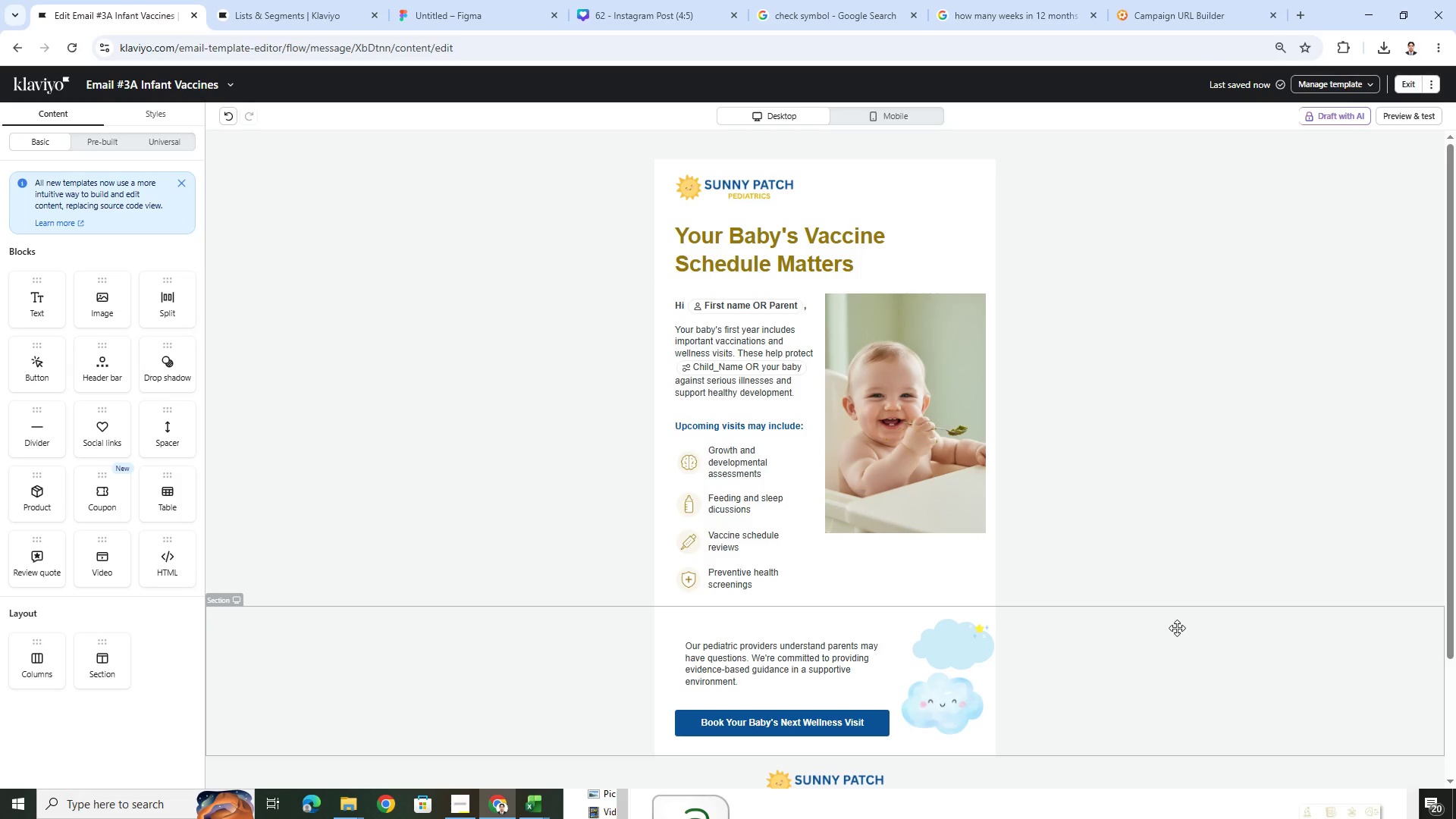 
wait(8.97)
 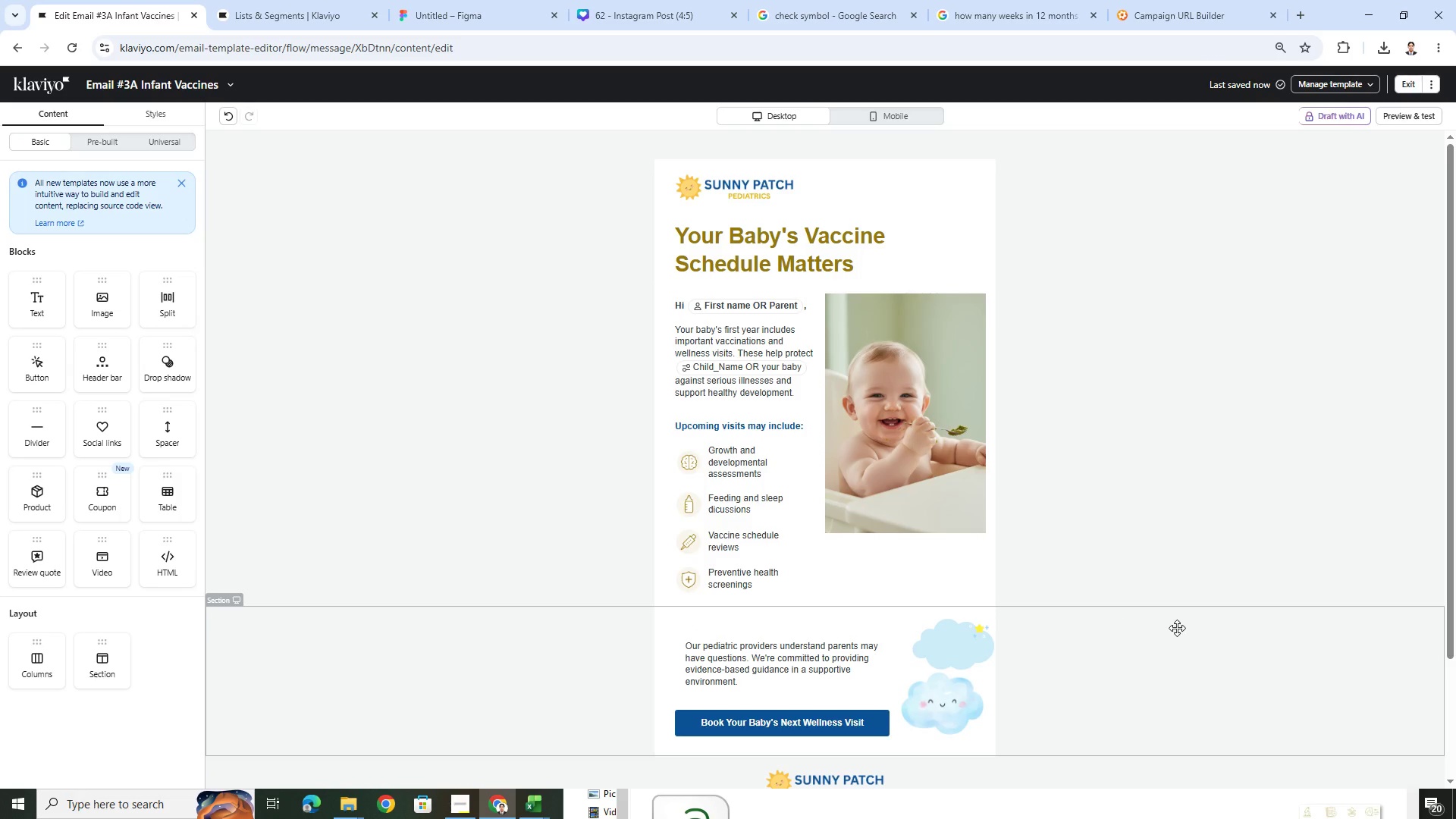 
left_click([948, 650])
 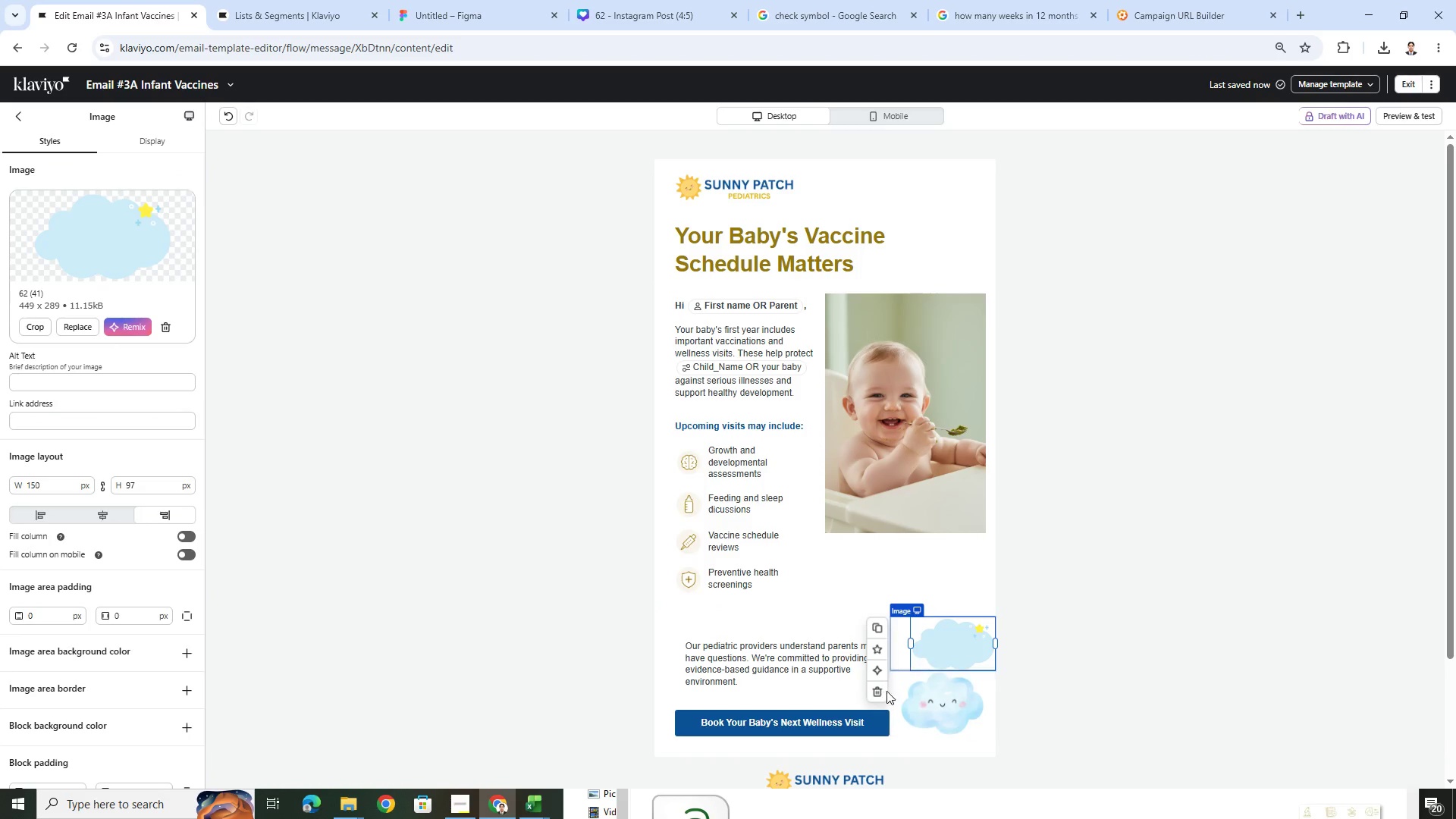 
left_click([884, 693])
 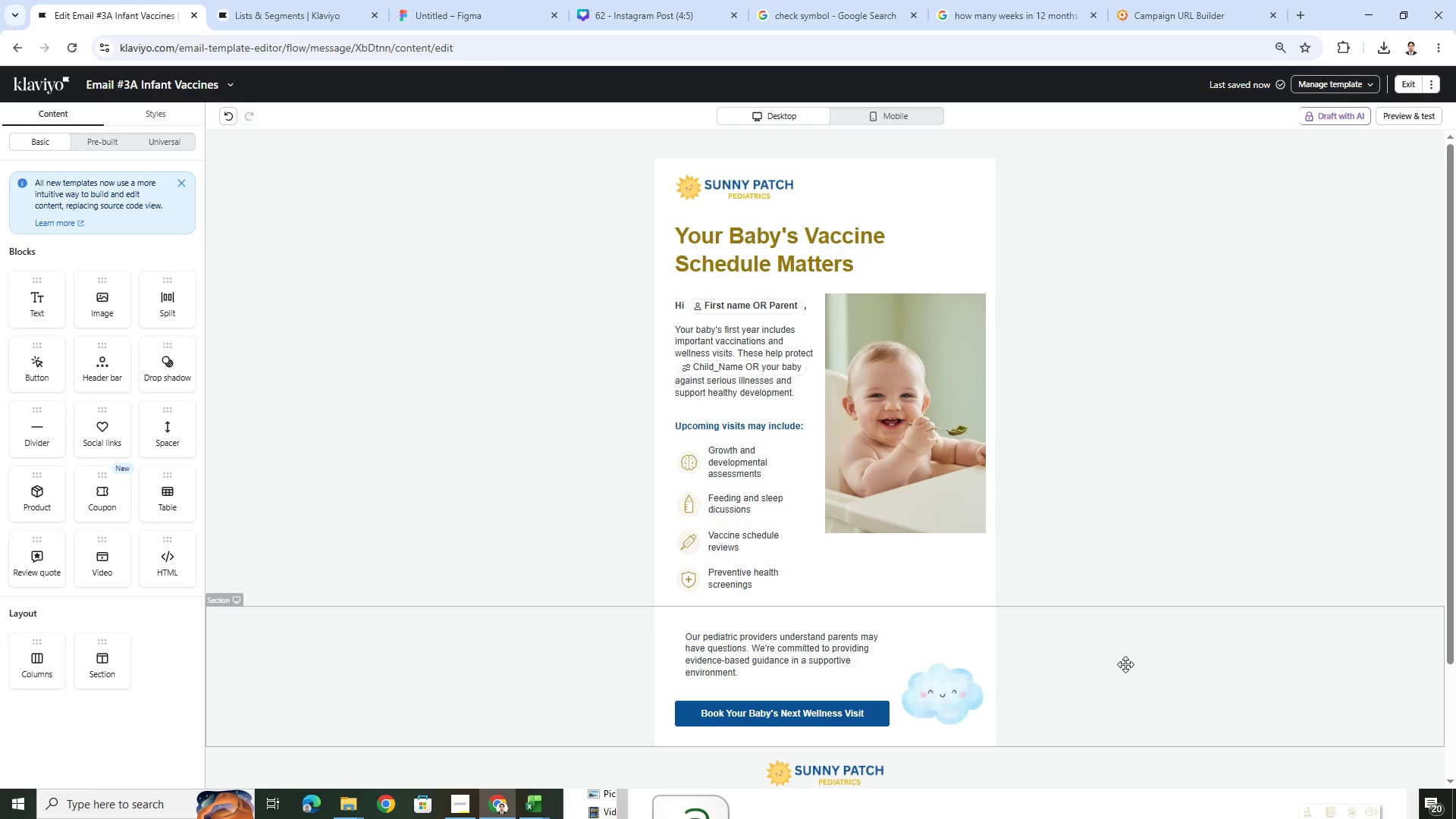 
wait(7.08)
 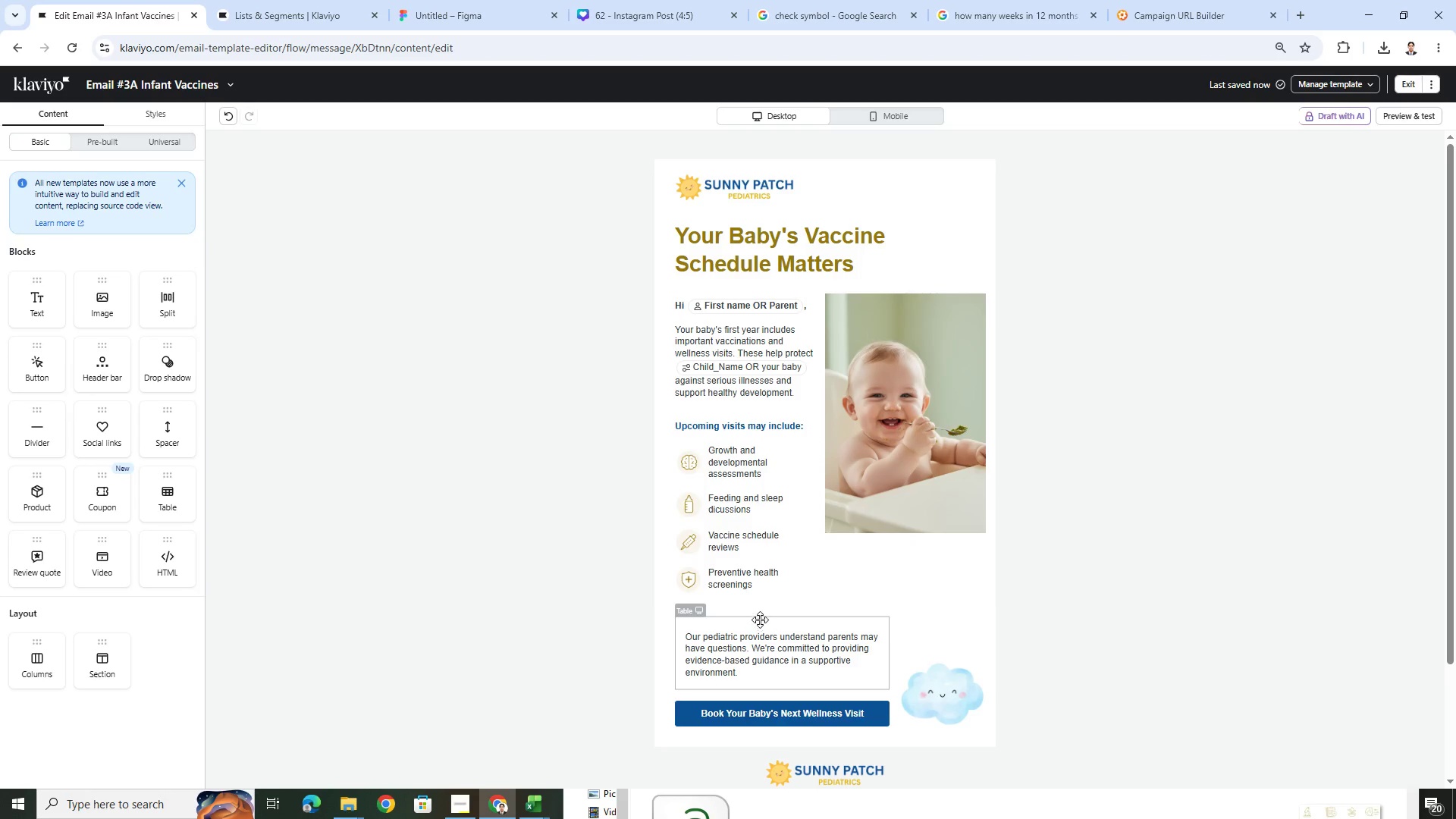 
double_click([743, 439])
 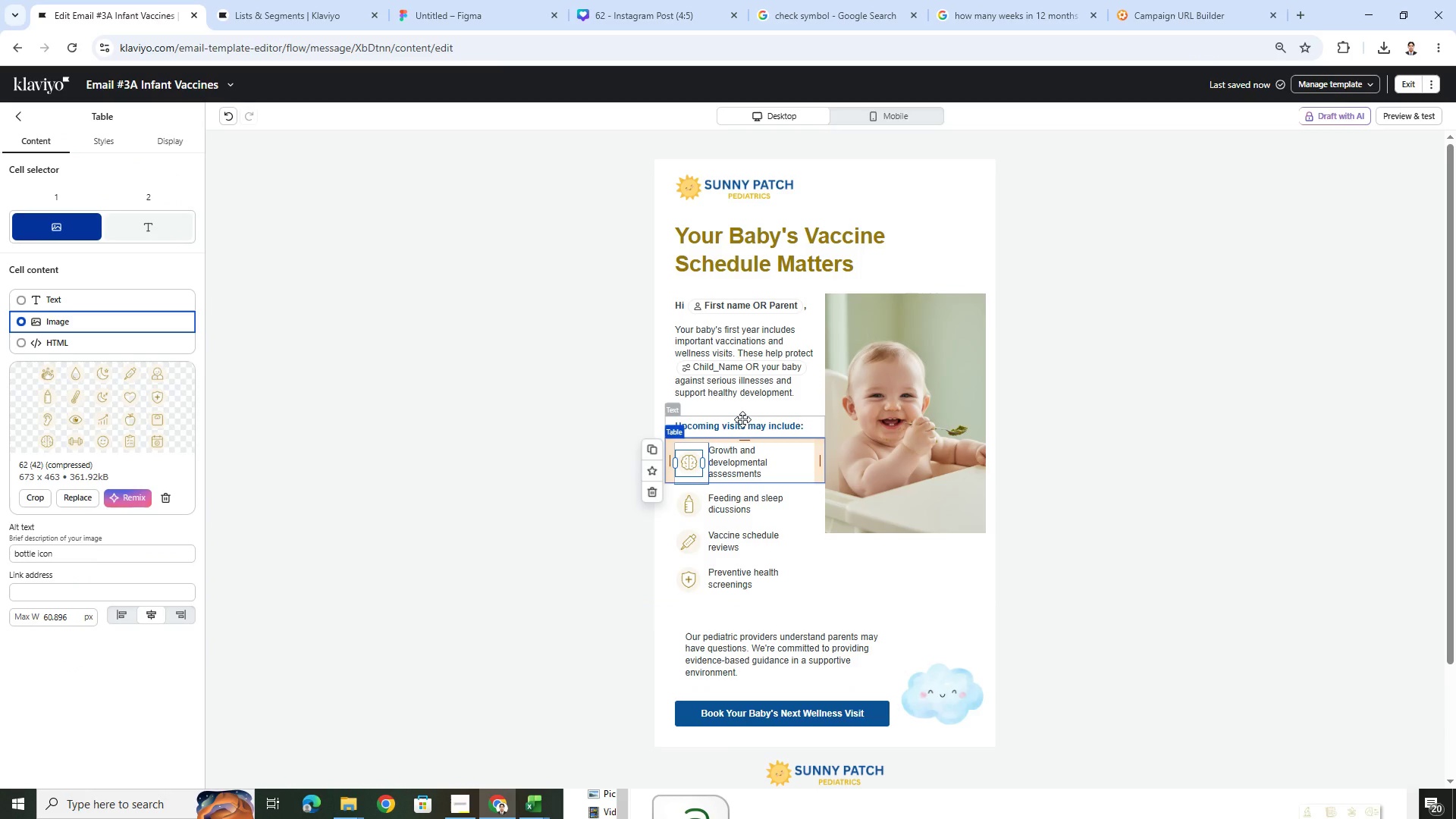 
double_click([742, 419])
 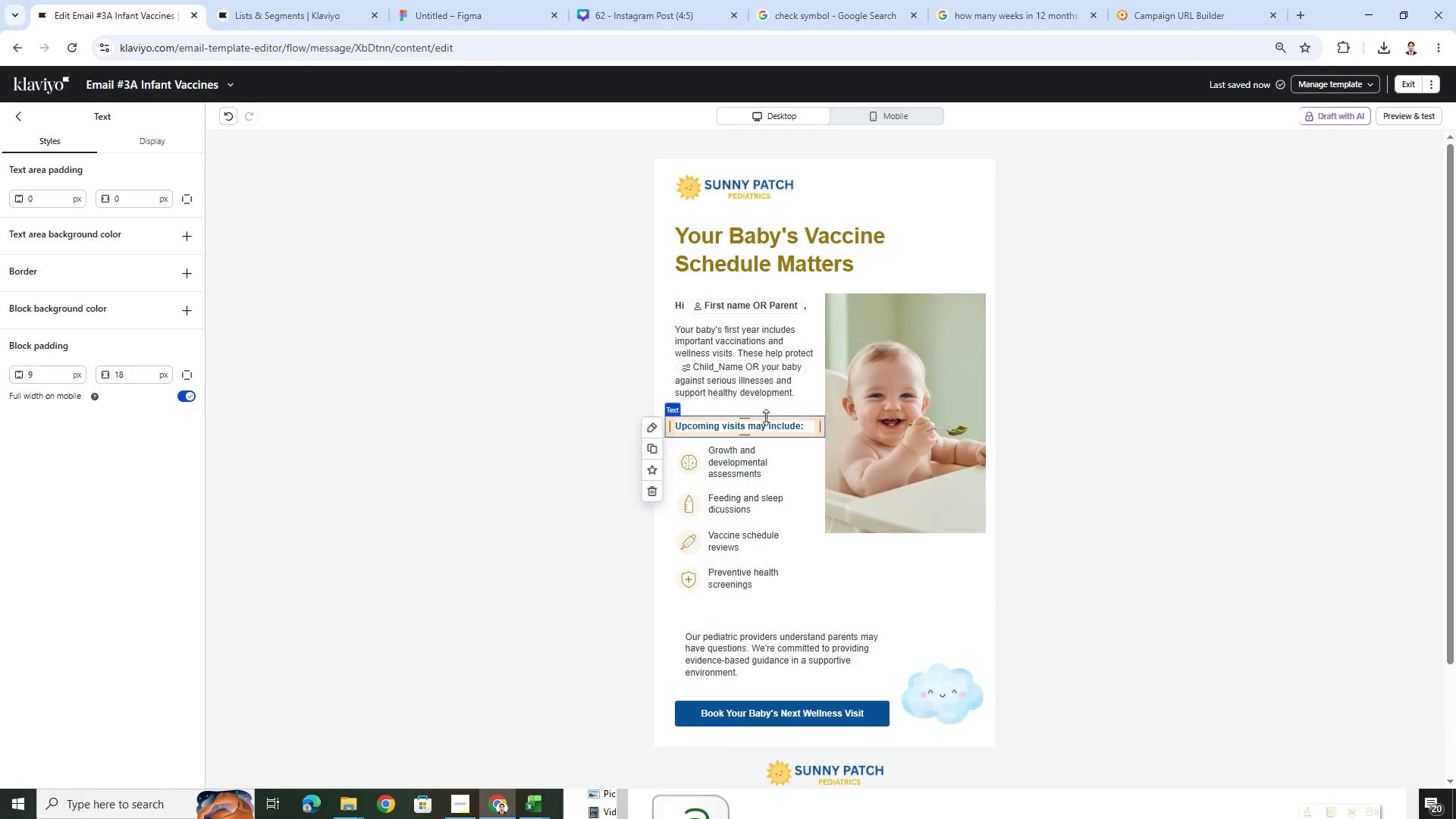 
double_click([768, 424])
 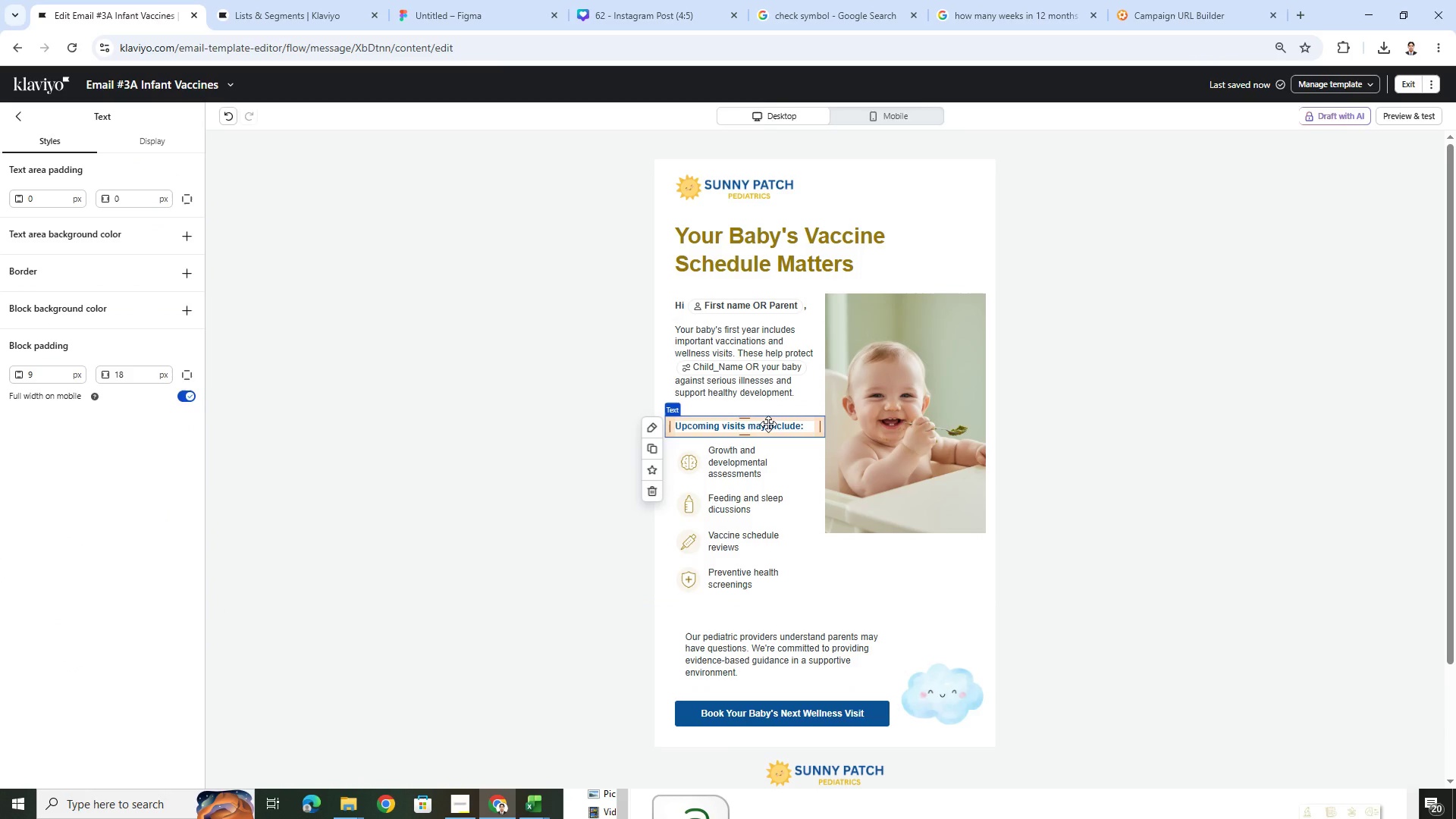 
triple_click([768, 424])
 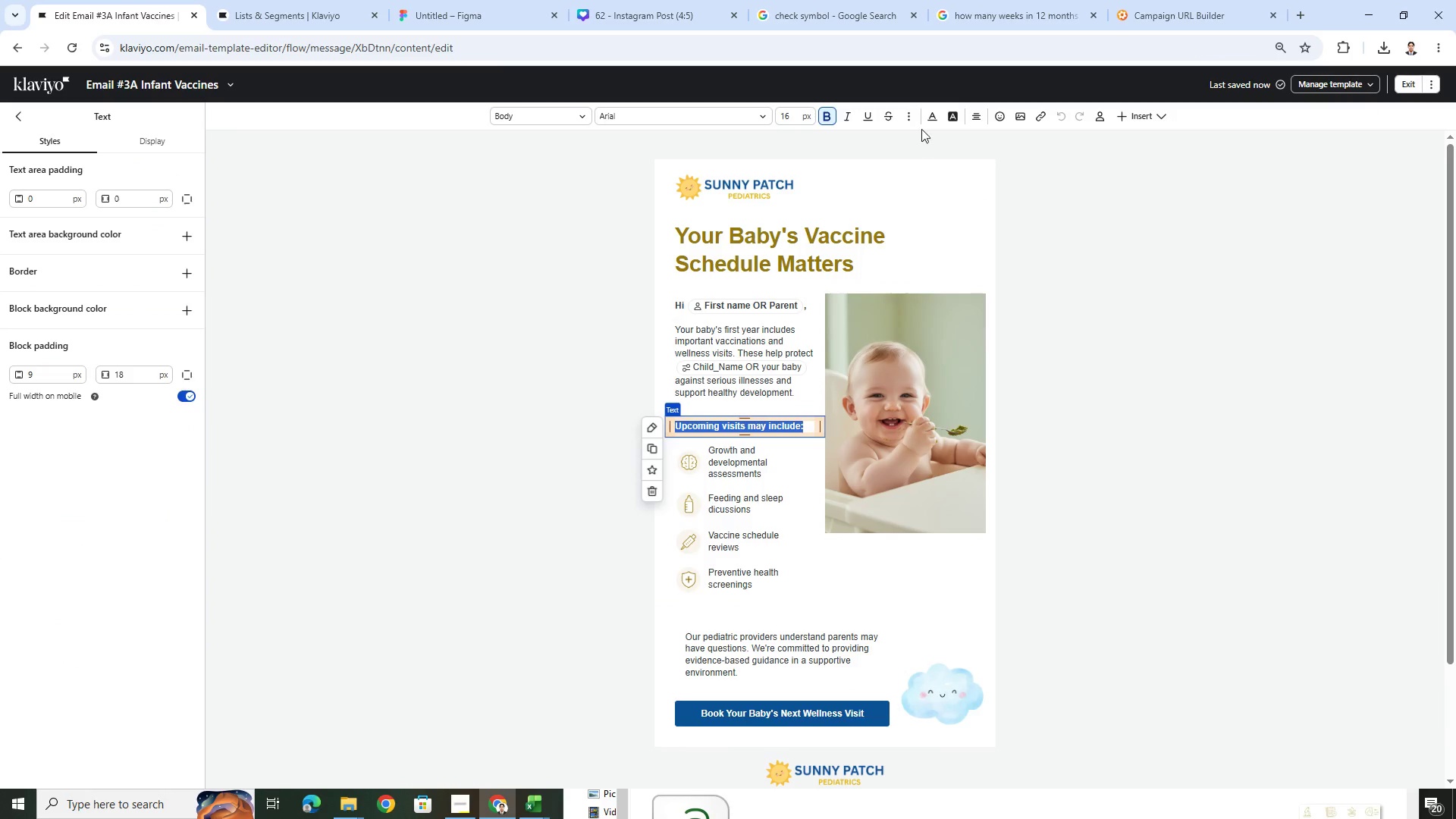 
left_click([935, 108])
 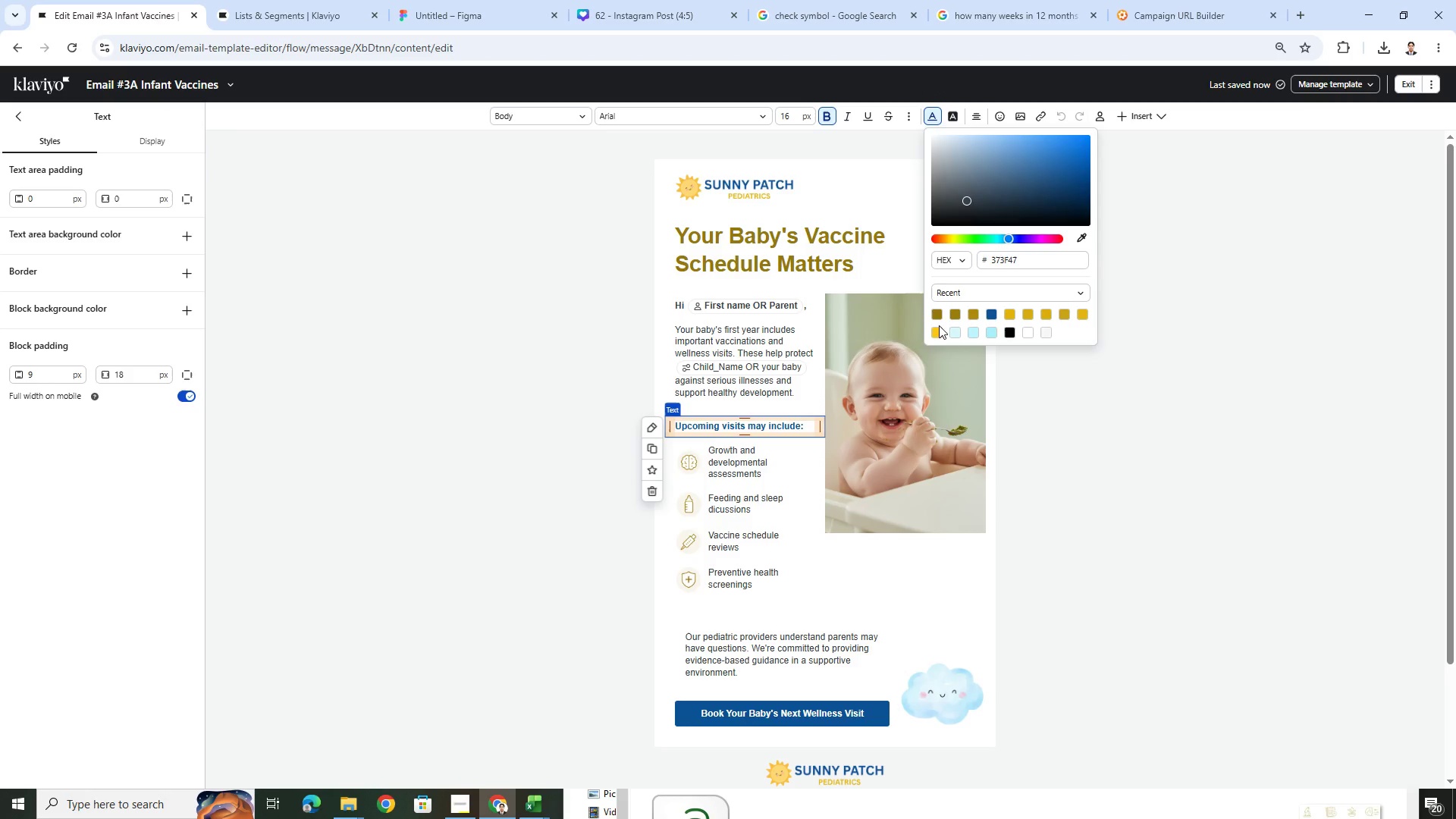 
left_click([938, 315])
 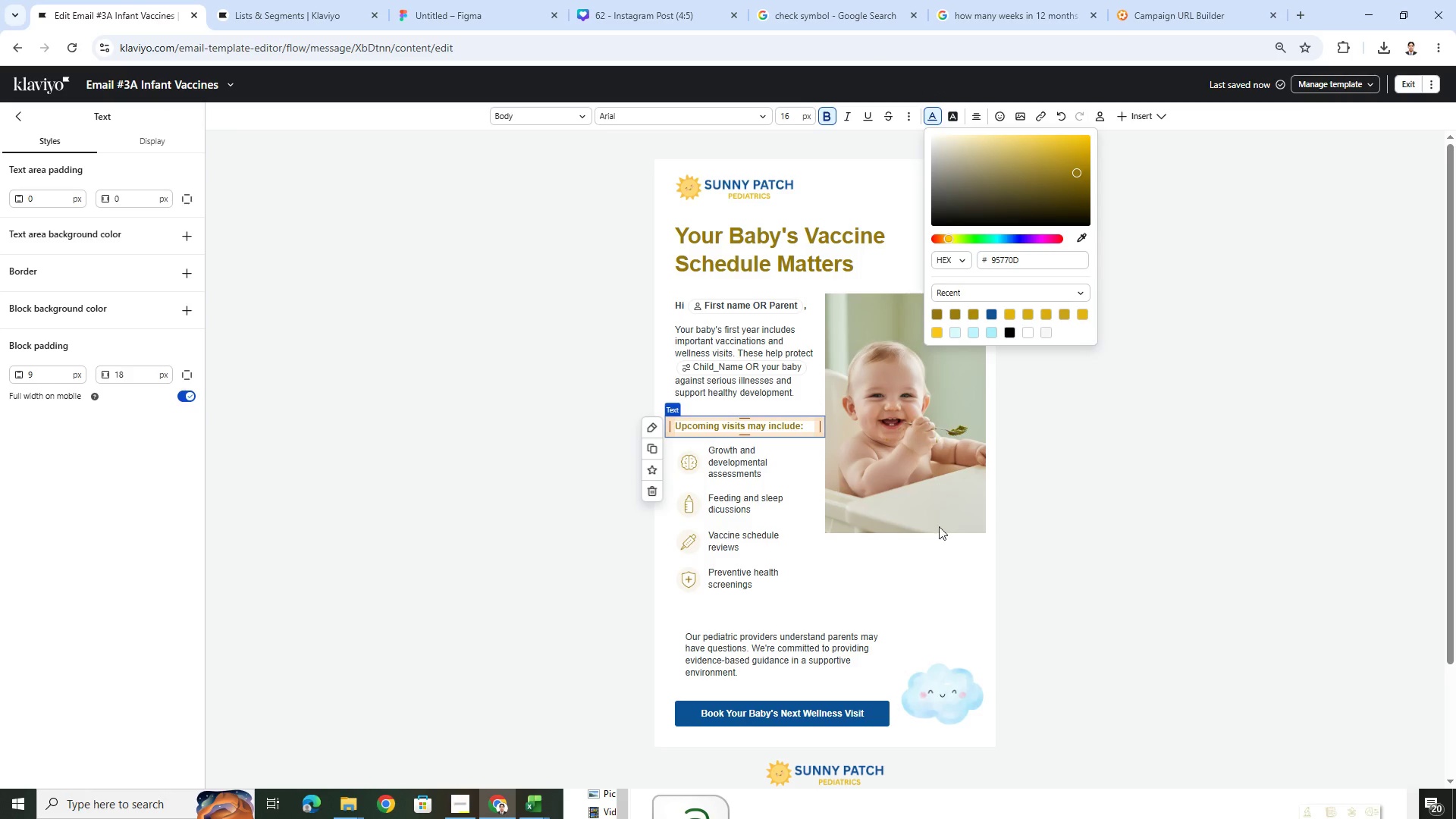 
left_click([945, 575])
 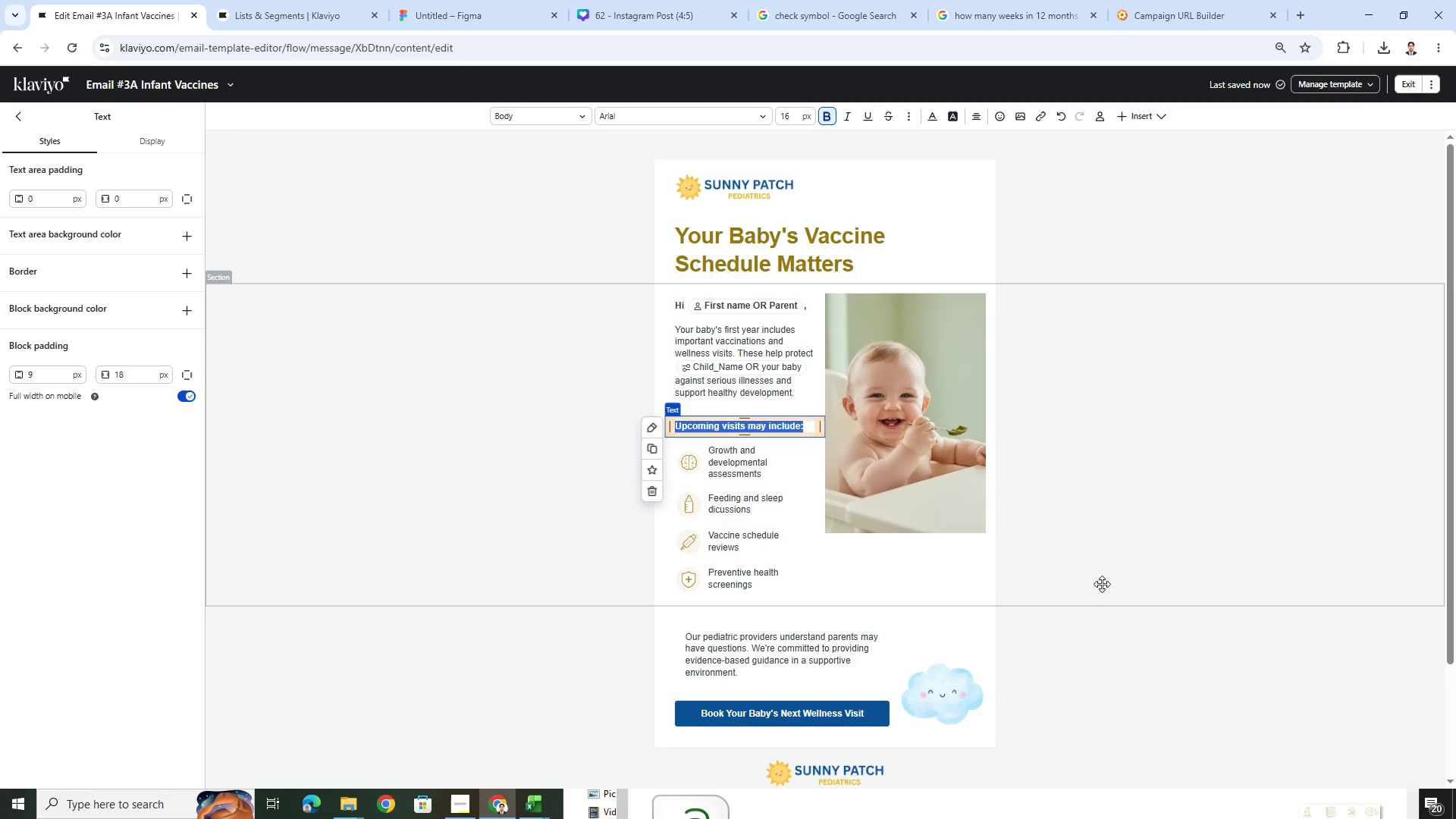 
left_click([1101, 593])
 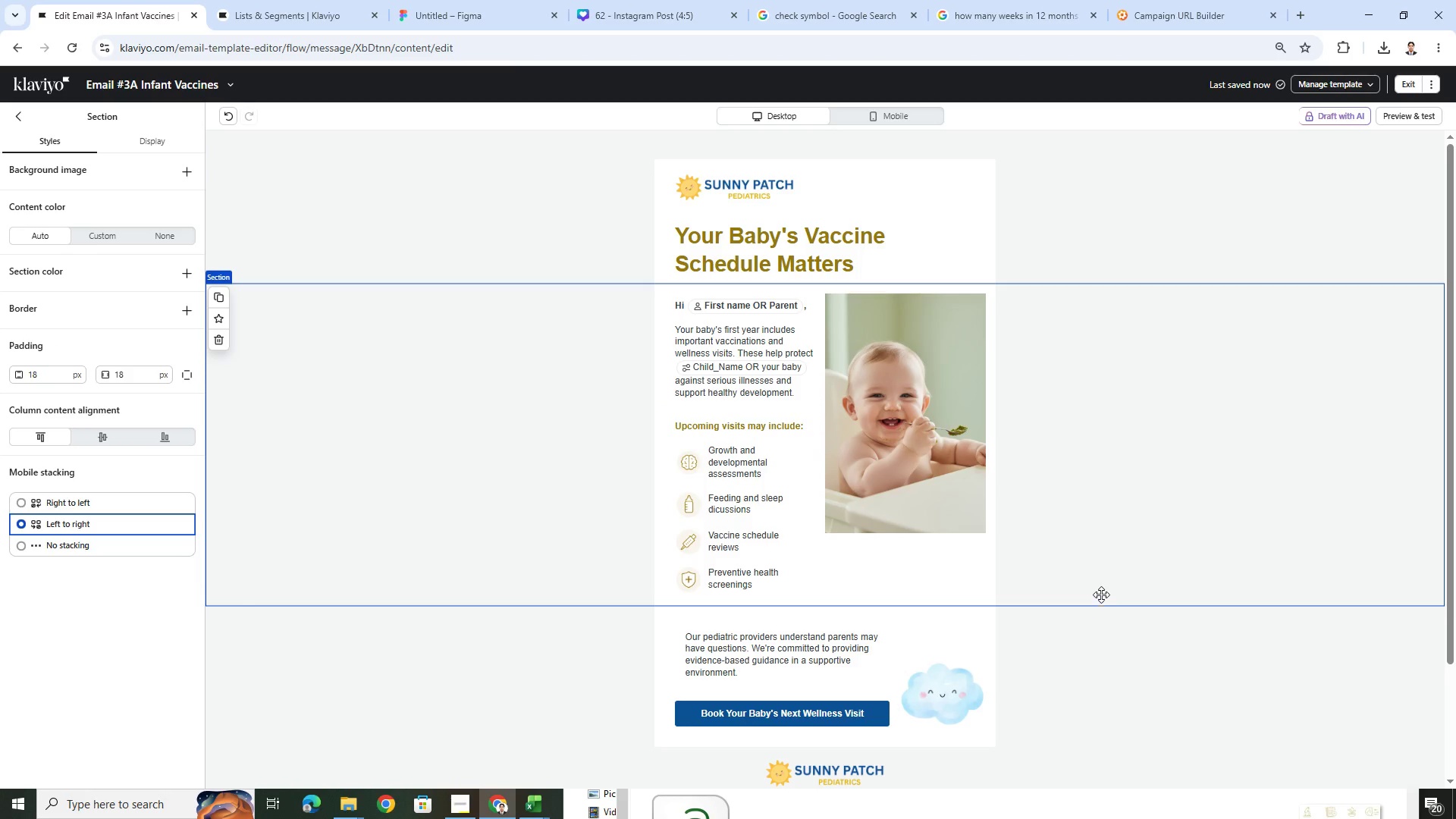 
left_click([1063, 671])
 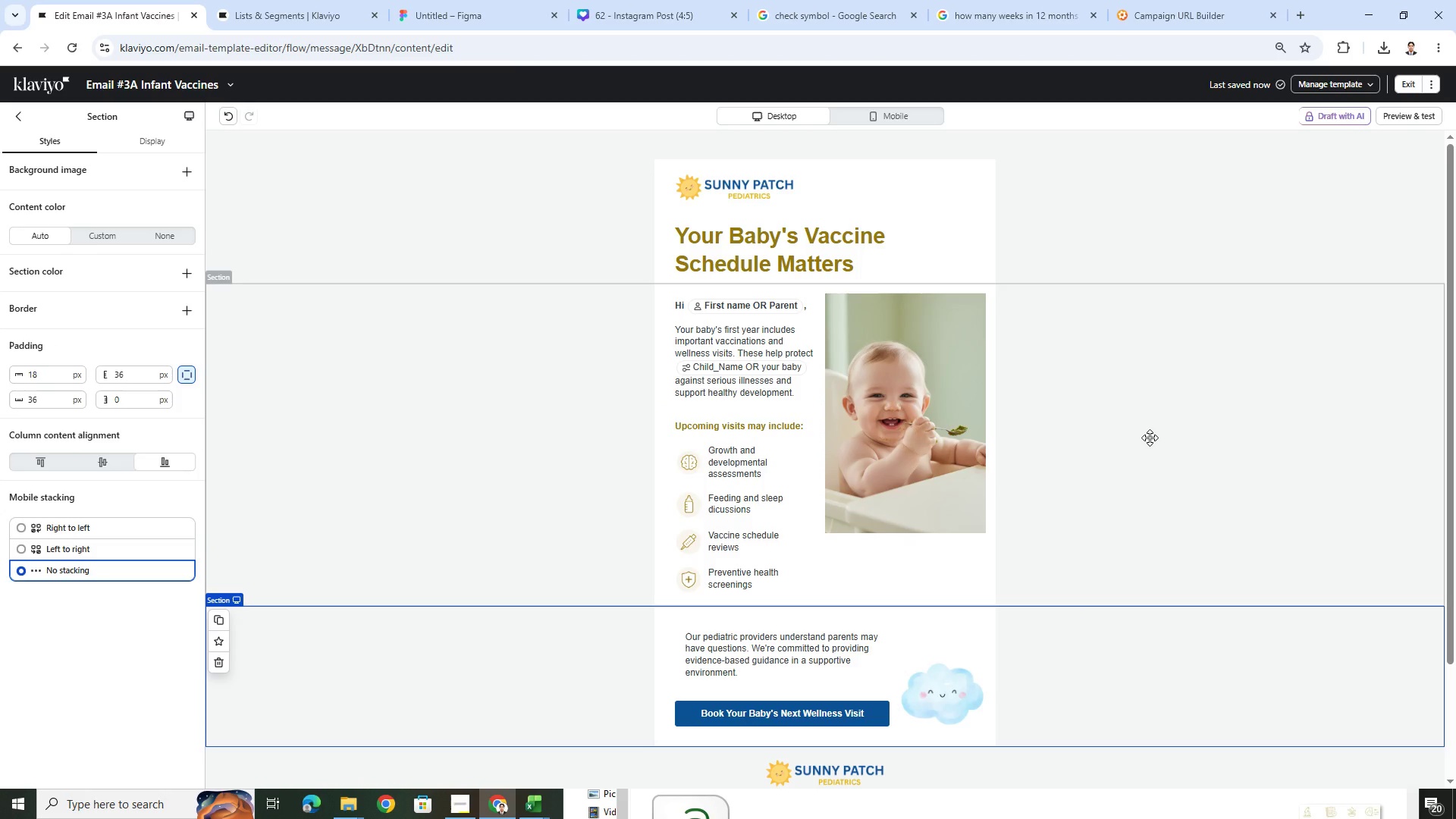 
scroll: coordinate [1149, 442], scroll_direction: down, amount: 4.0
 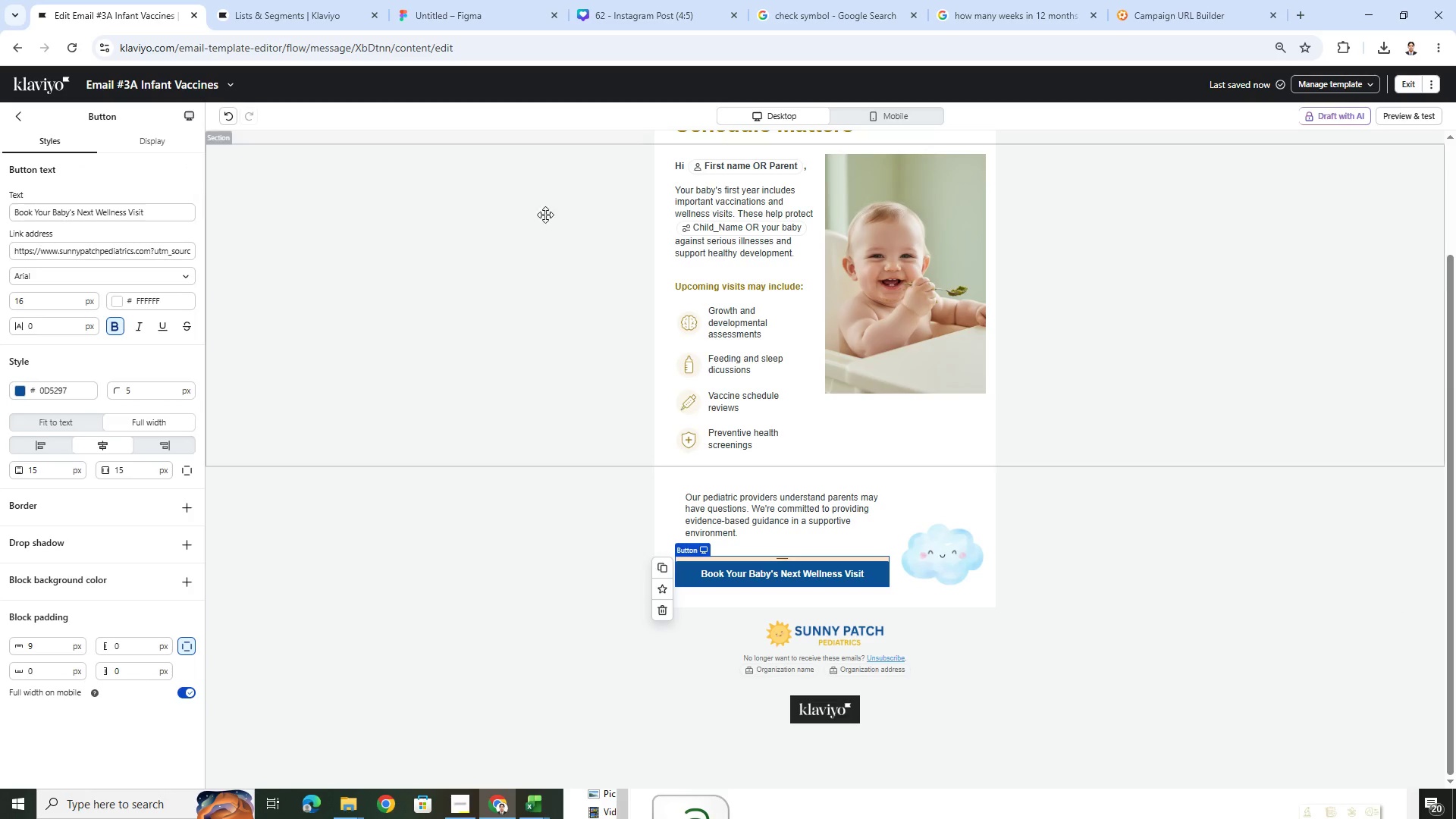 
left_click([16, 391])
 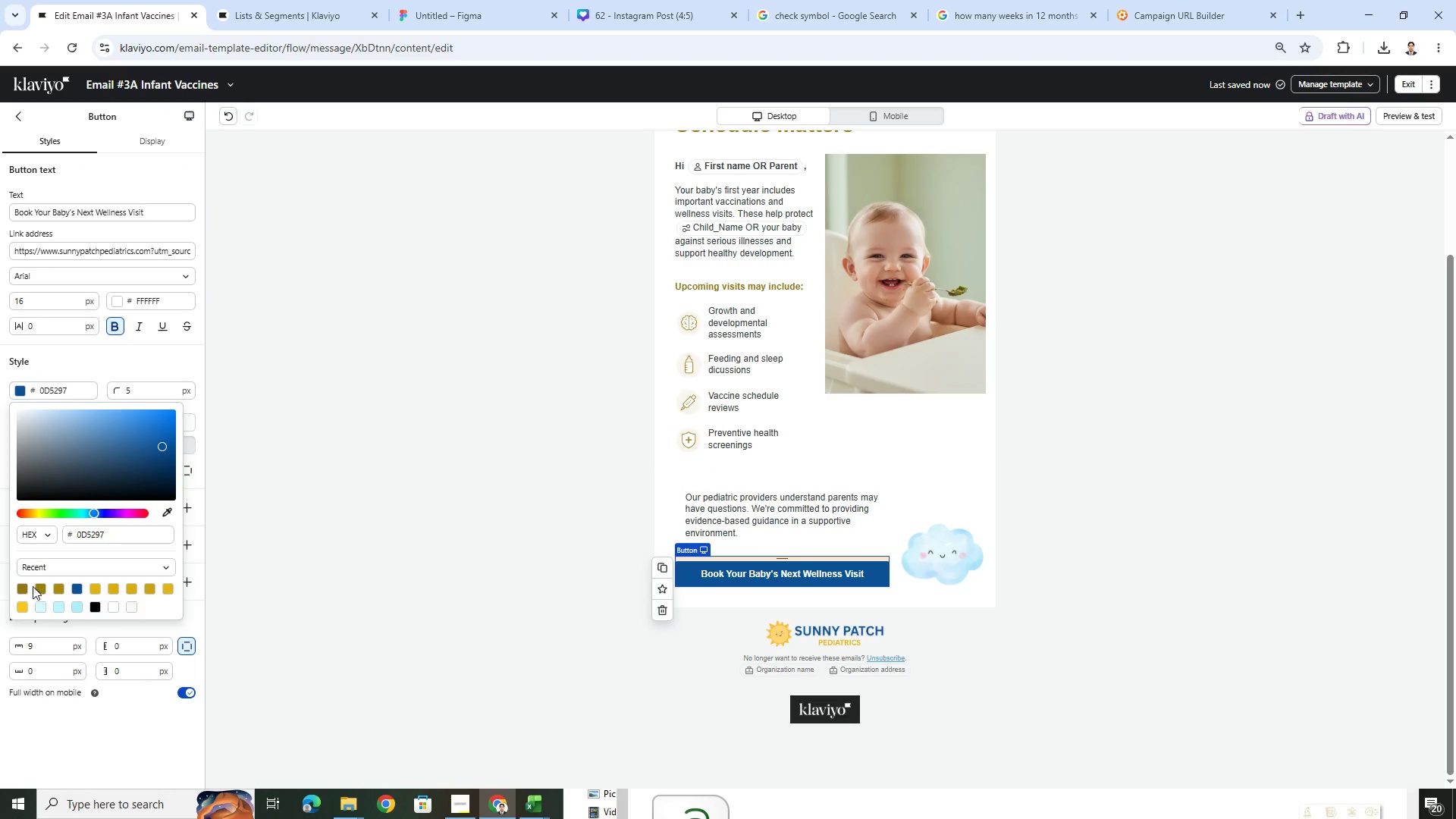 
left_click([25, 587])
 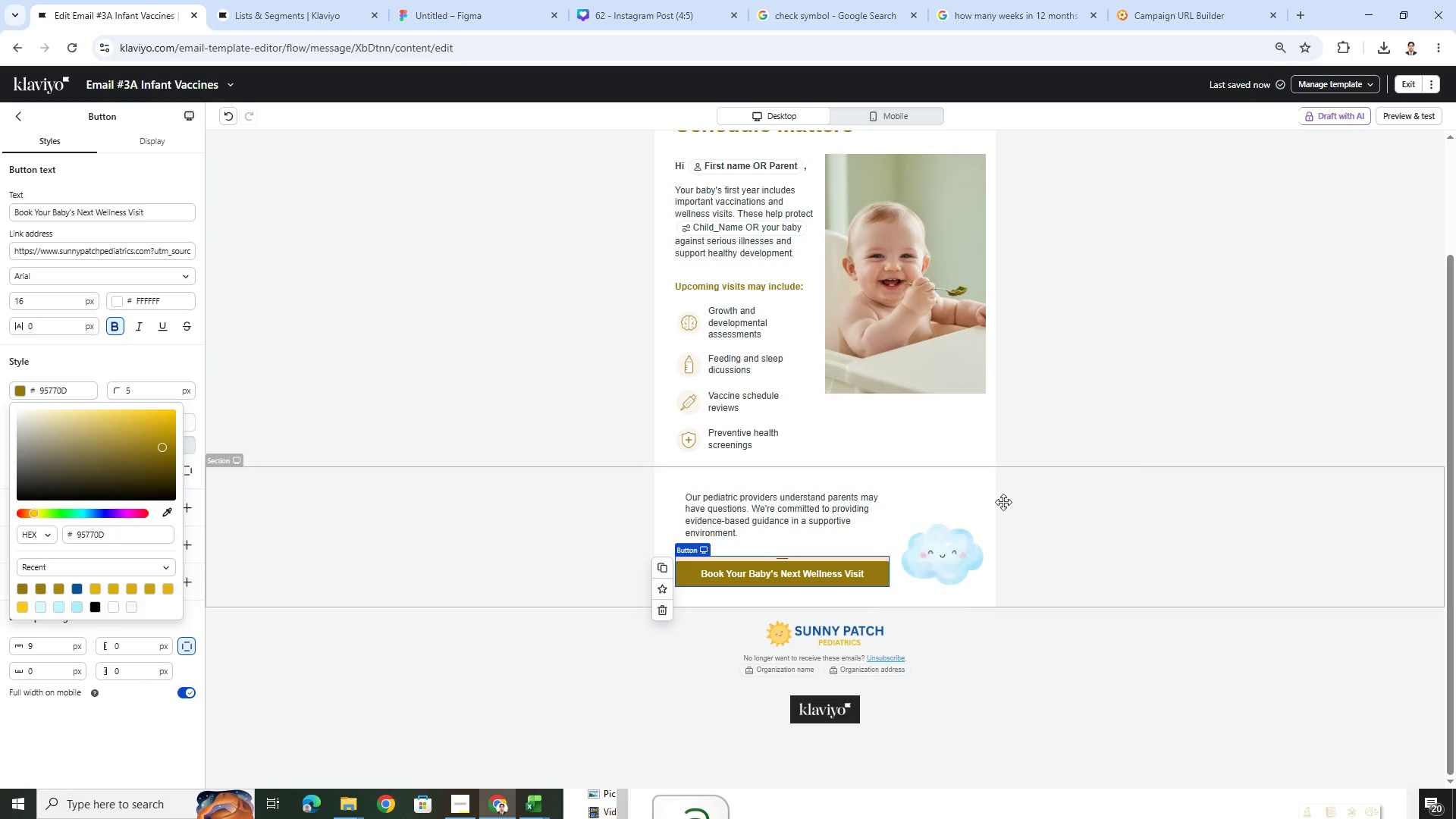 
left_click([1145, 464])
 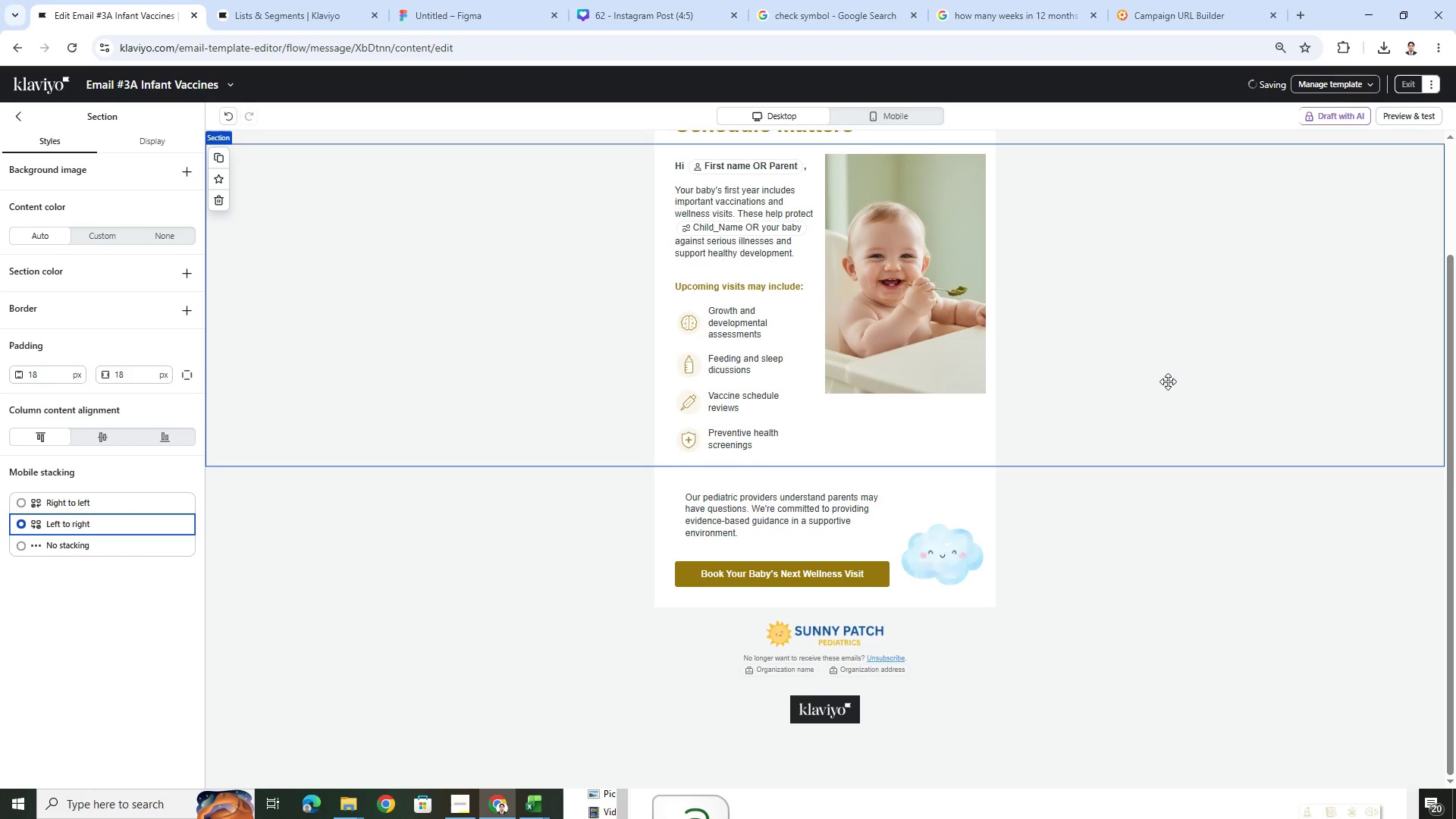 
scroll: coordinate [1169, 380], scroll_direction: up, amount: 4.0
 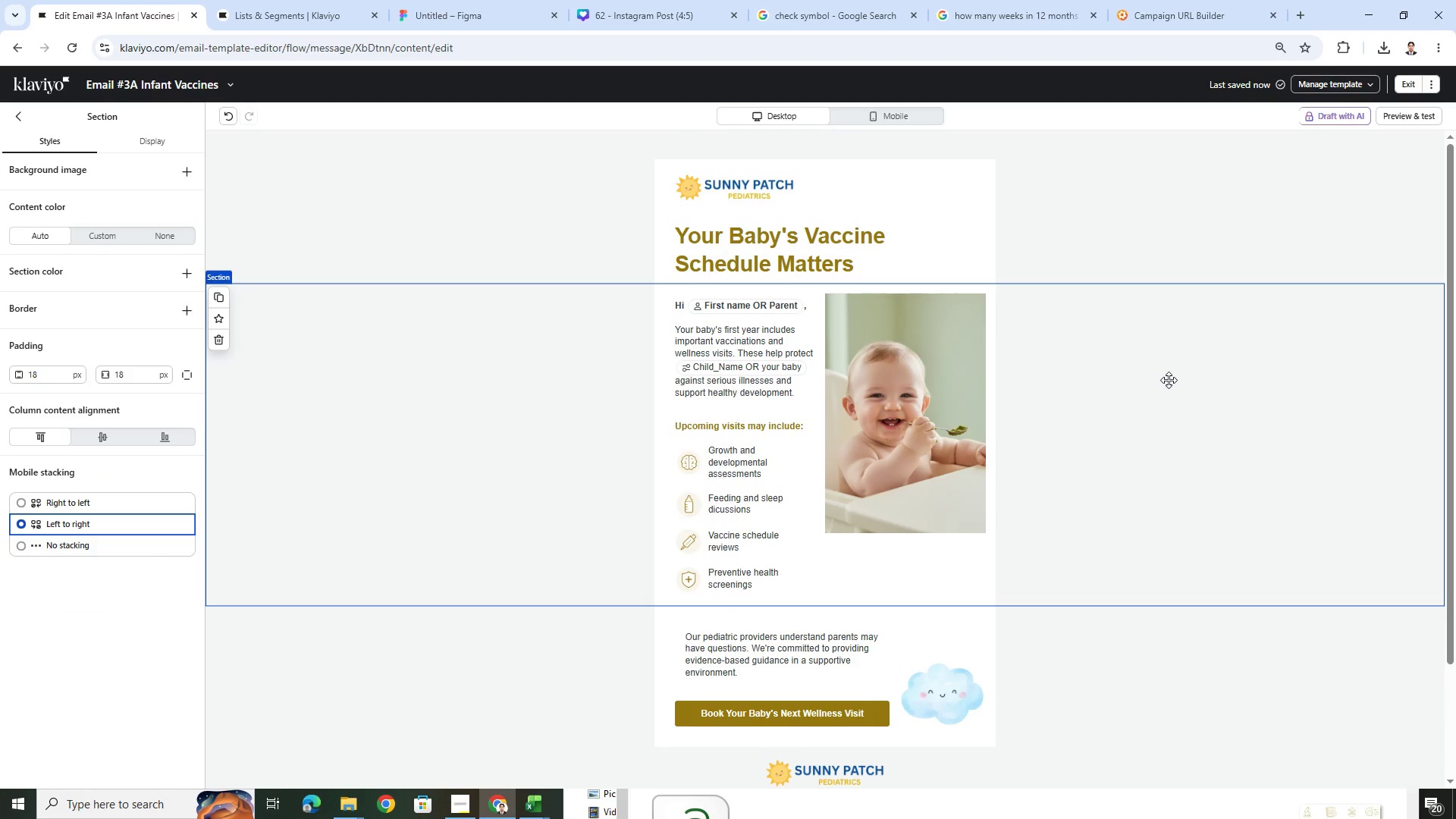 
left_click([1169, 380])
 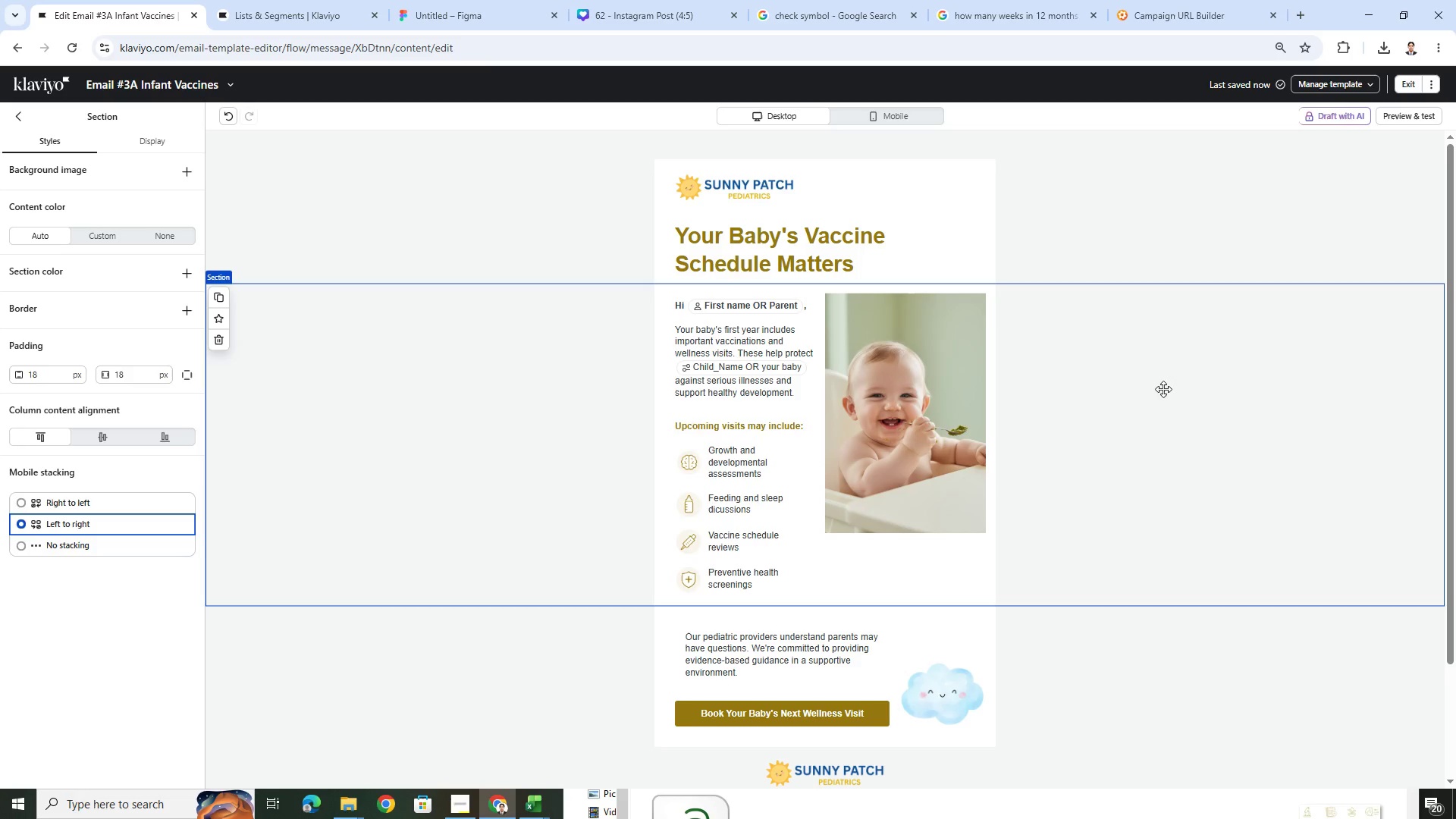 
wait(9.12)
 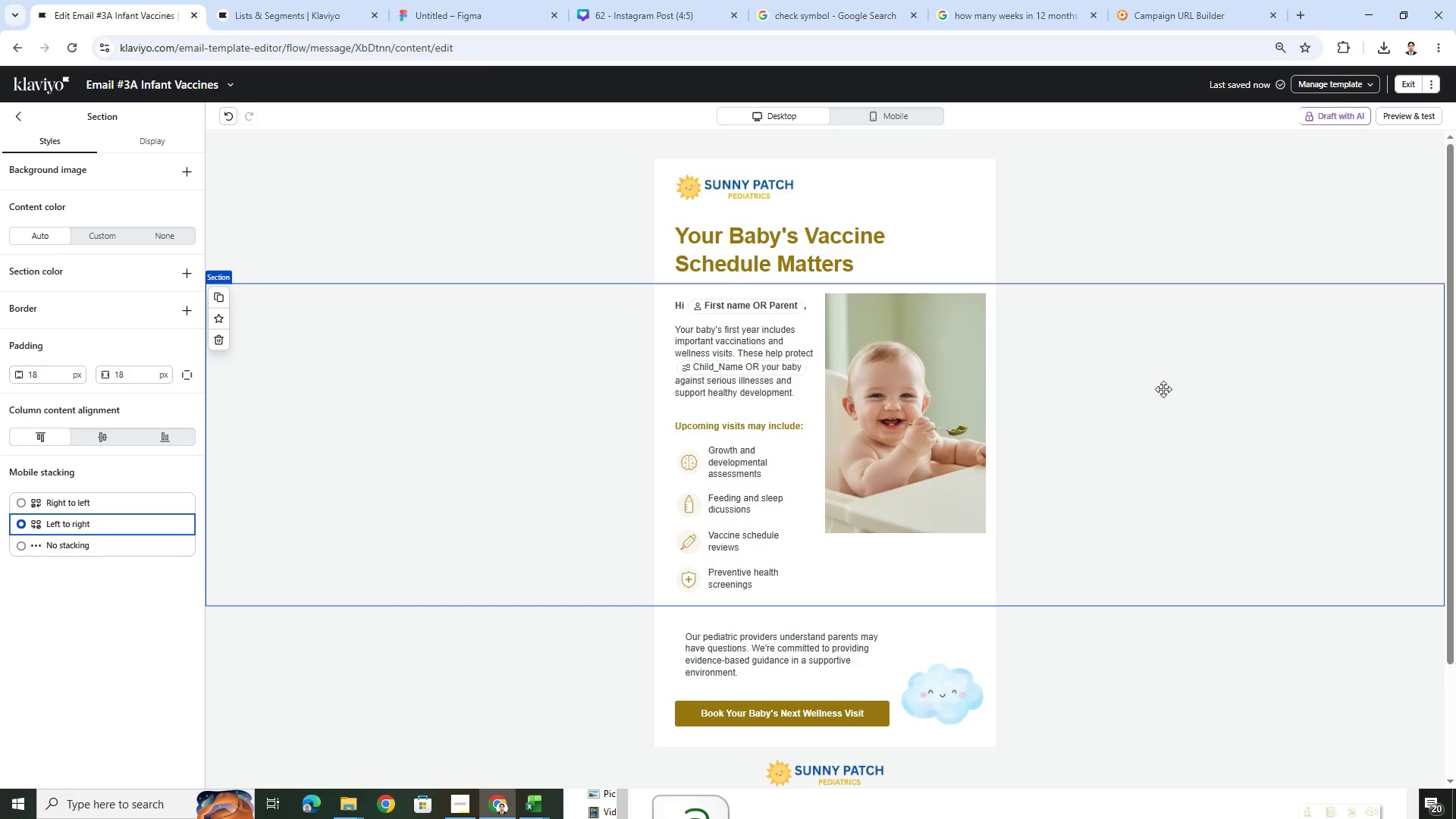 
left_click([609, 3])
 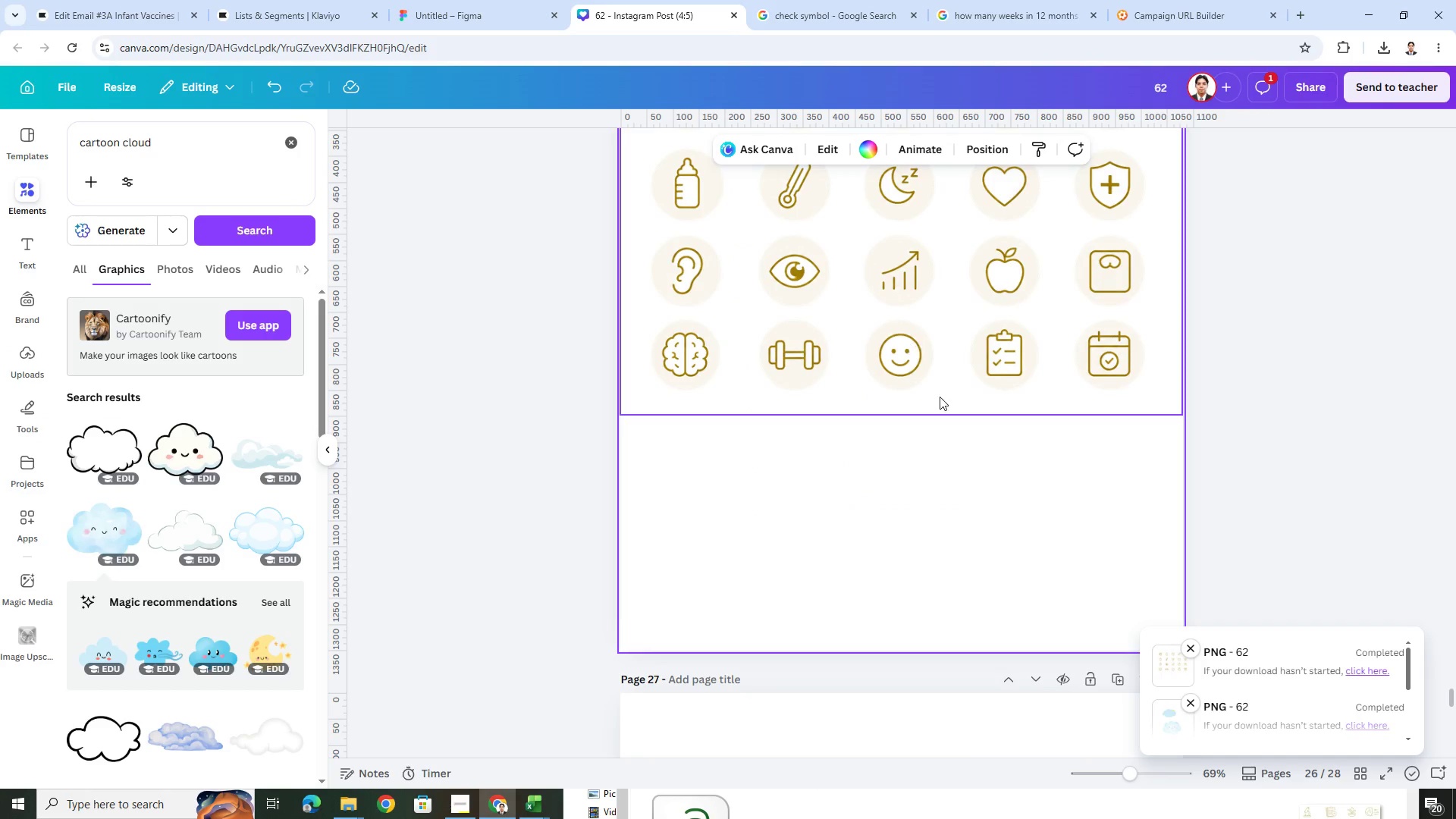 
scroll: coordinate [962, 494], scroll_direction: down, amount: 21.0
 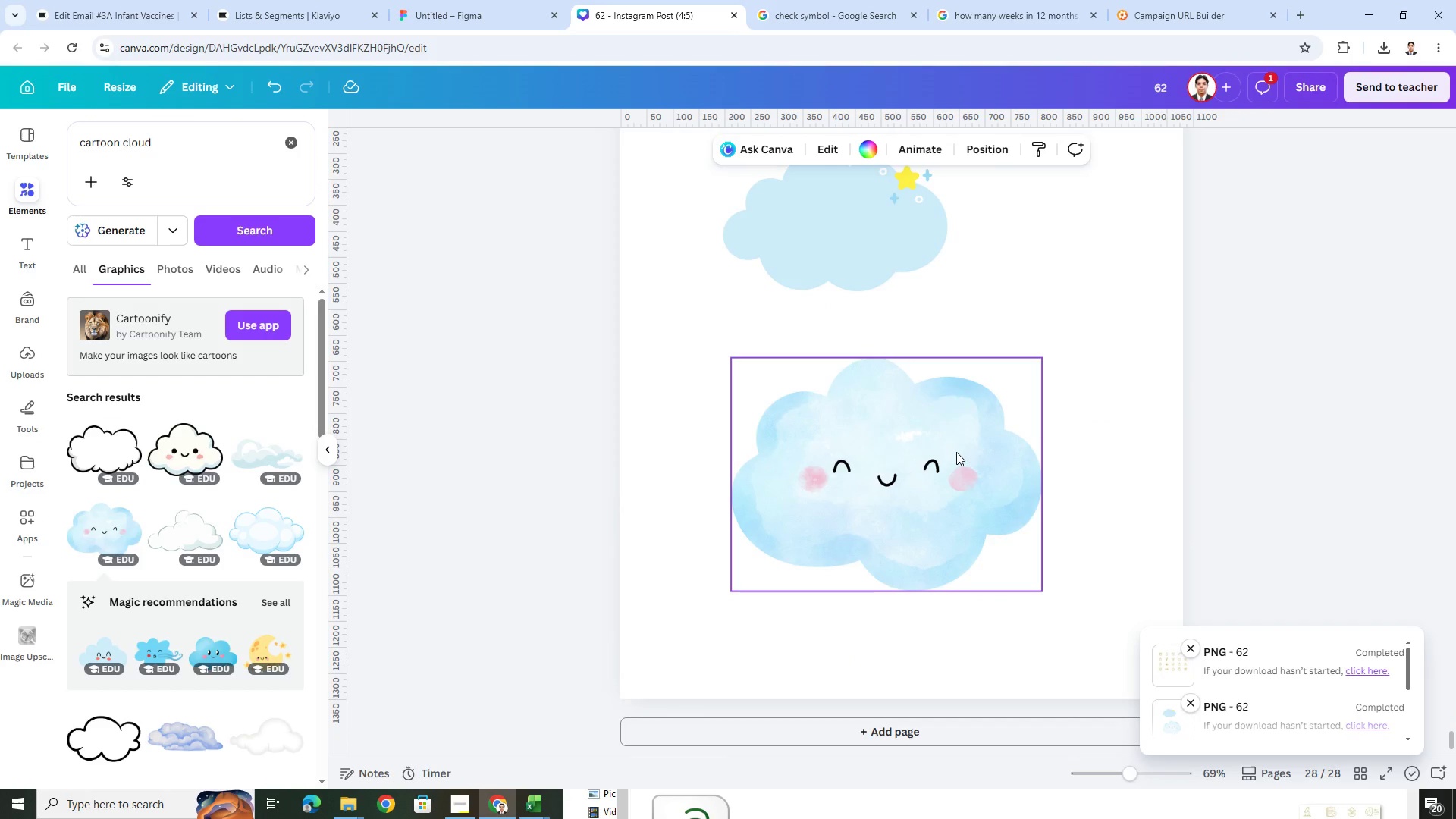 
left_click([956, 452])
 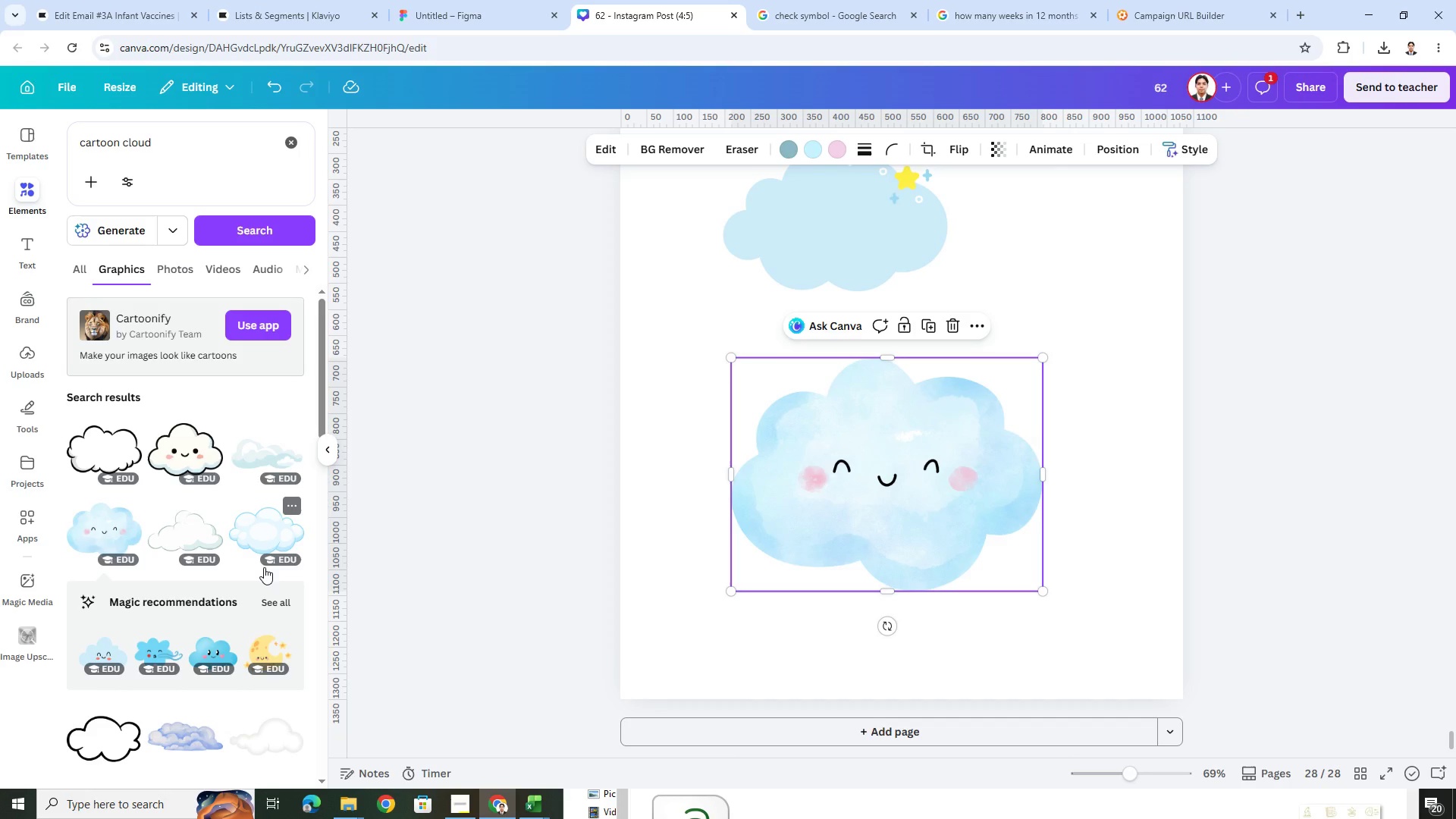 
scroll: coordinate [258, 482], scroll_direction: down, amount: 16.0
 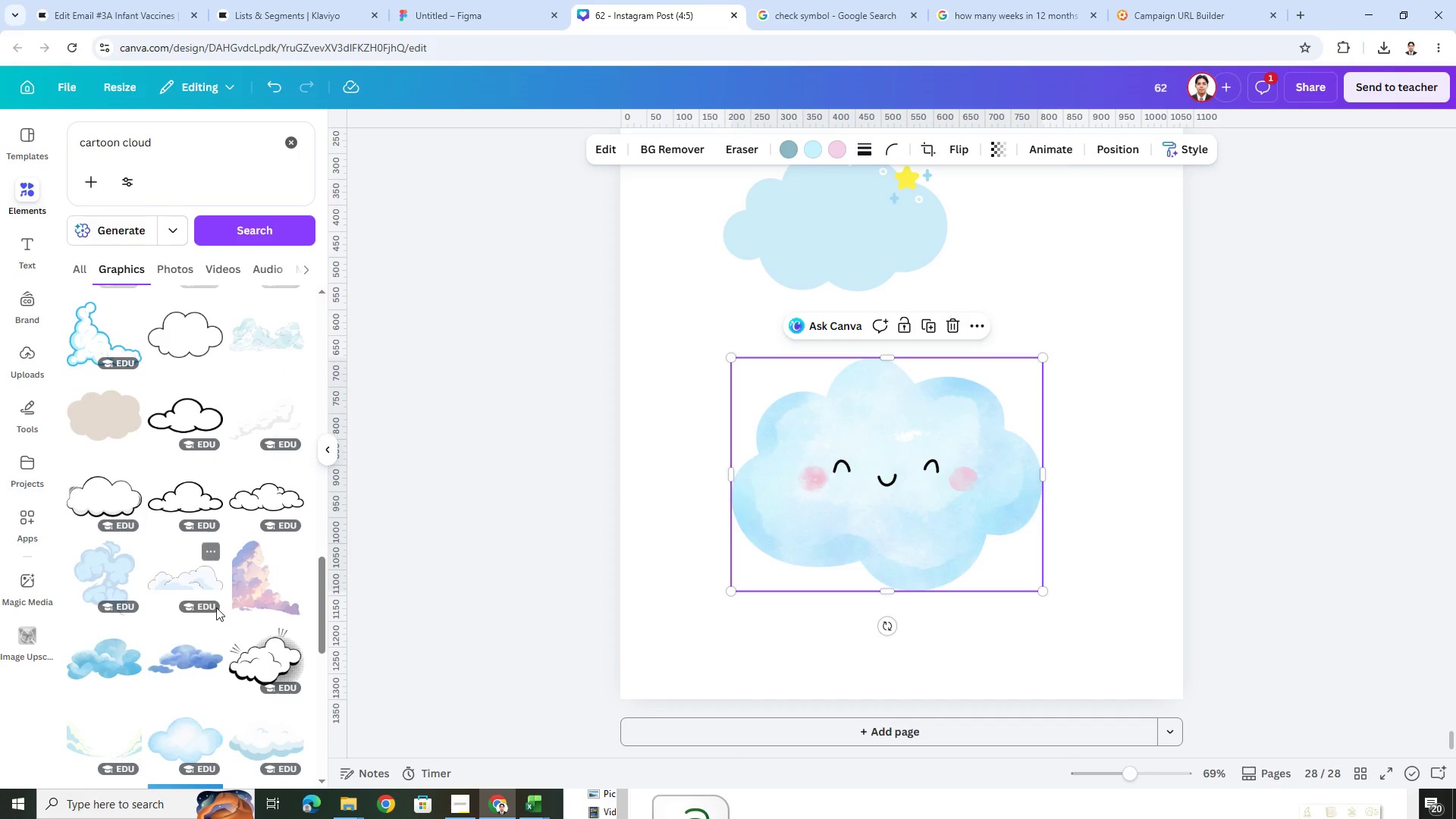 
left_click([125, 667])
 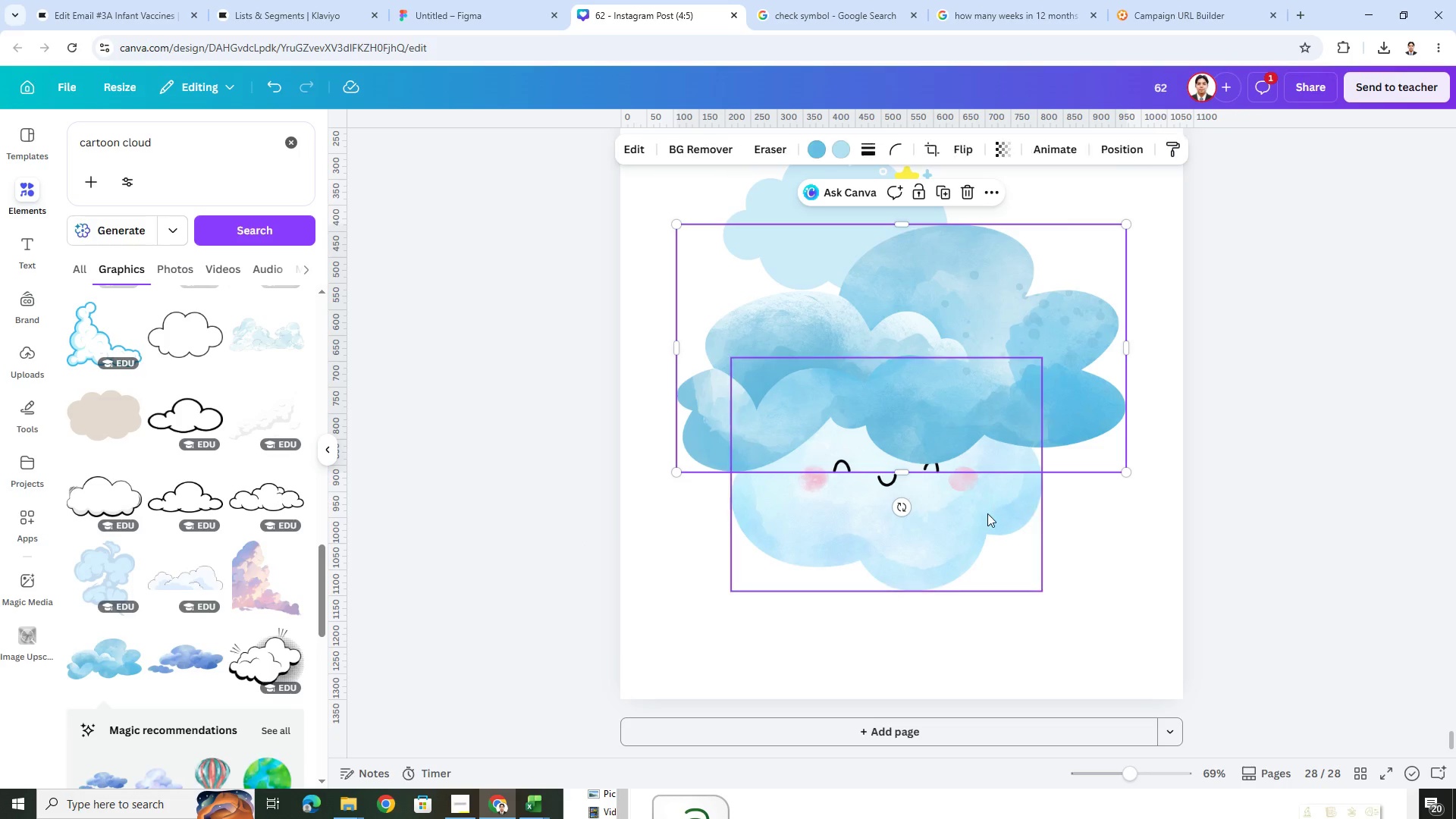 
left_click([1007, 375])
 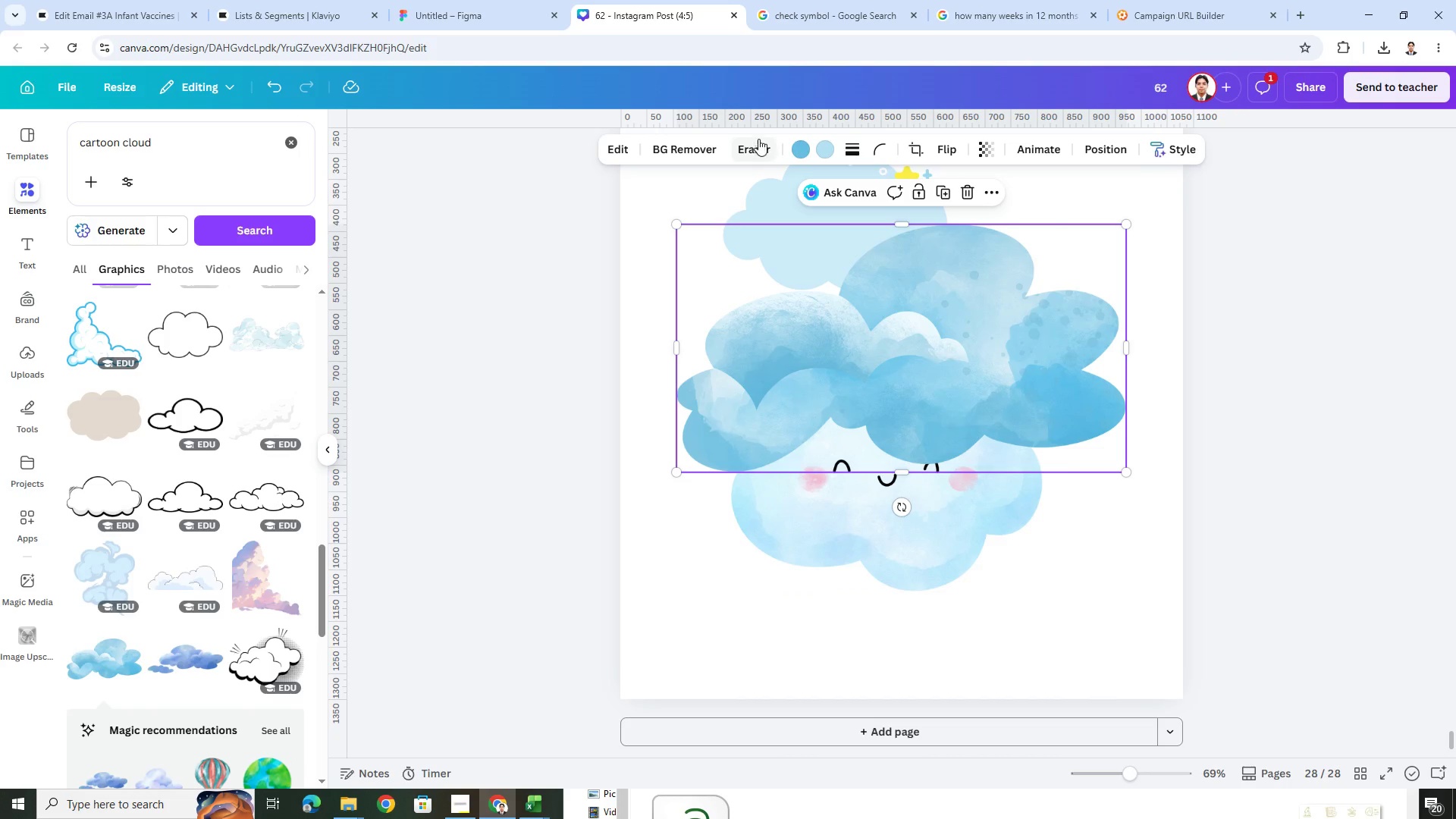 
left_click([804, 143])
 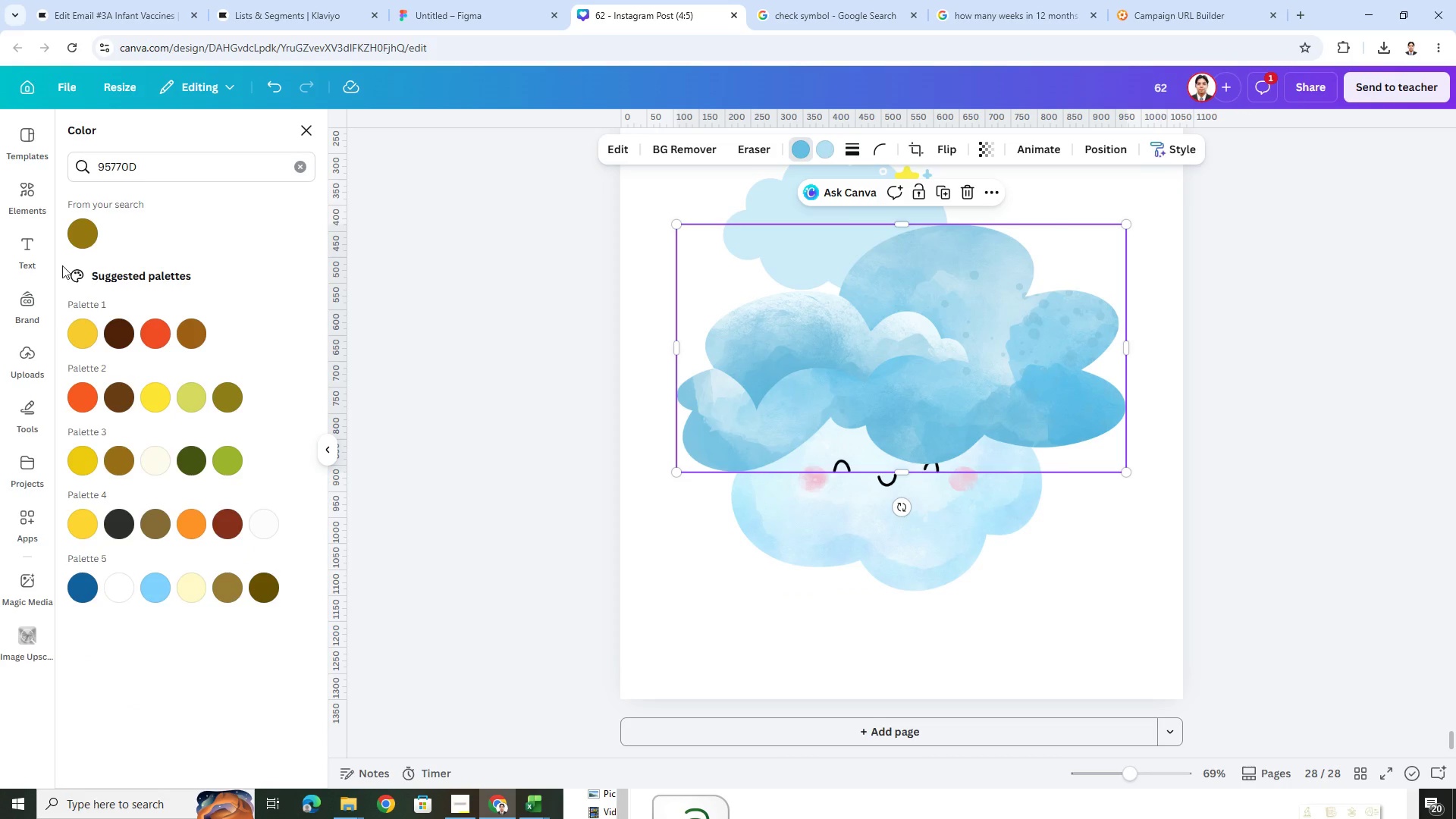 
left_click([80, 236])
 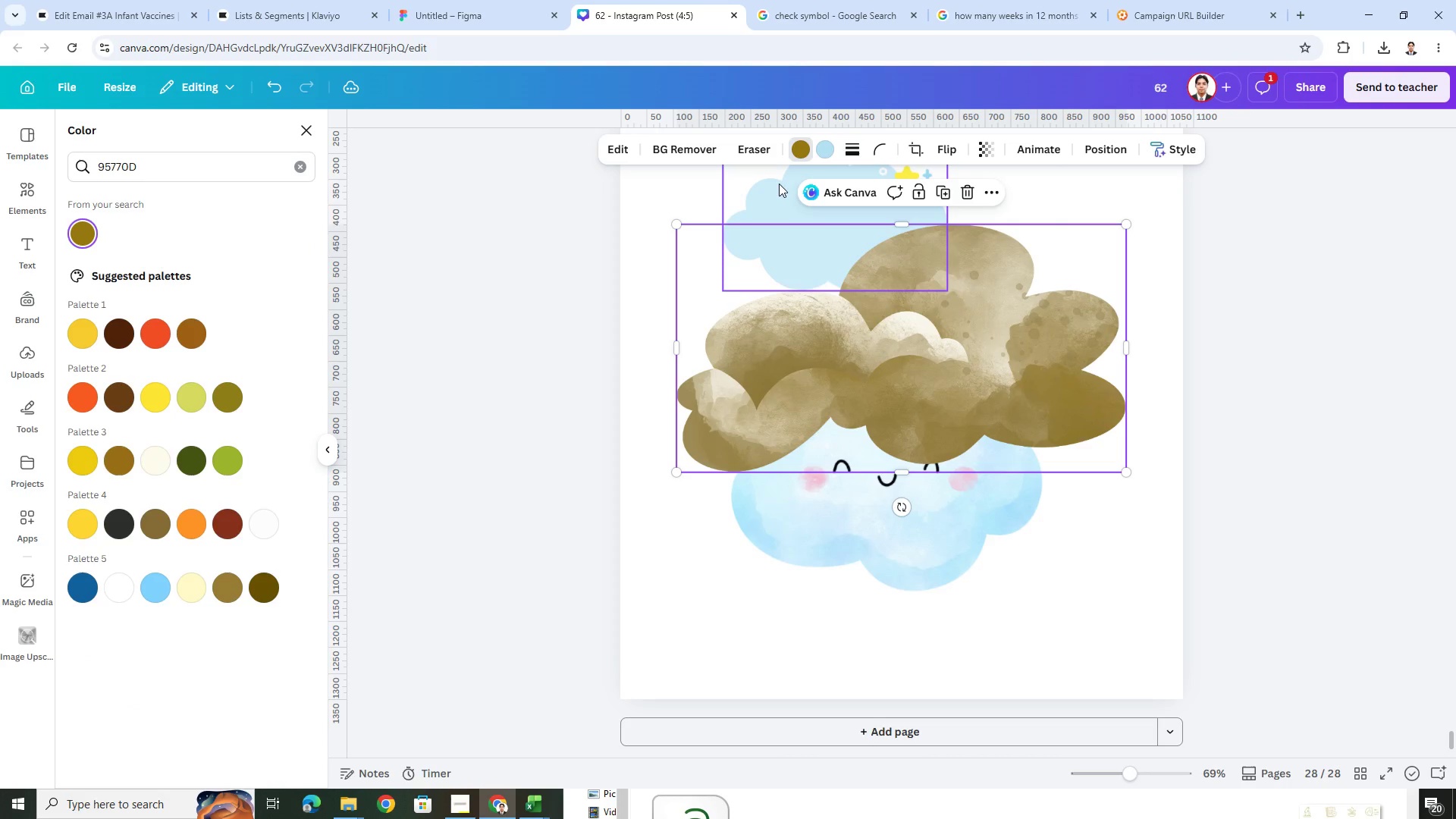 
left_click([827, 150])
 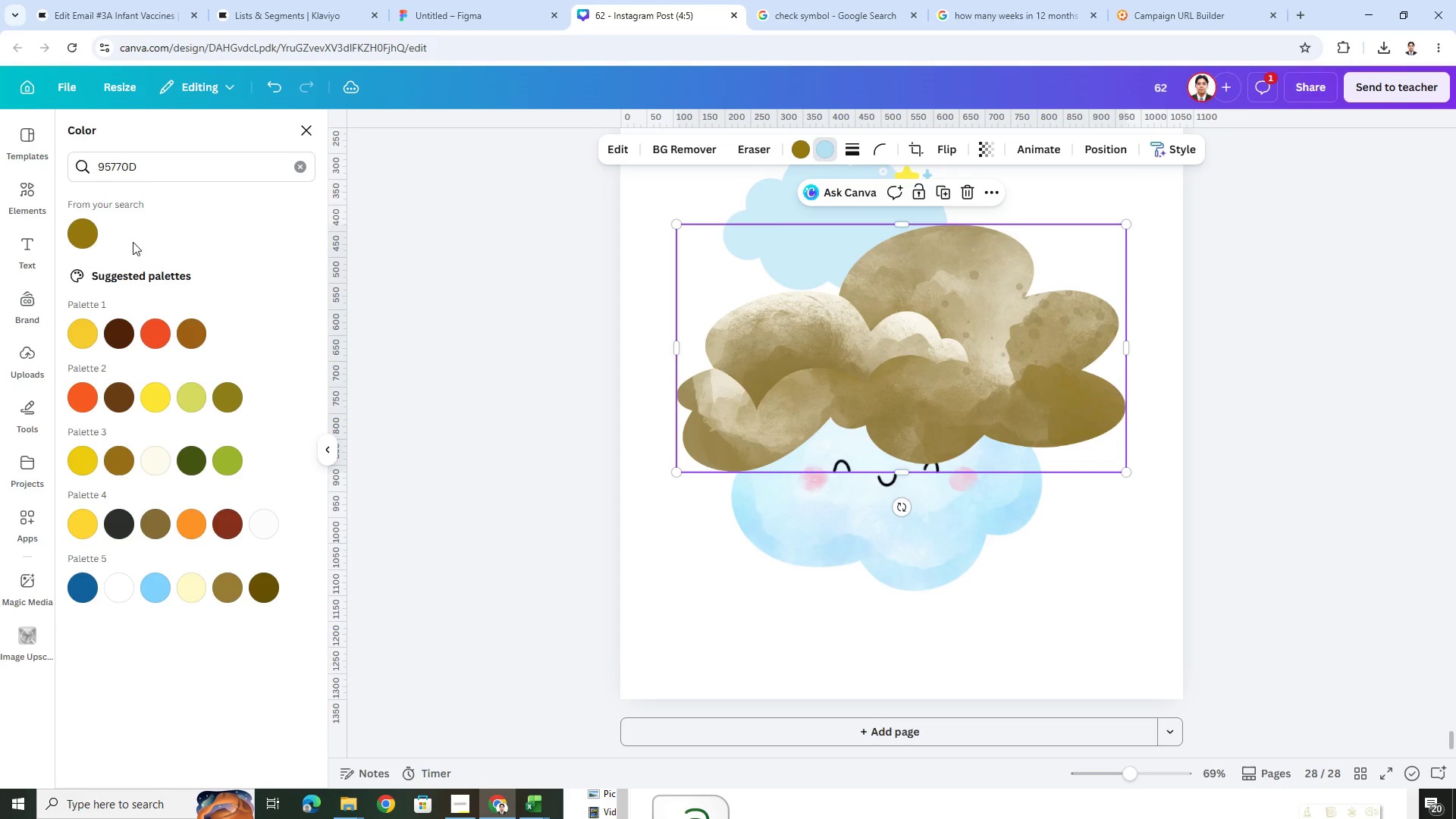 
left_click([86, 240])
 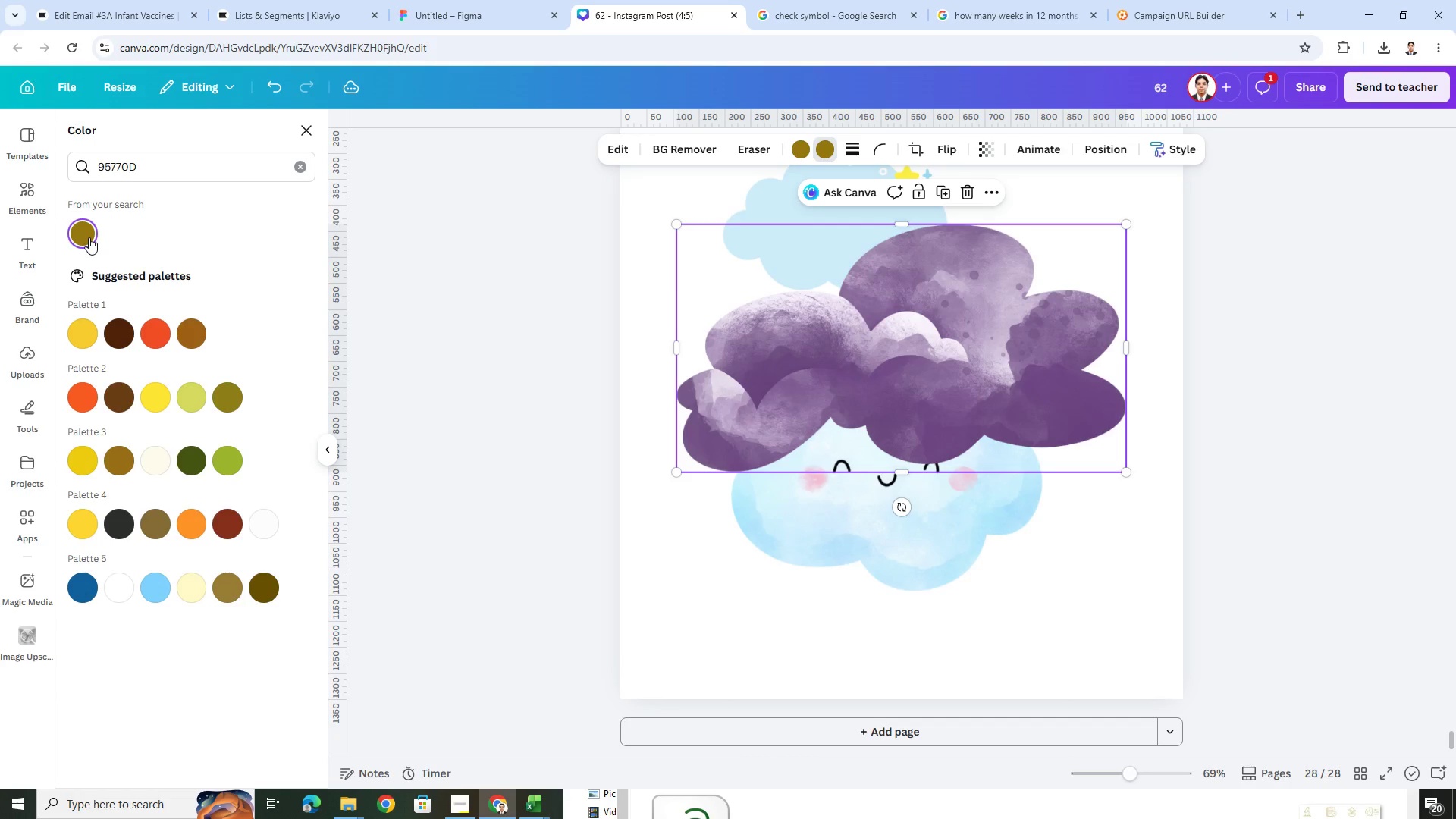 
key(Control+ControlLeft)
 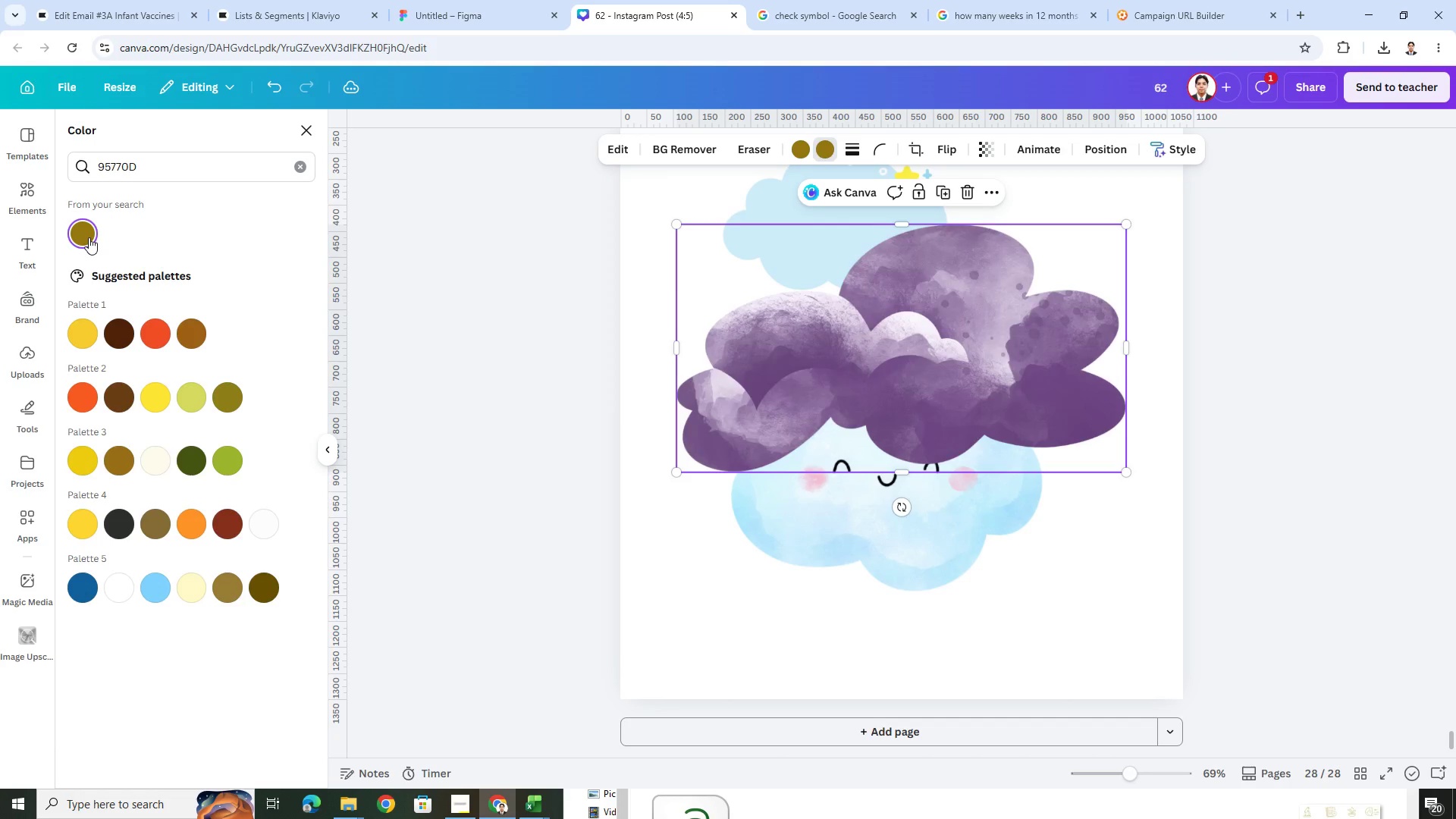 
key(Control+Z)
 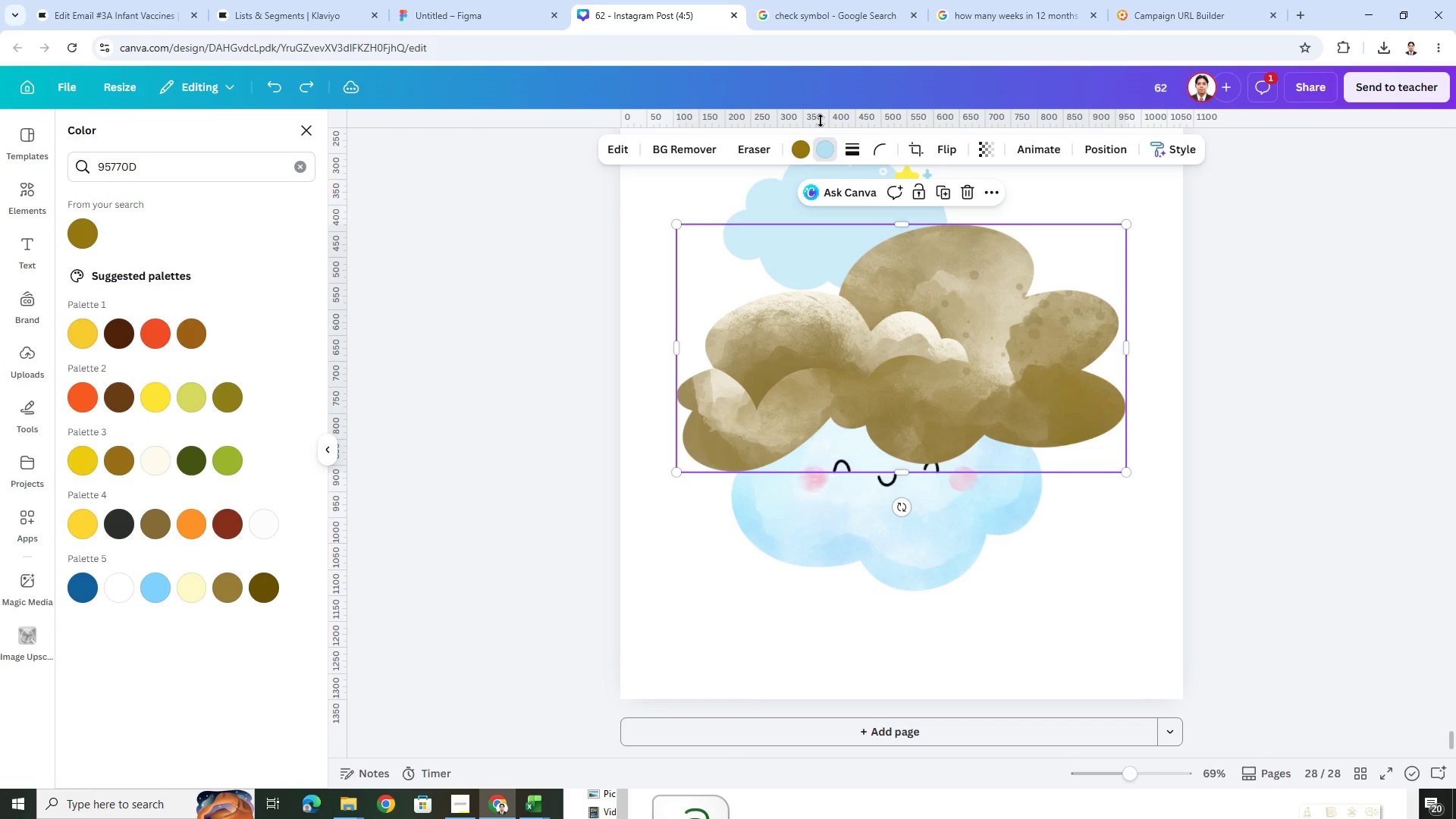 
left_click([804, 153])
 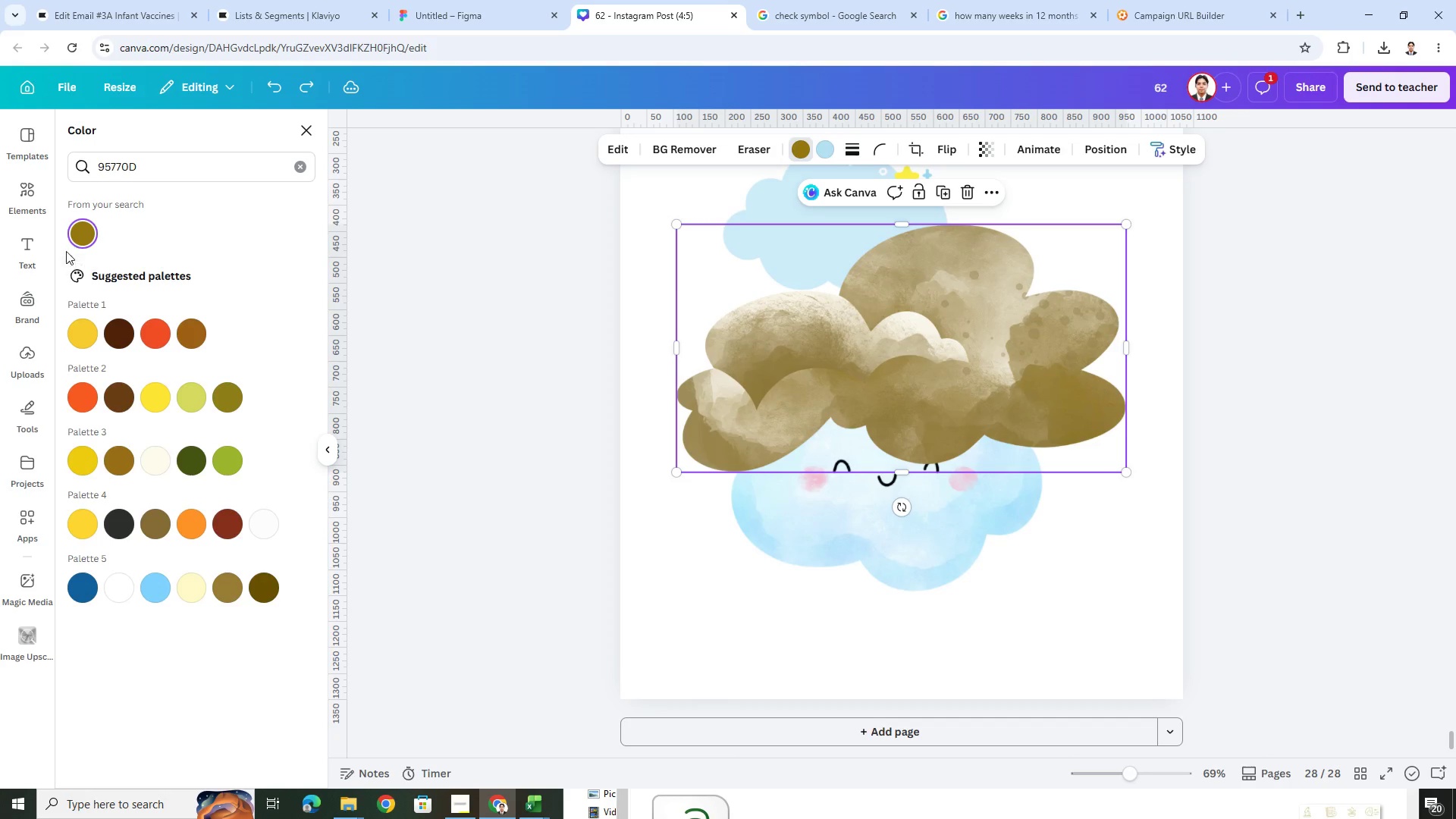 
left_click([78, 236])
 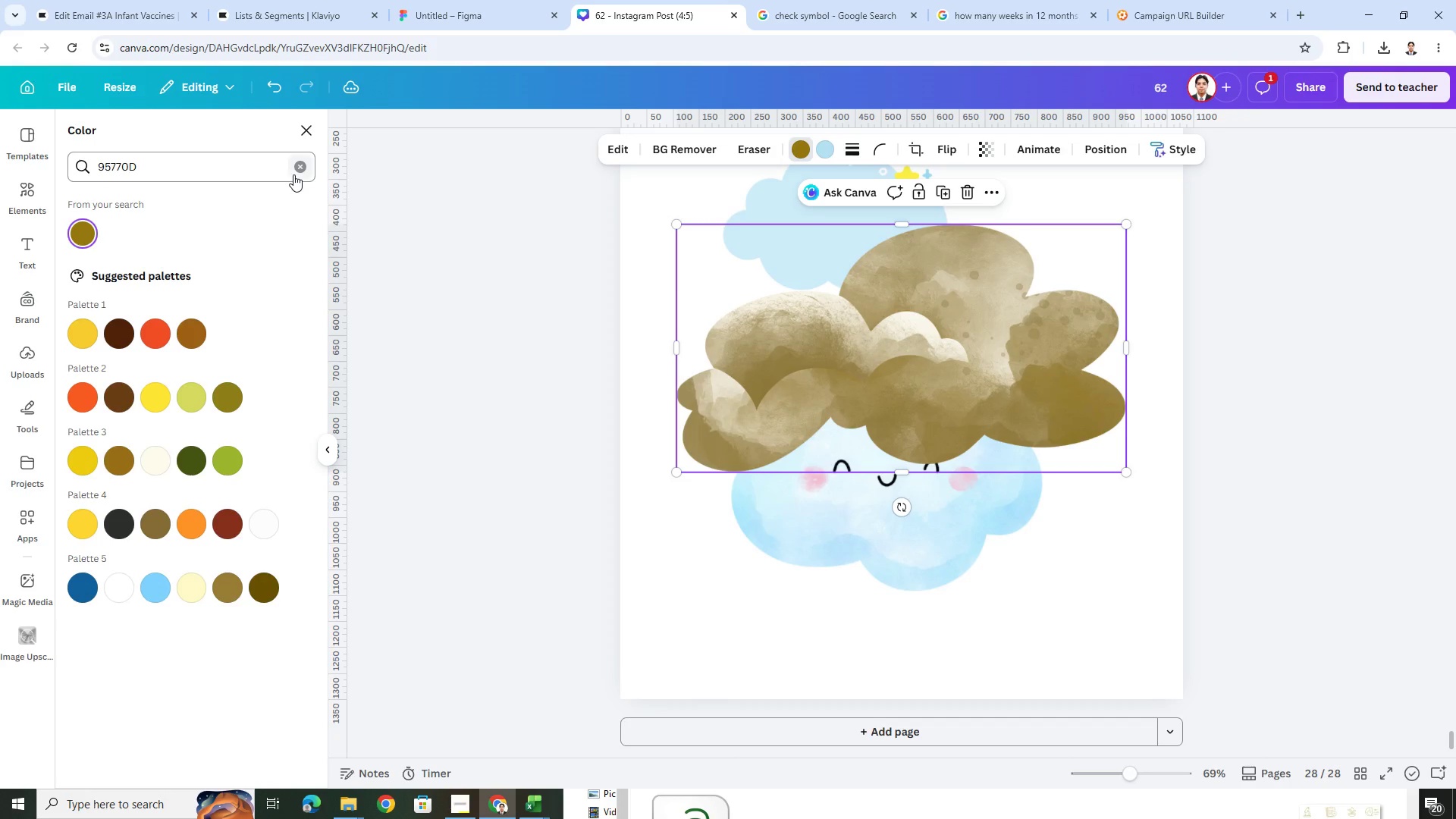 
left_click([299, 172])
 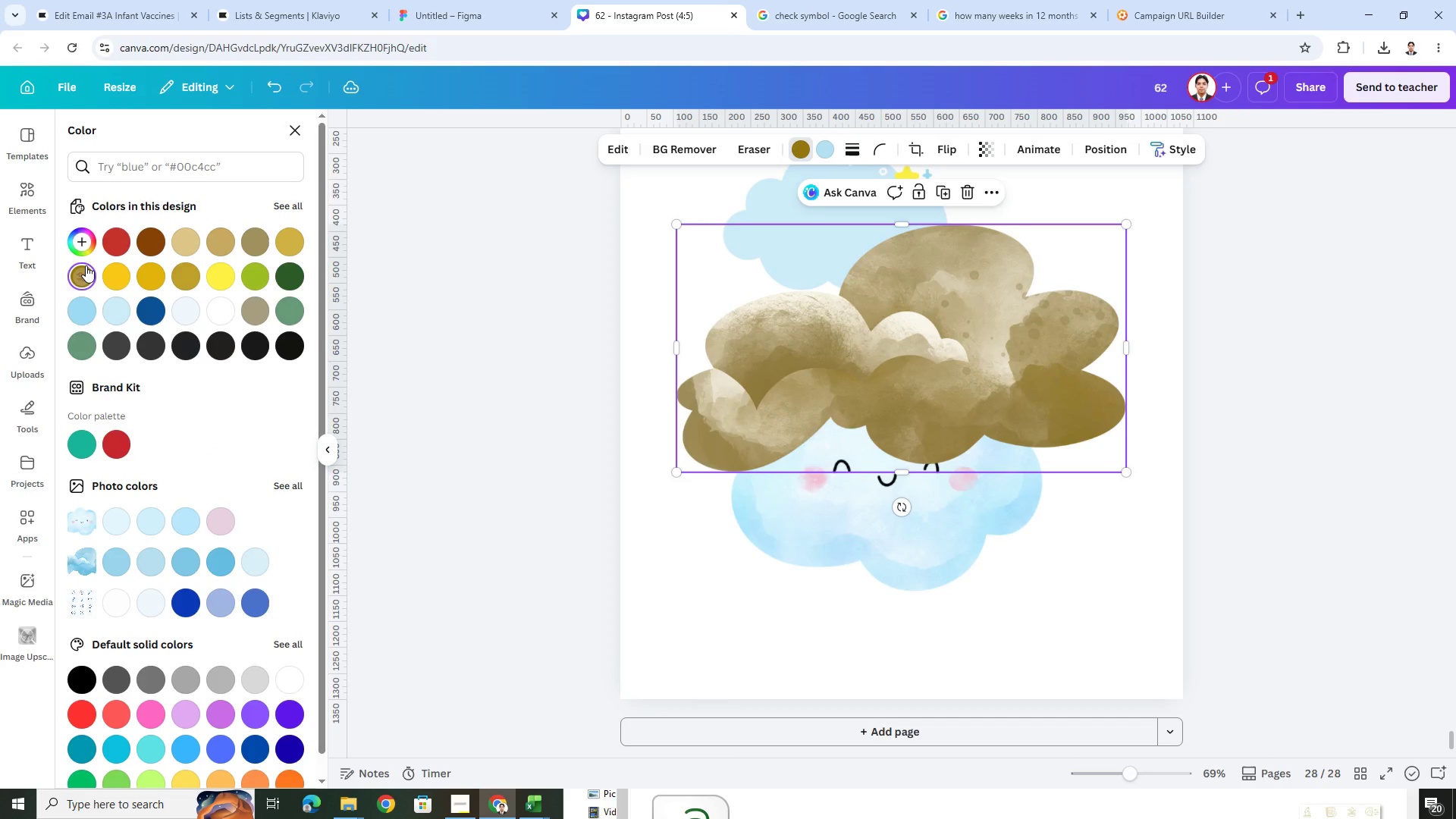 
double_click([86, 271])
 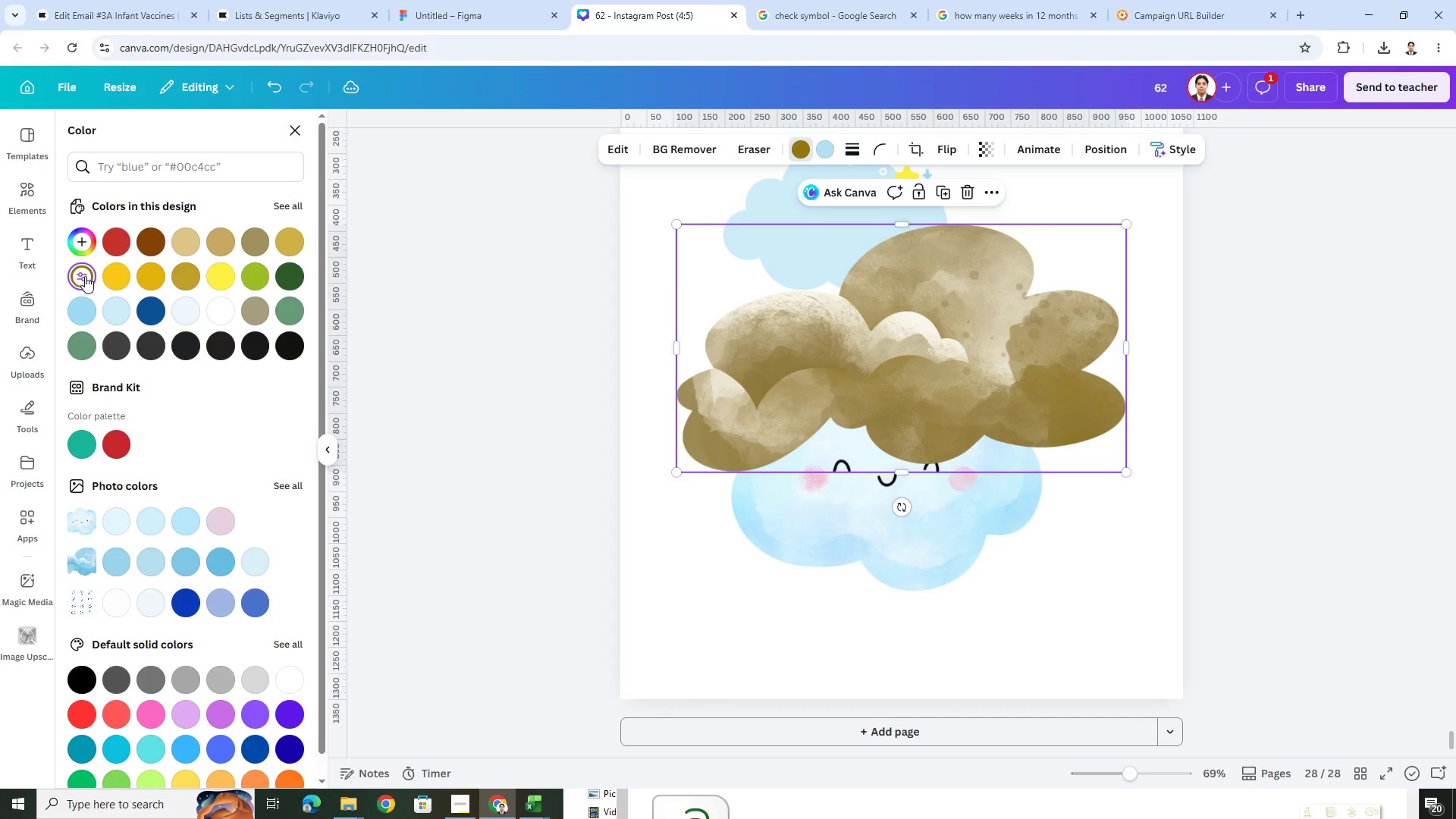 
left_click([85, 276])
 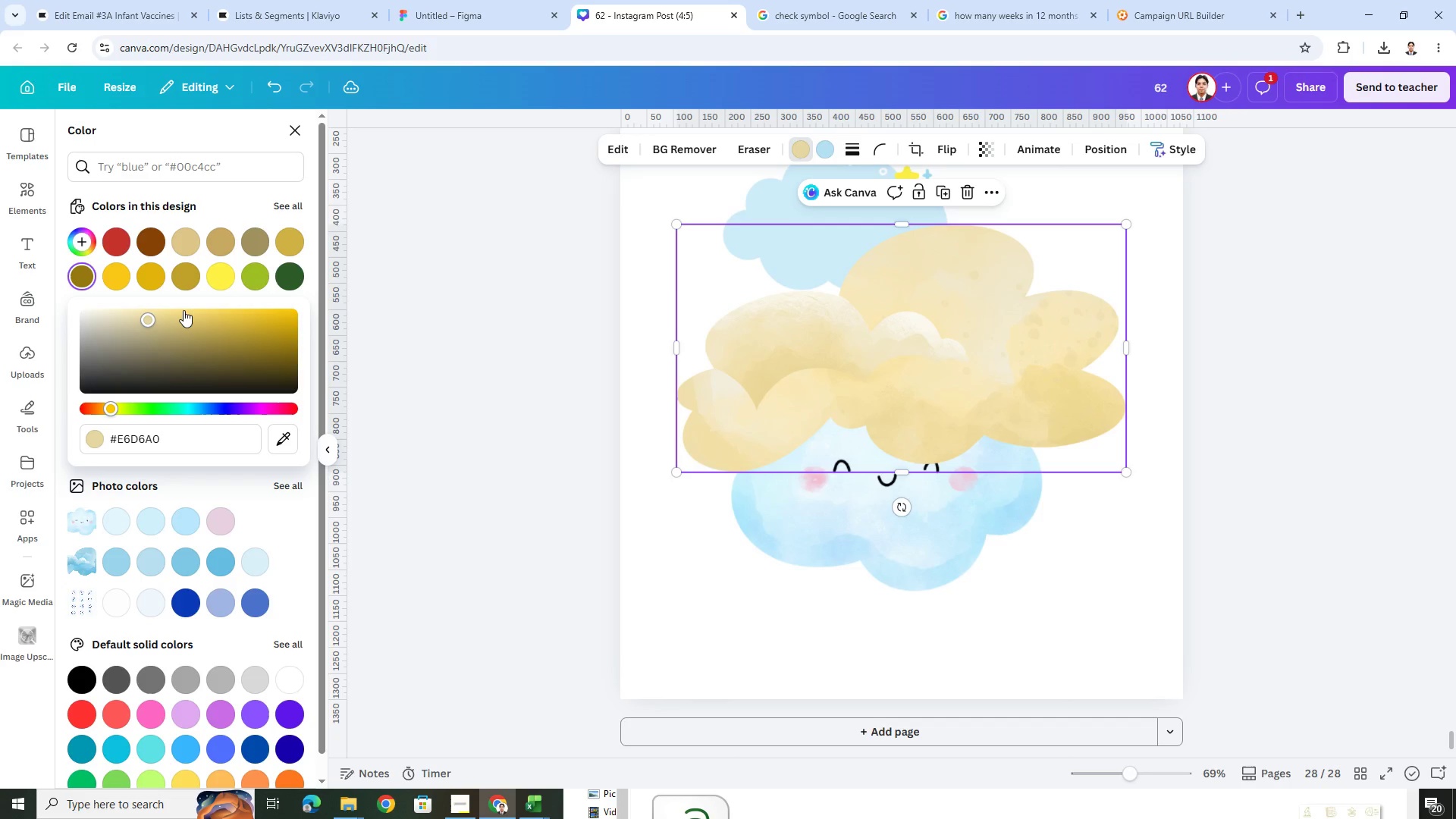 
wait(5.47)
 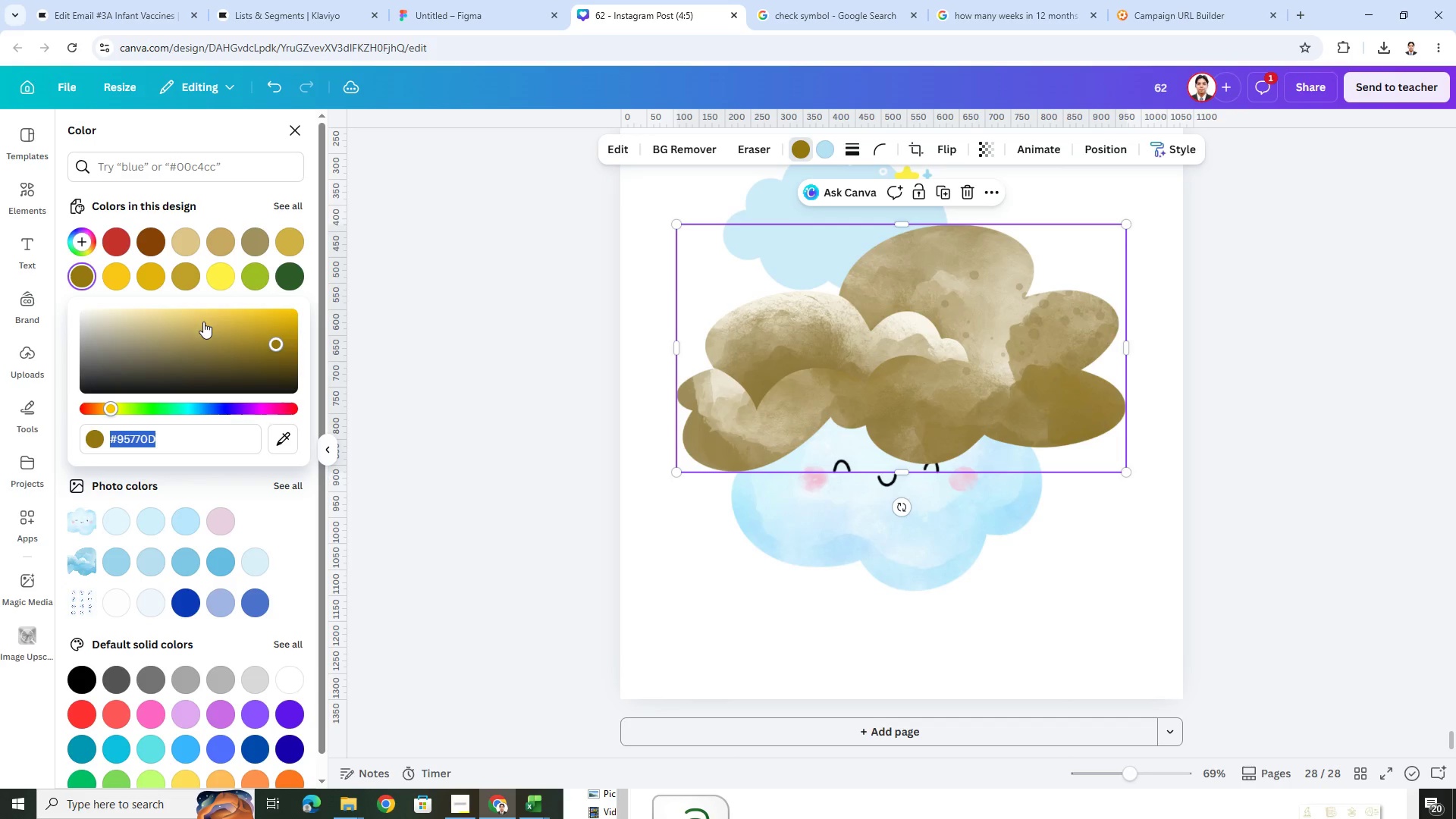 
left_click([221, 333])
 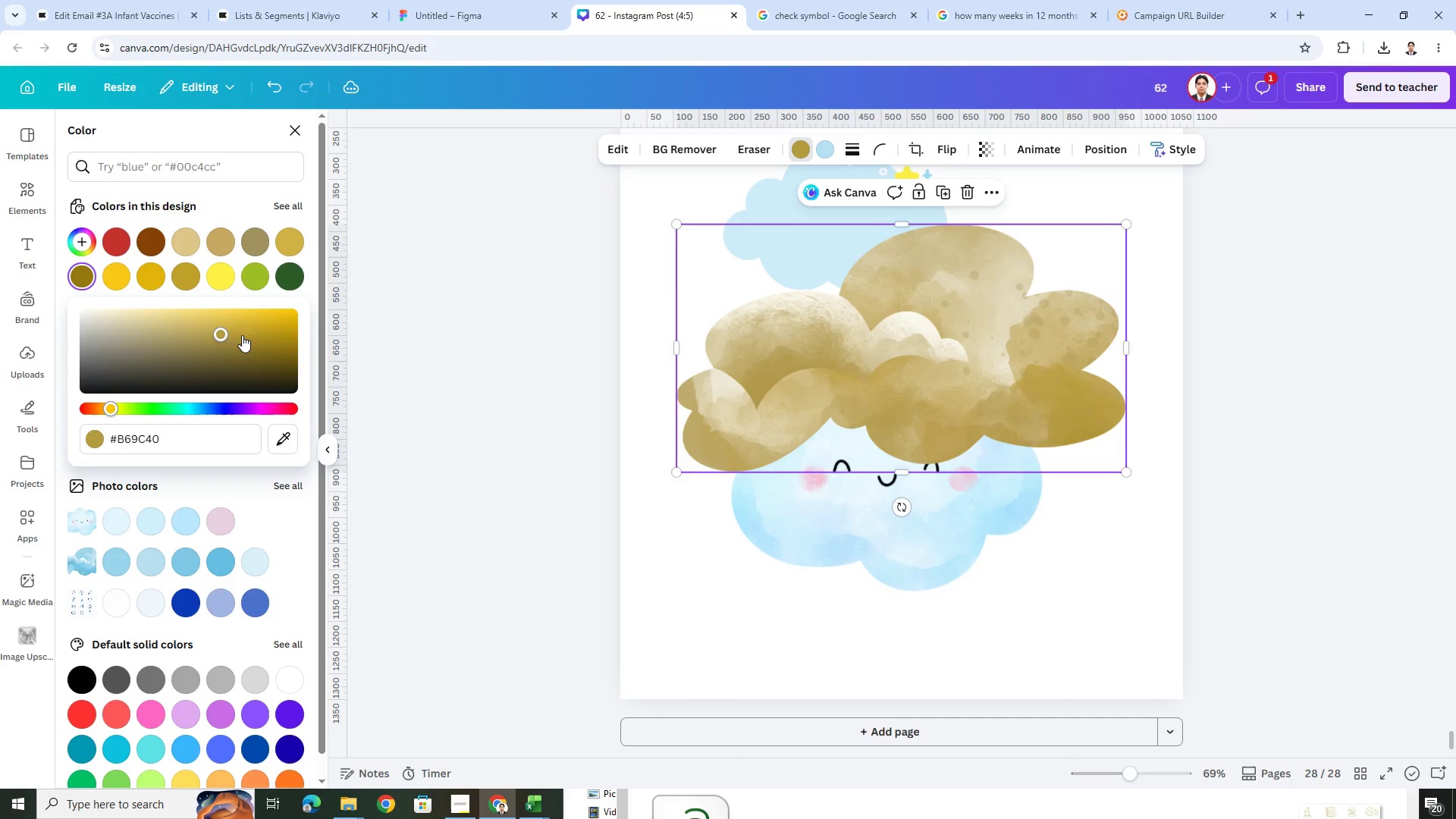 
left_click([242, 335])
 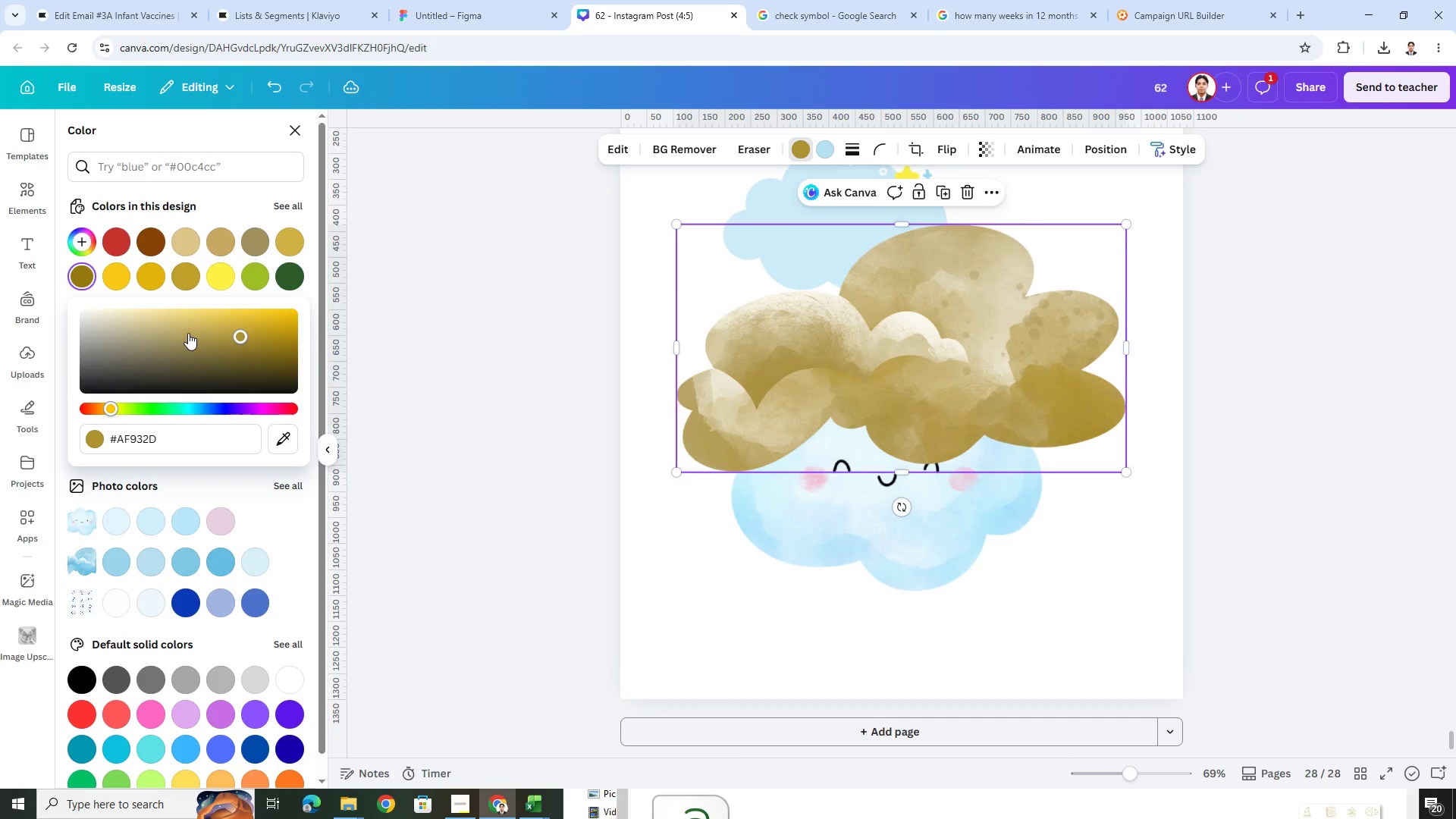 
left_click([171, 334])
 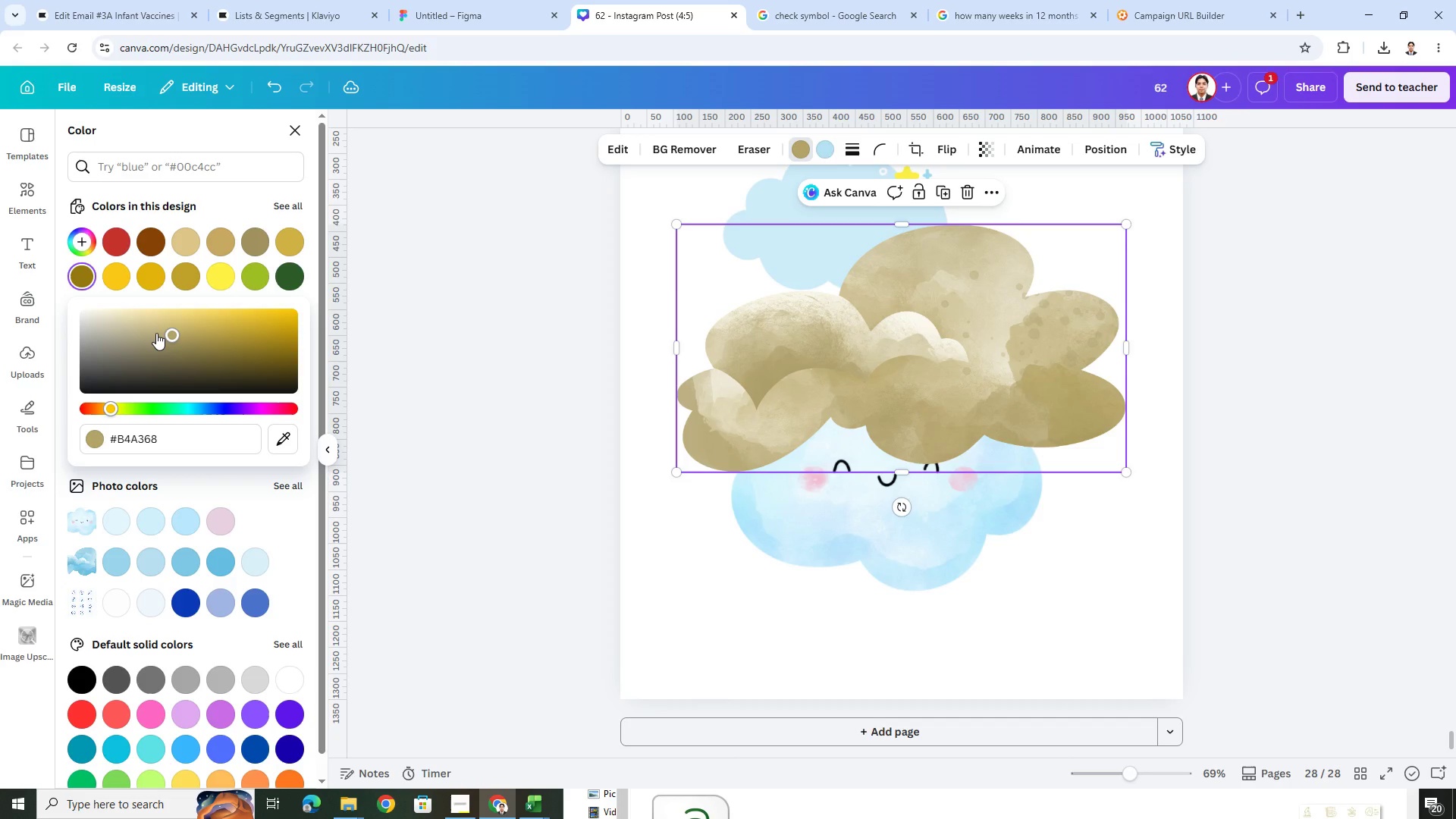 
left_click([151, 332])
 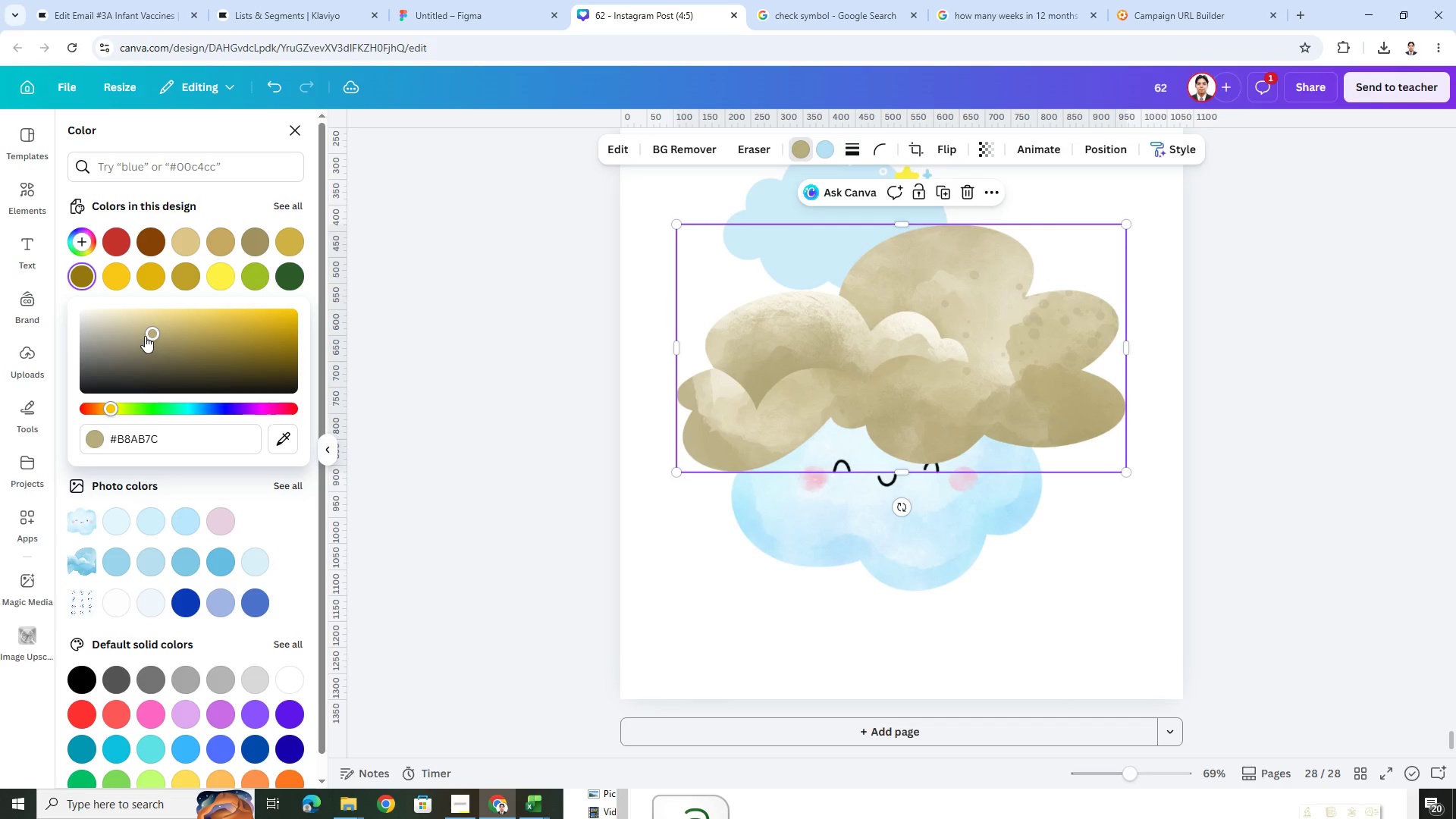 
wait(5.42)
 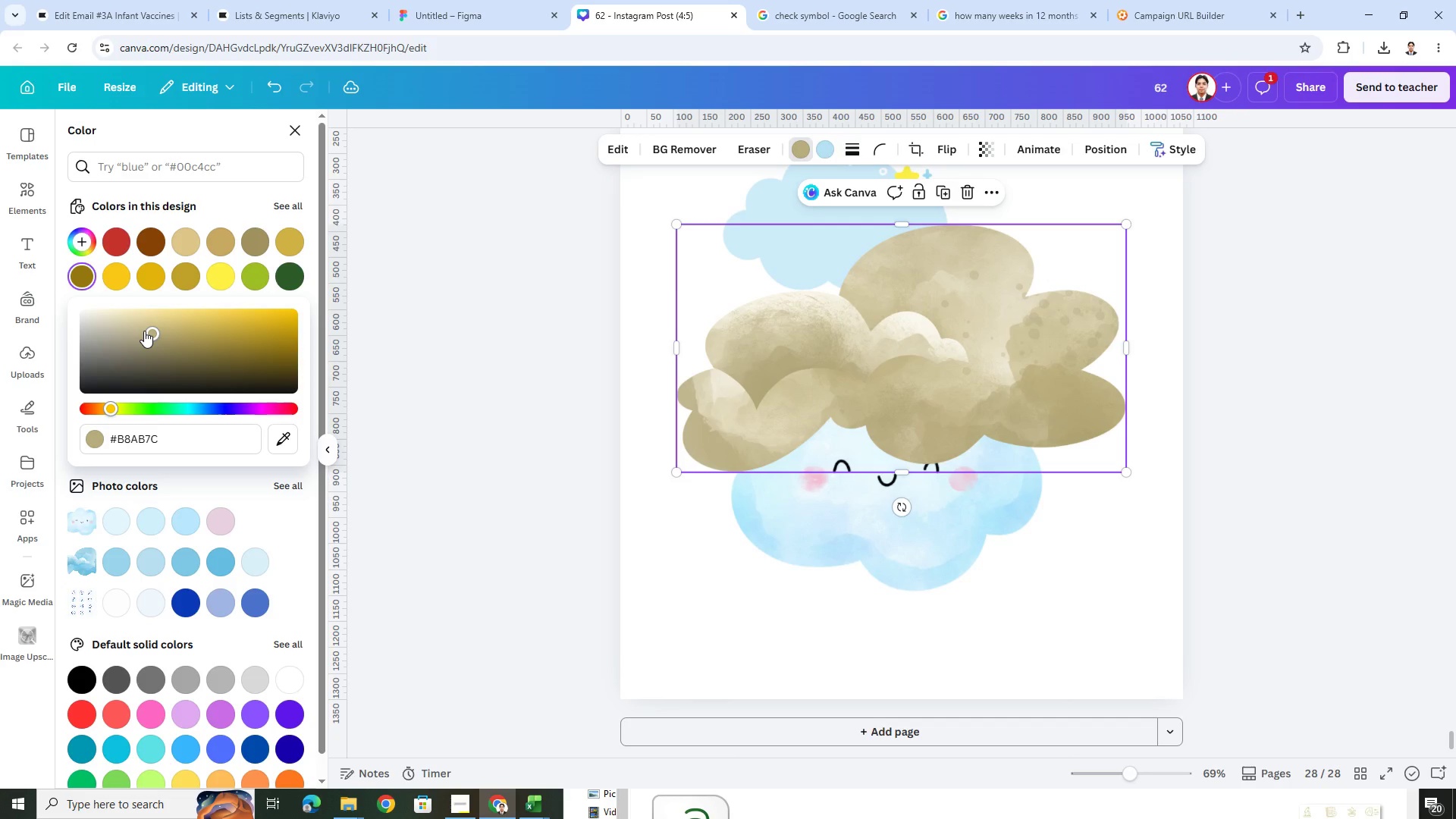 
left_click([140, 329])
 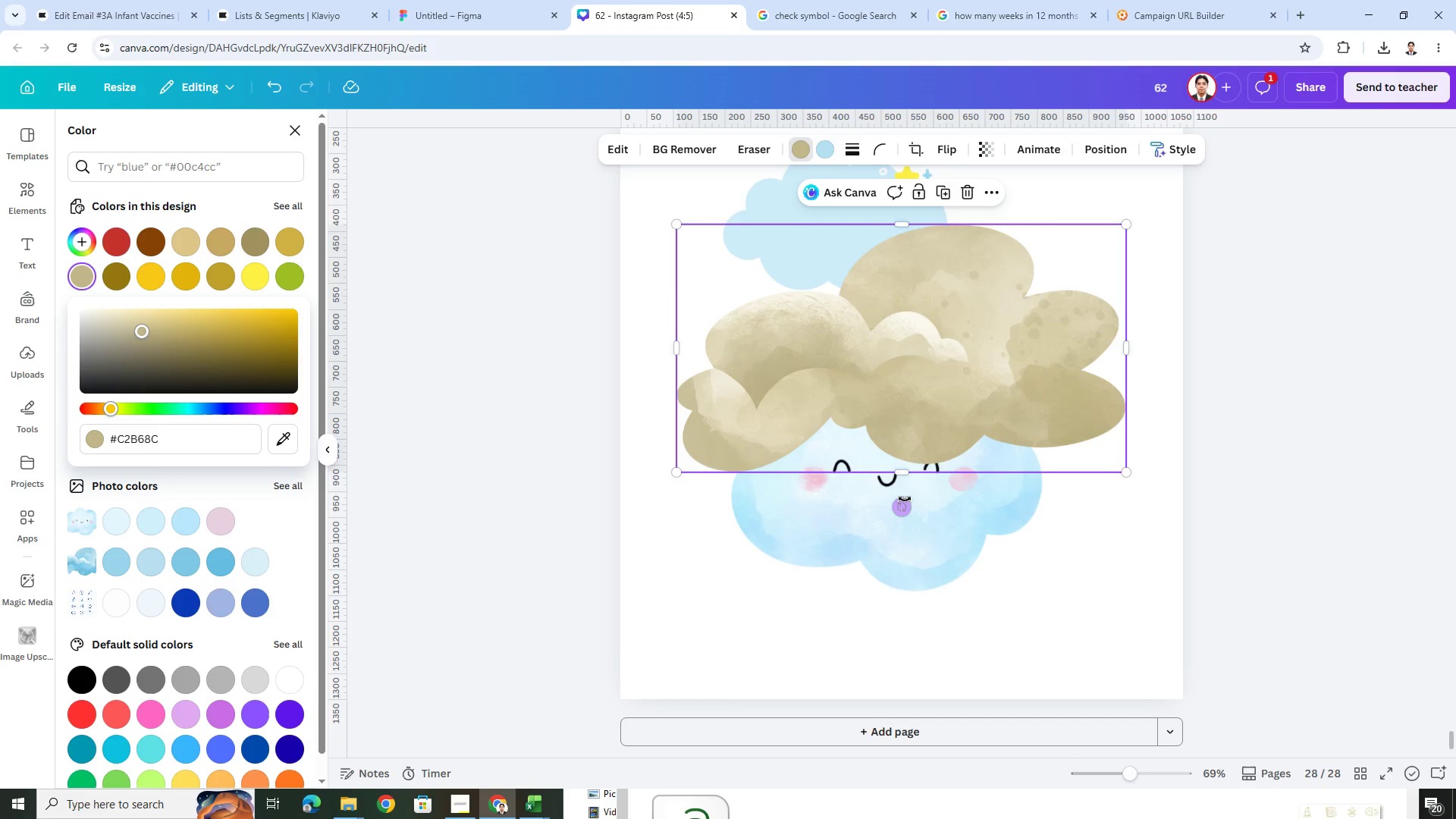 
left_click([990, 618])
 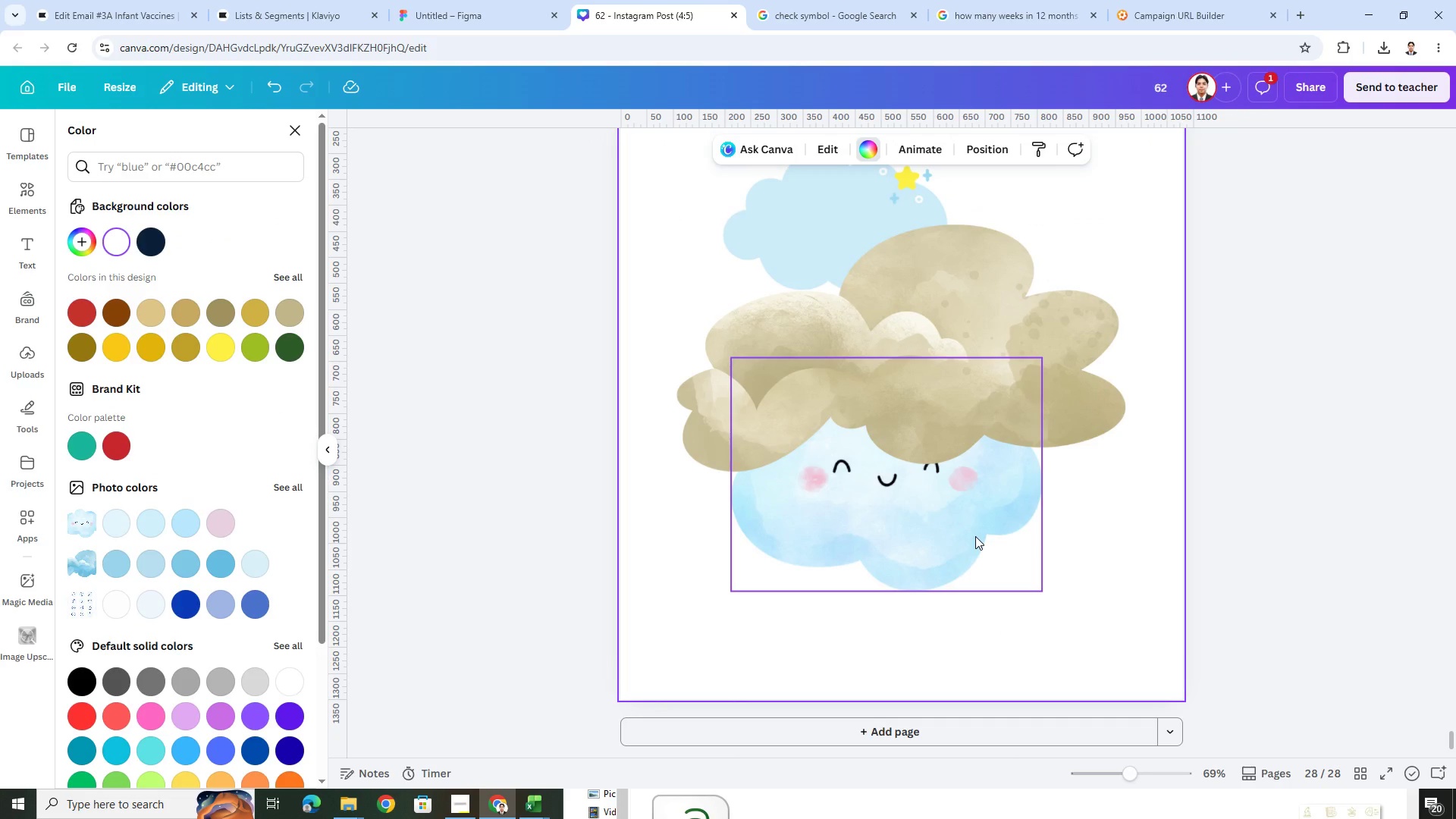 
left_click([975, 536])
 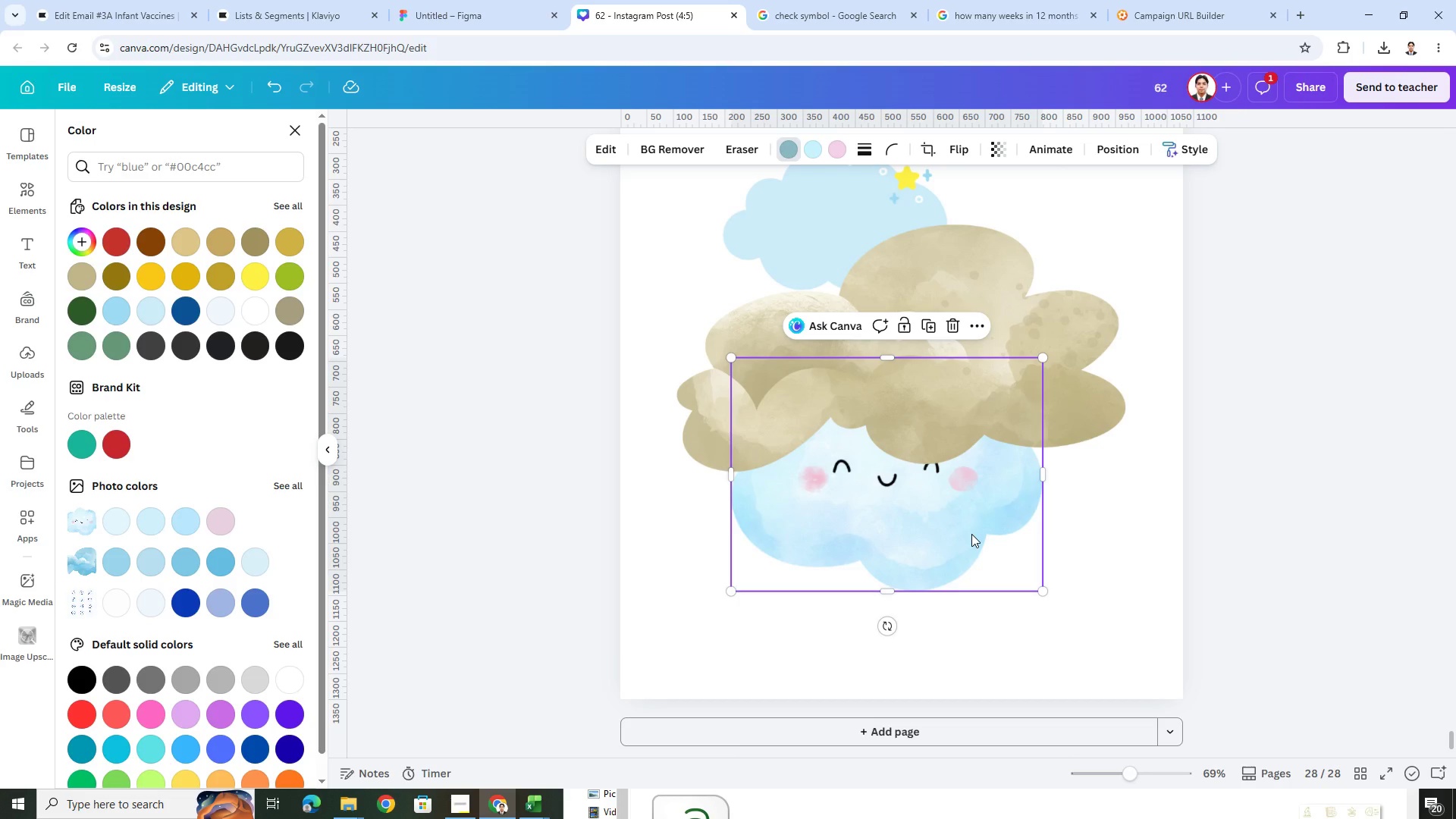 
key(Delete)
 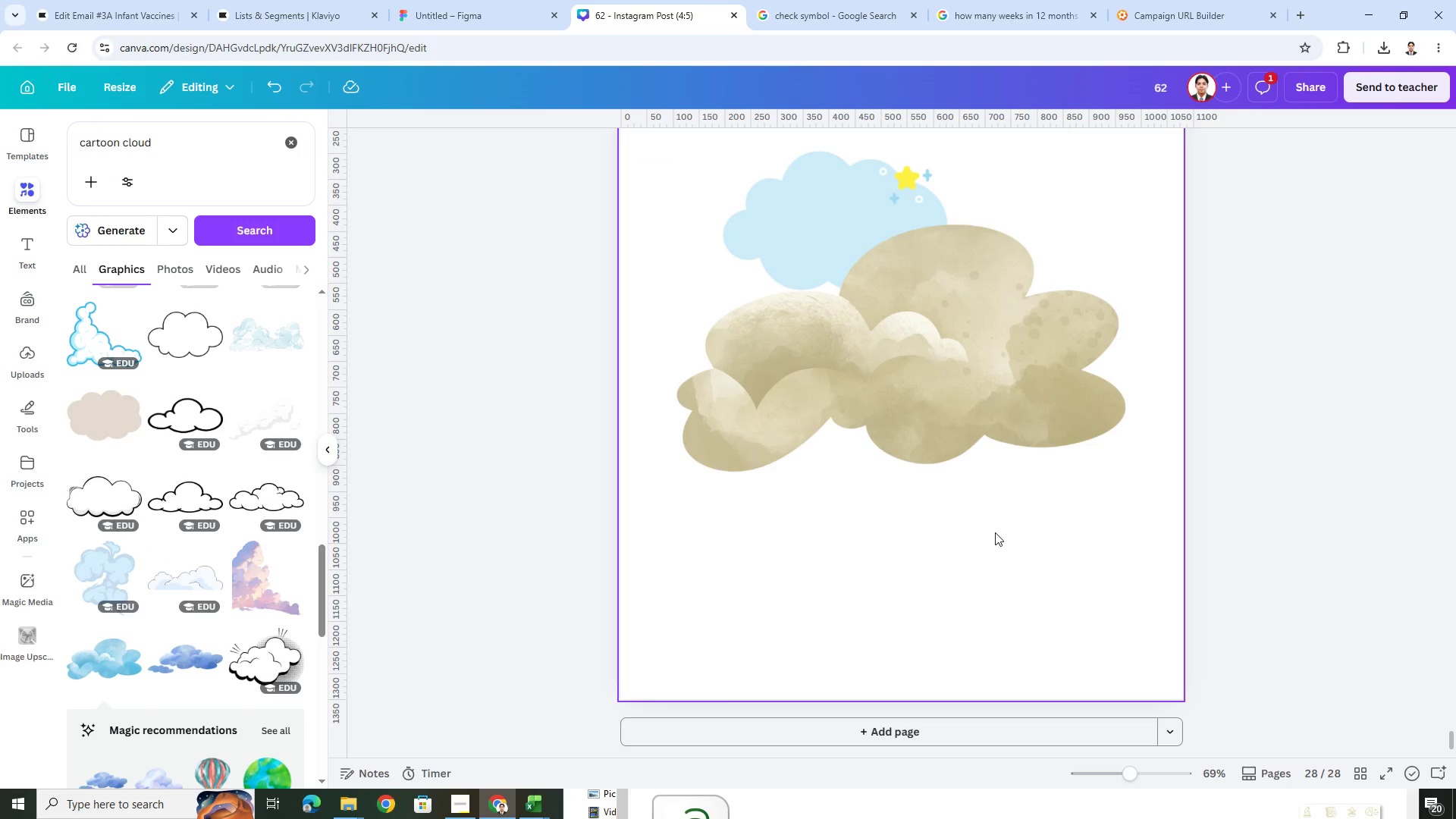 
scroll: coordinate [995, 532], scroll_direction: up, amount: 2.0
 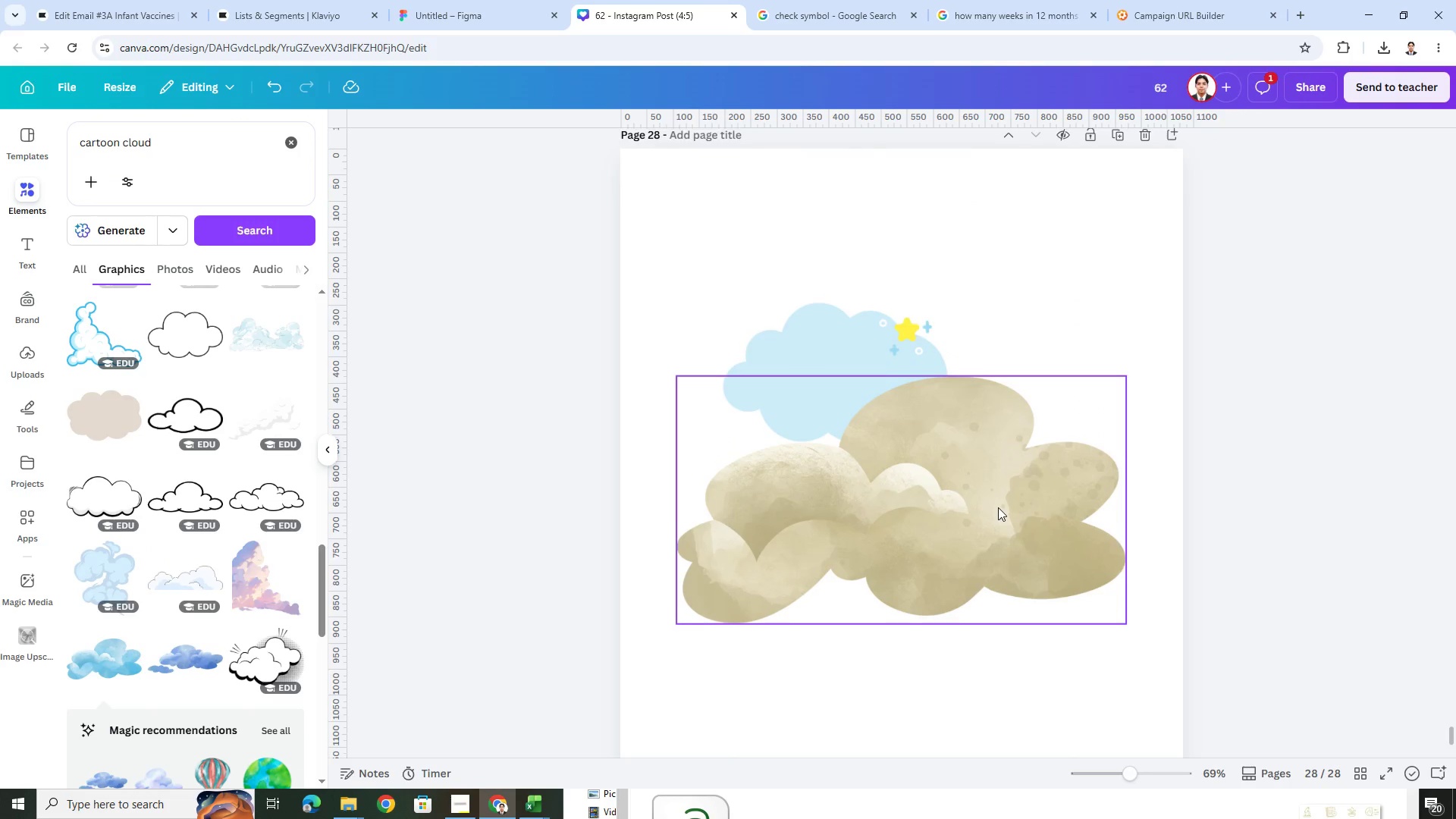 
left_click([998, 507])
 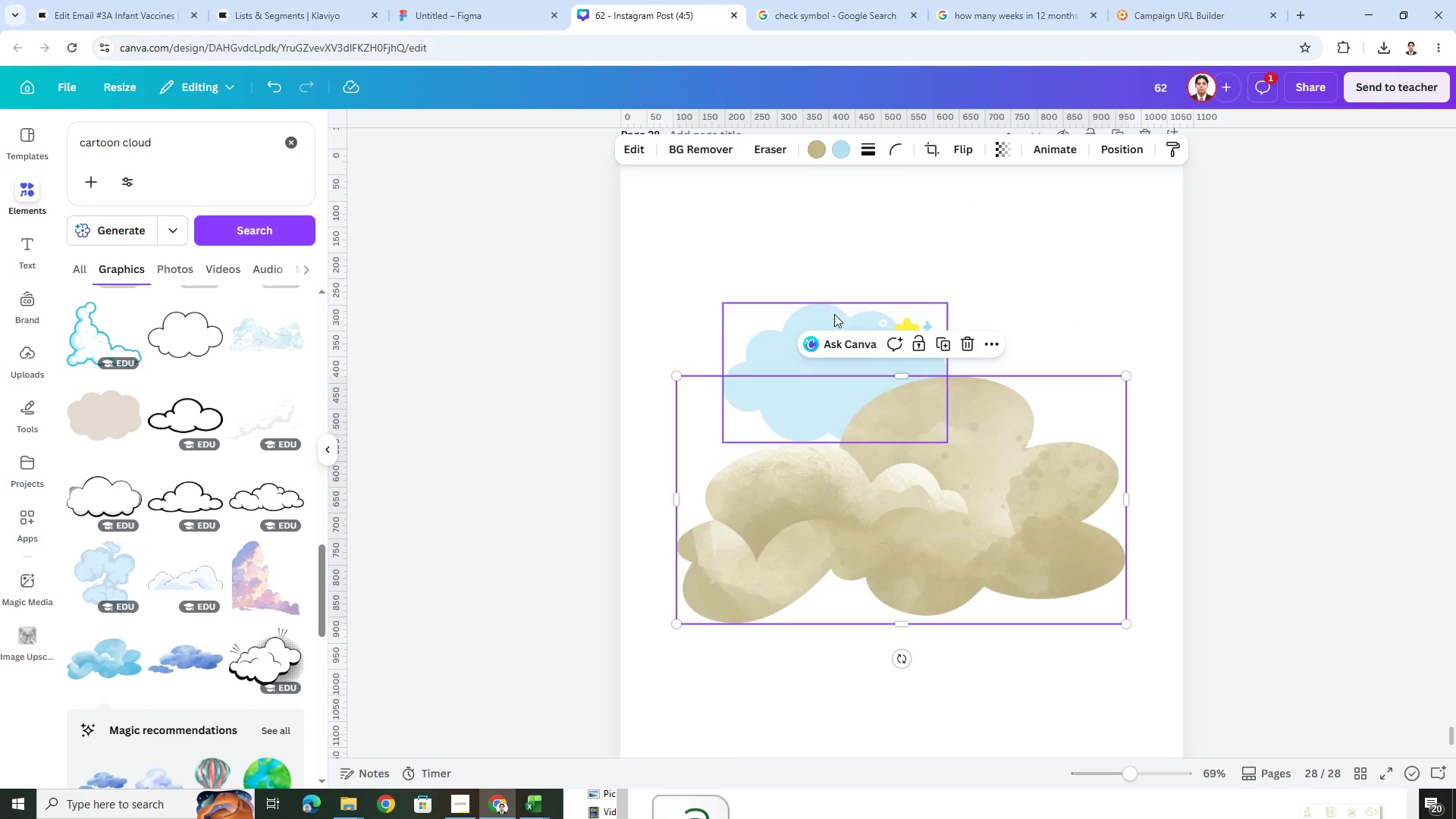 
left_click([827, 311])
 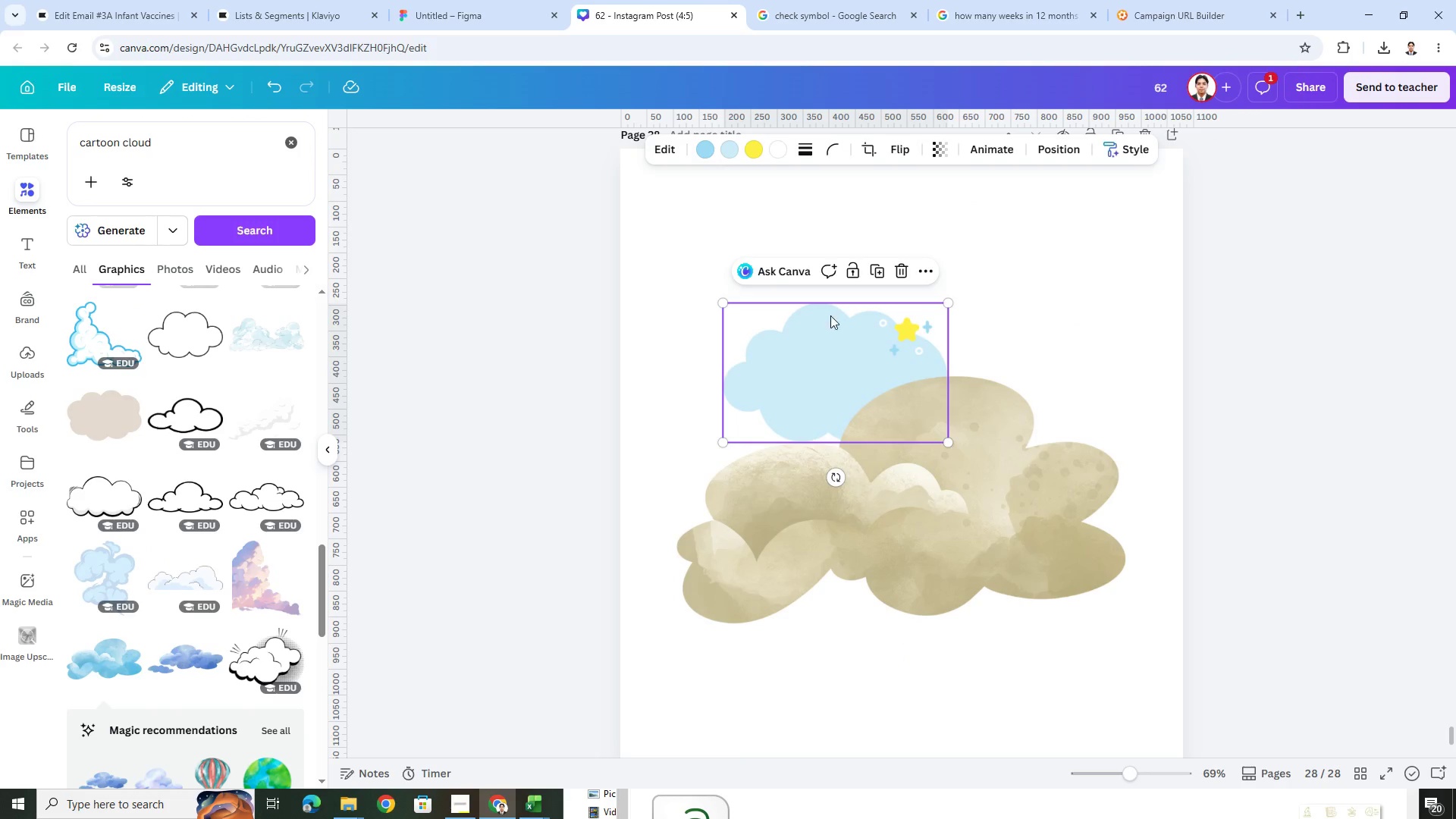 
key(Delete)
 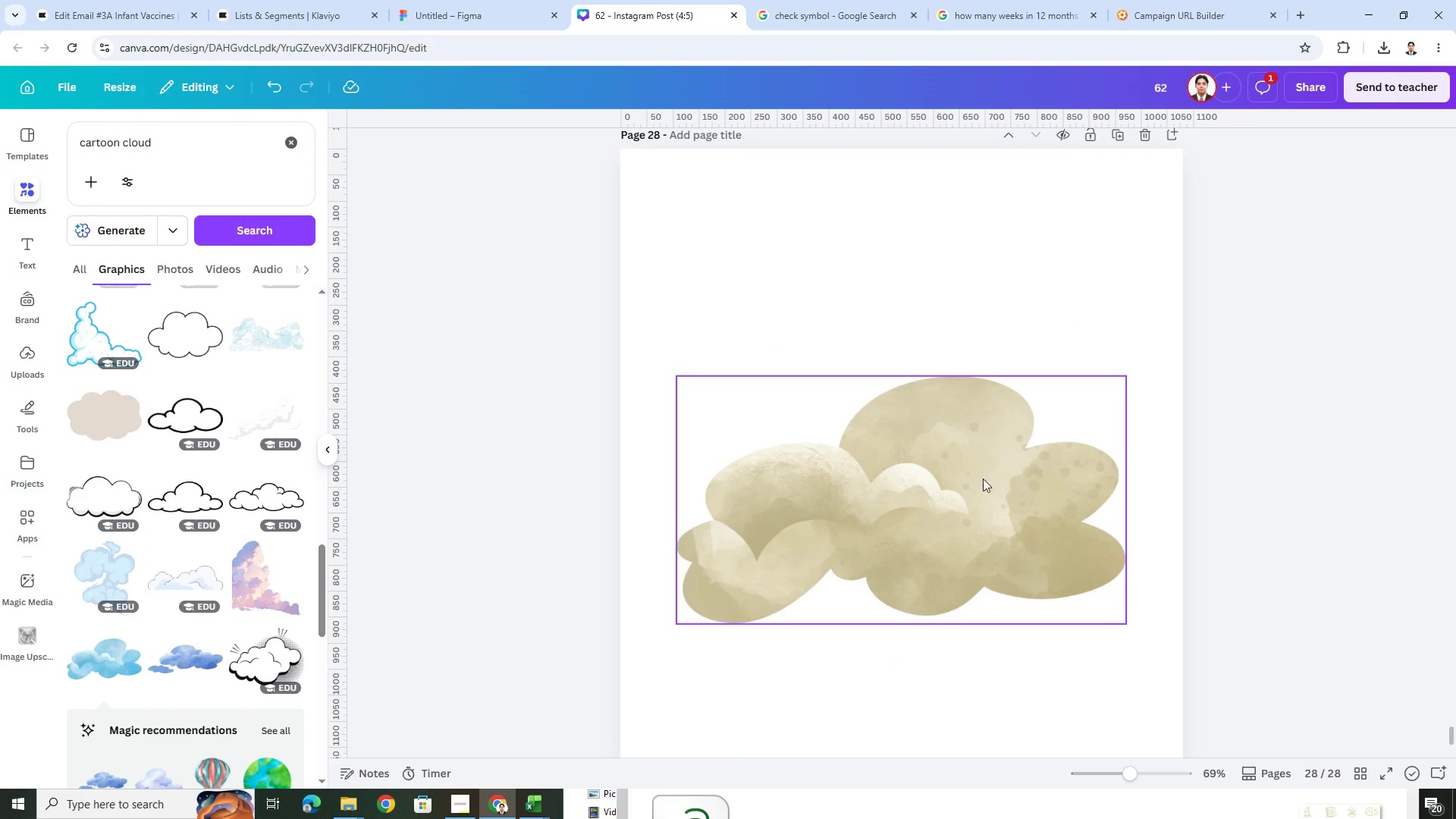 
left_click_drag(start_coordinate=[983, 479], to_coordinate=[988, 499])
 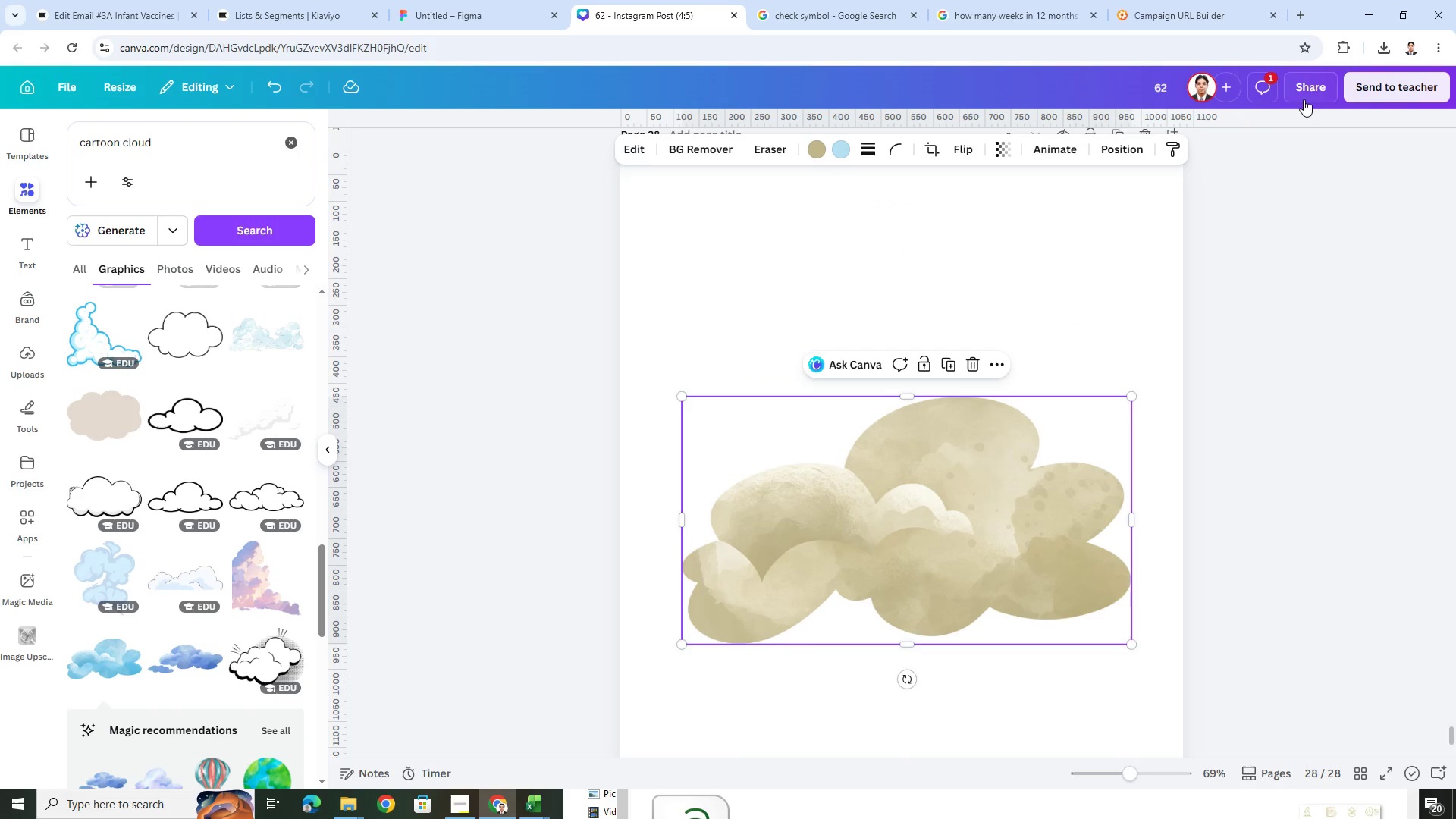 
left_click([1304, 96])
 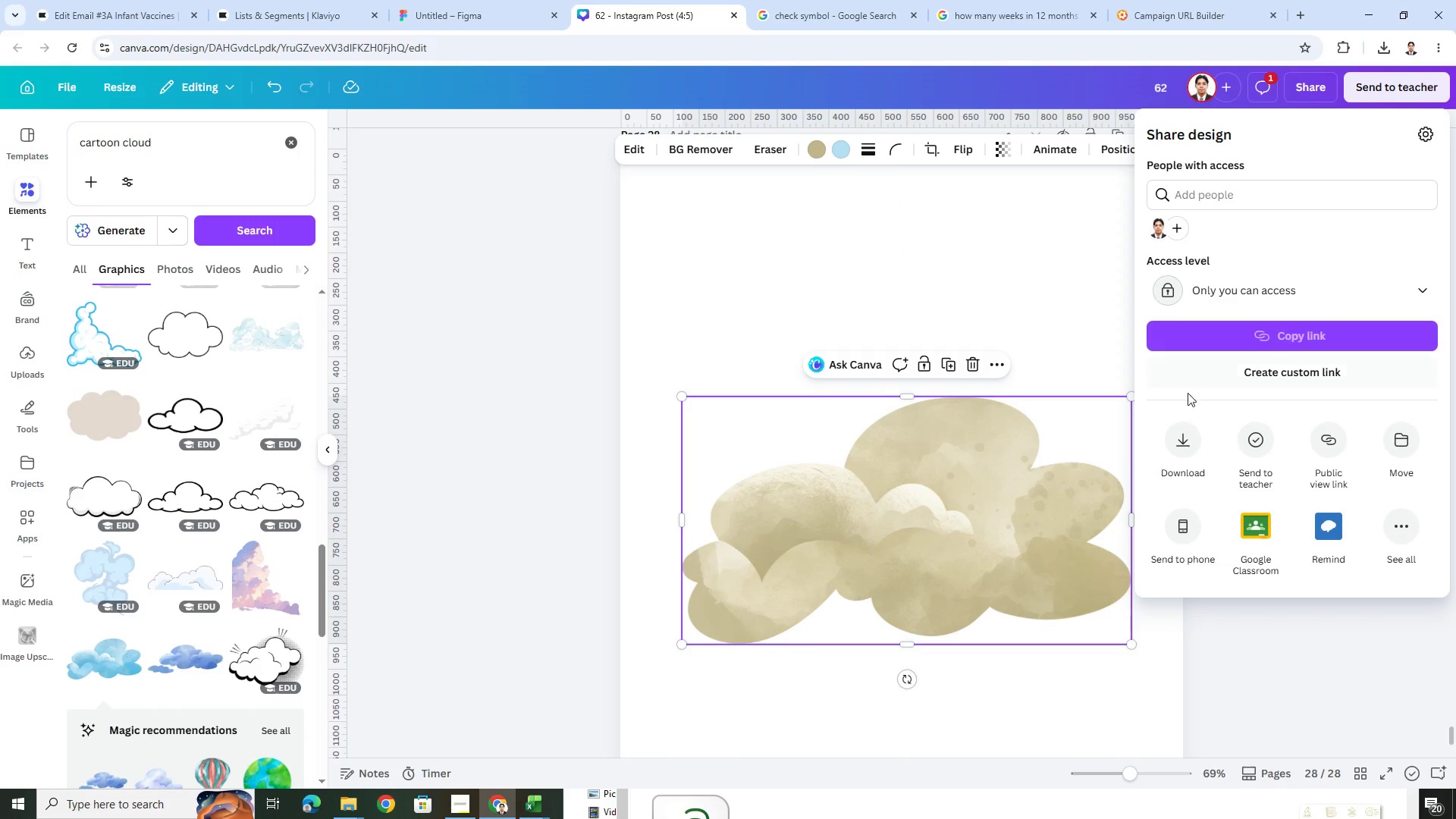 
left_click([1194, 447])
 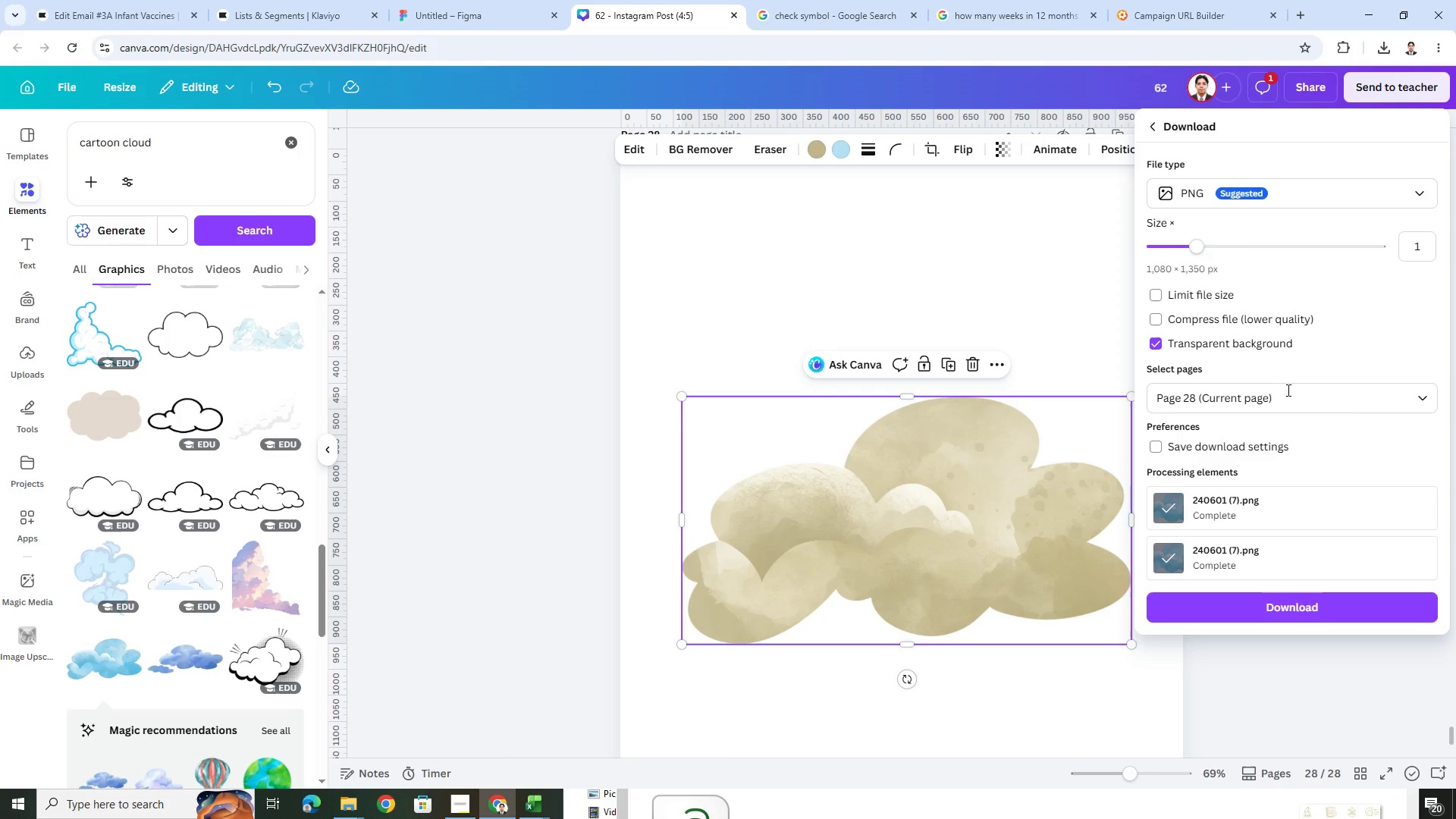 
wait(5.22)
 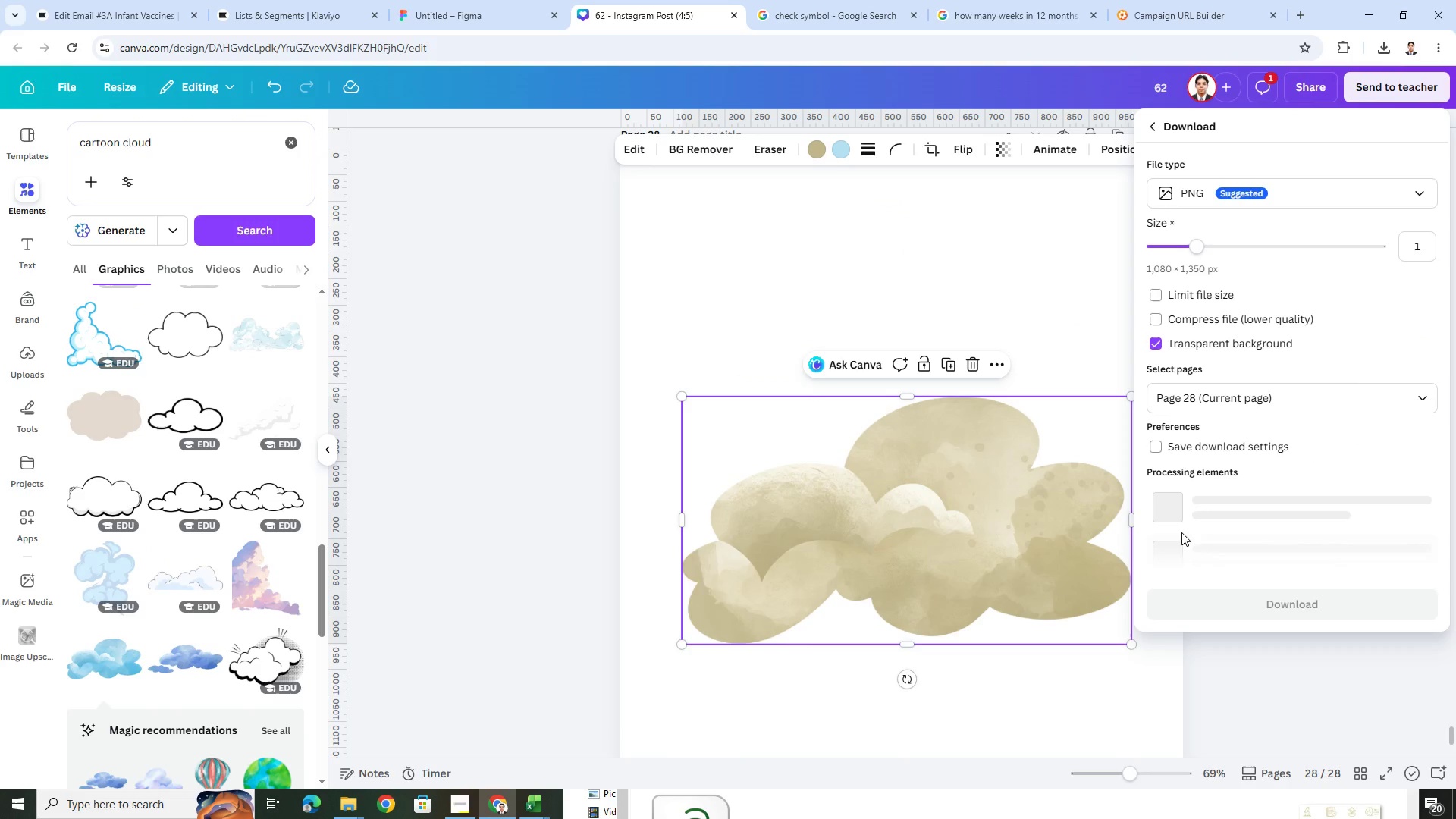 
left_click([1291, 600])
 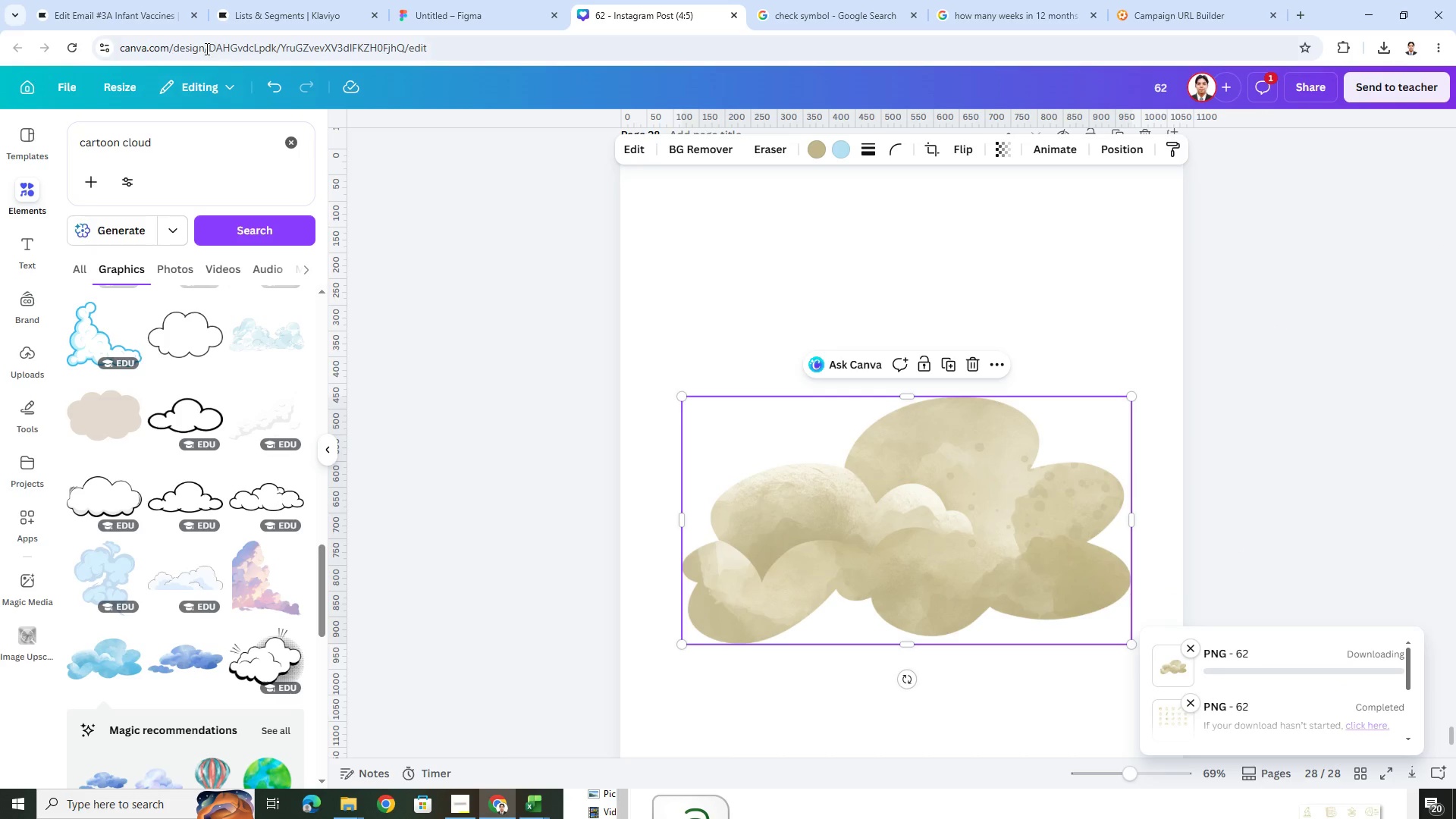 
left_click([89, 2])
 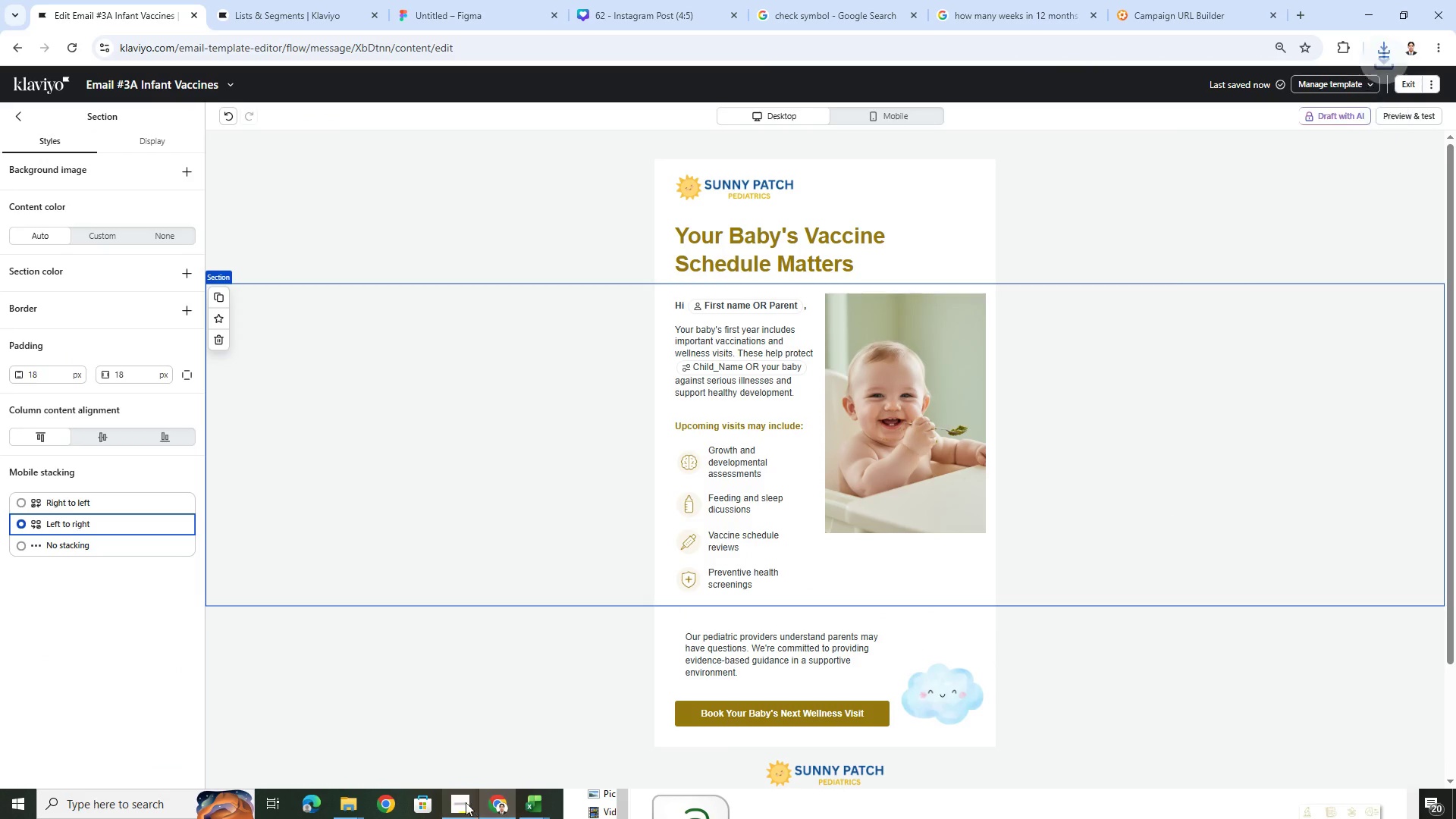 
left_click([340, 807])
 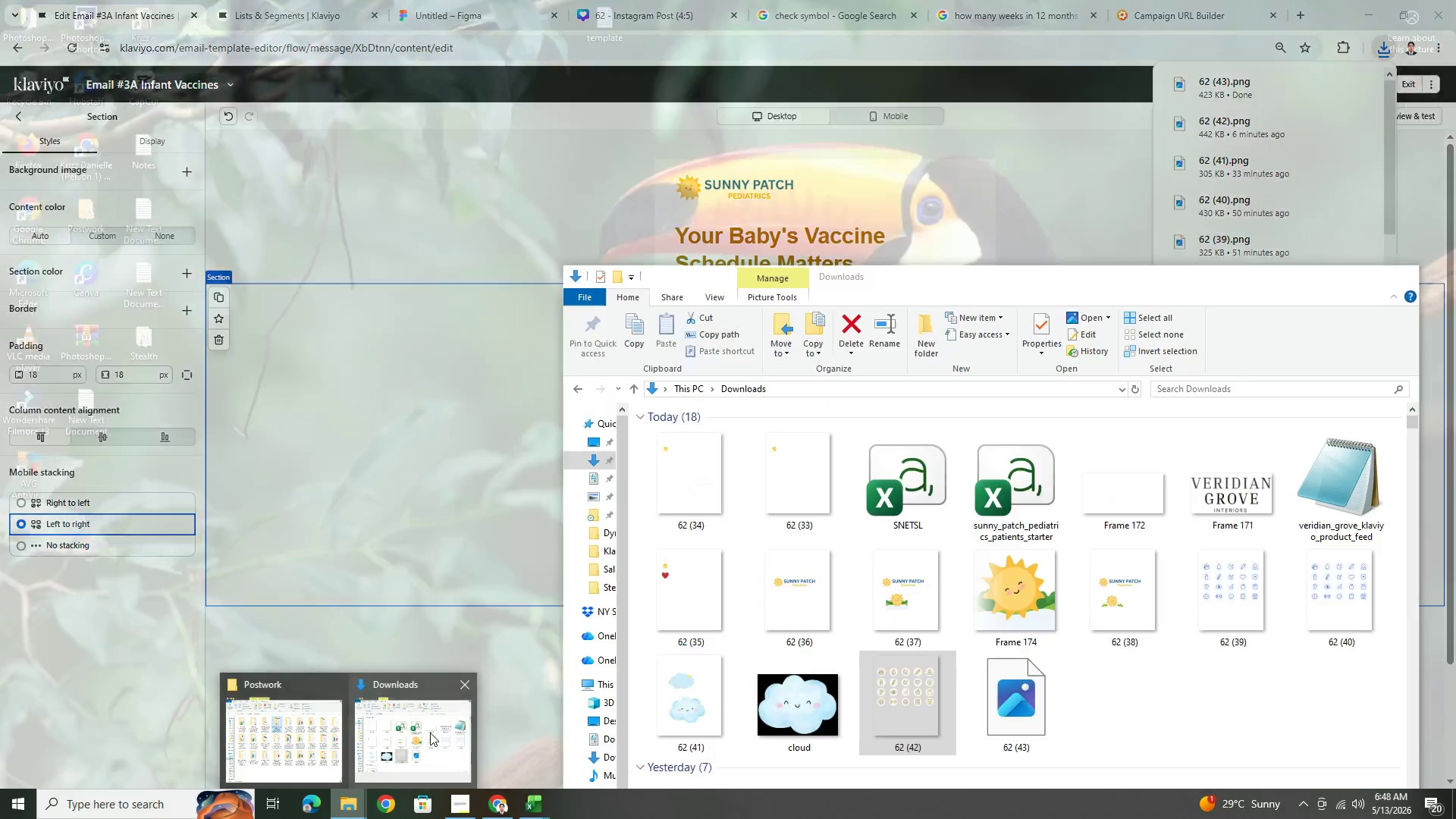 
left_click([430, 733])
 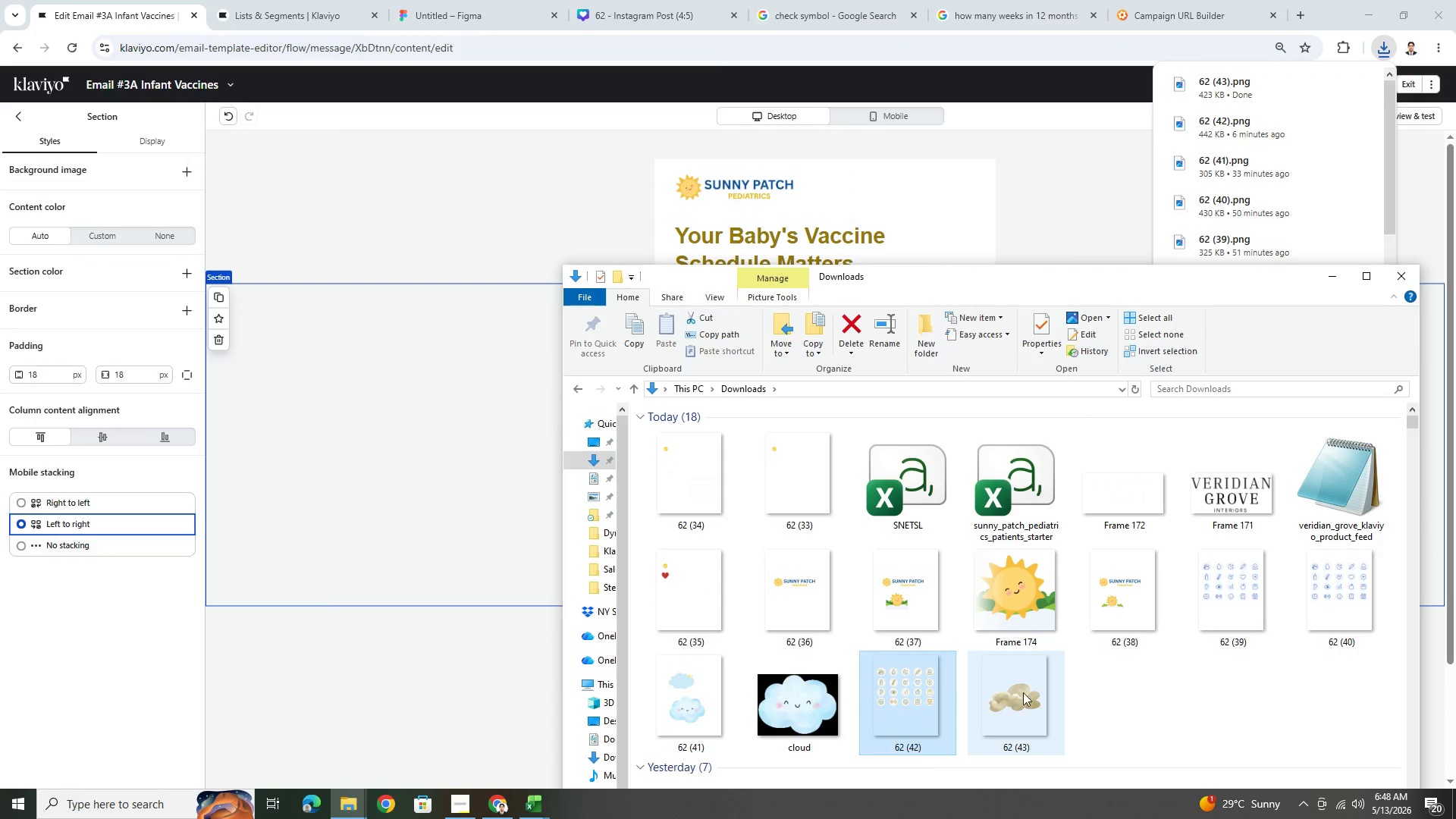 
double_click([1025, 692])
 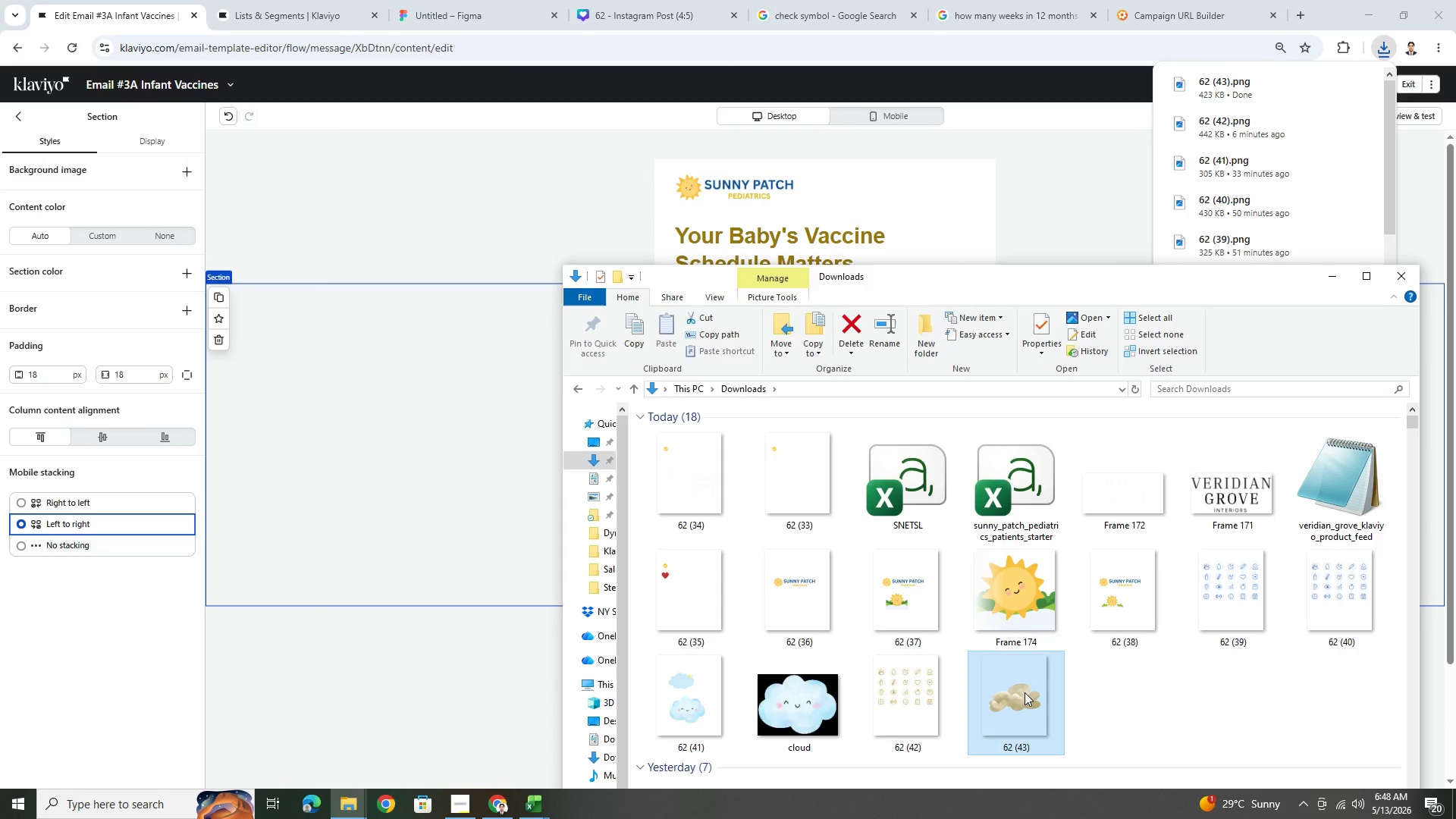 
triple_click([1025, 692])
 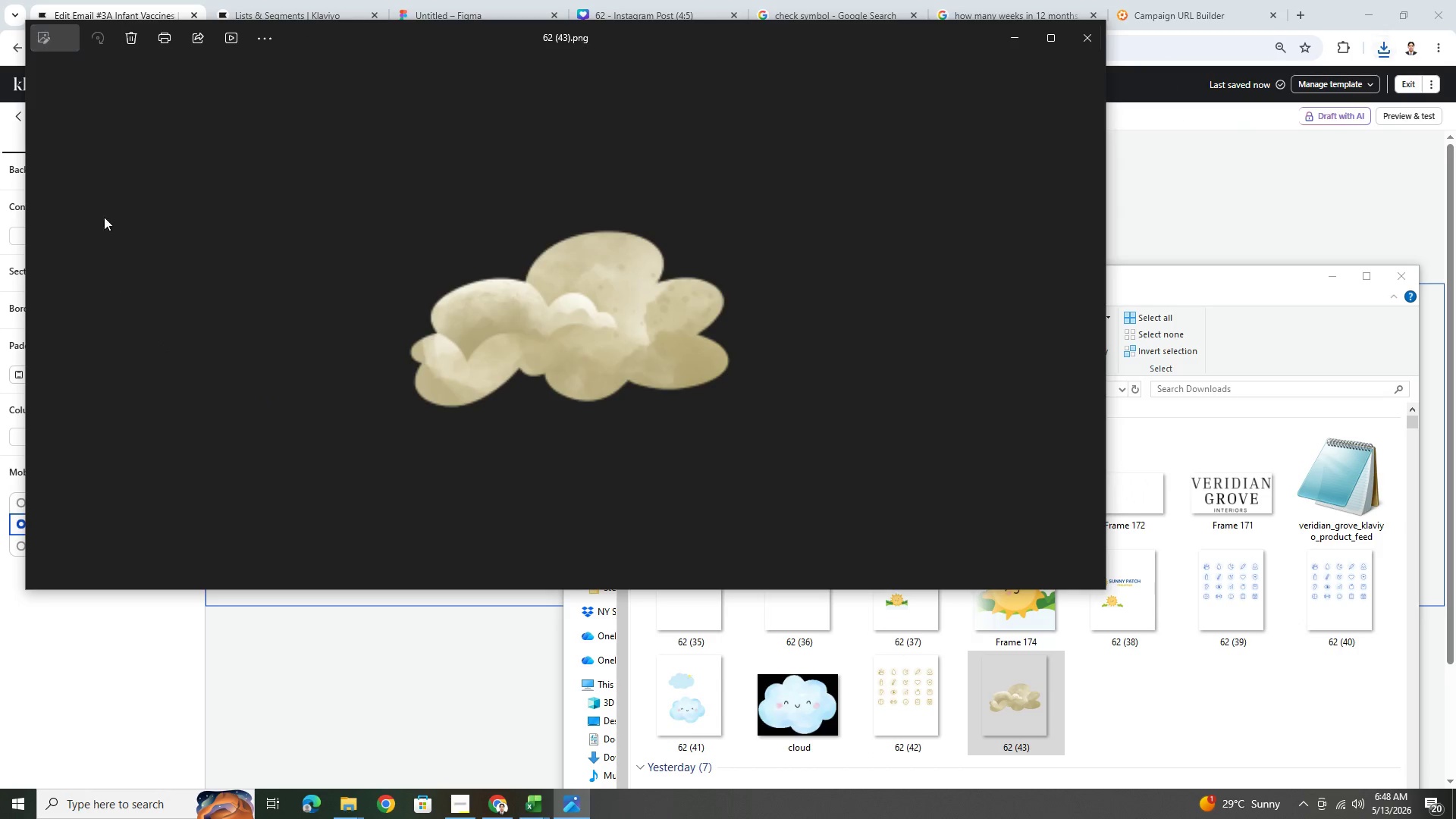 
left_click([38, 41])
 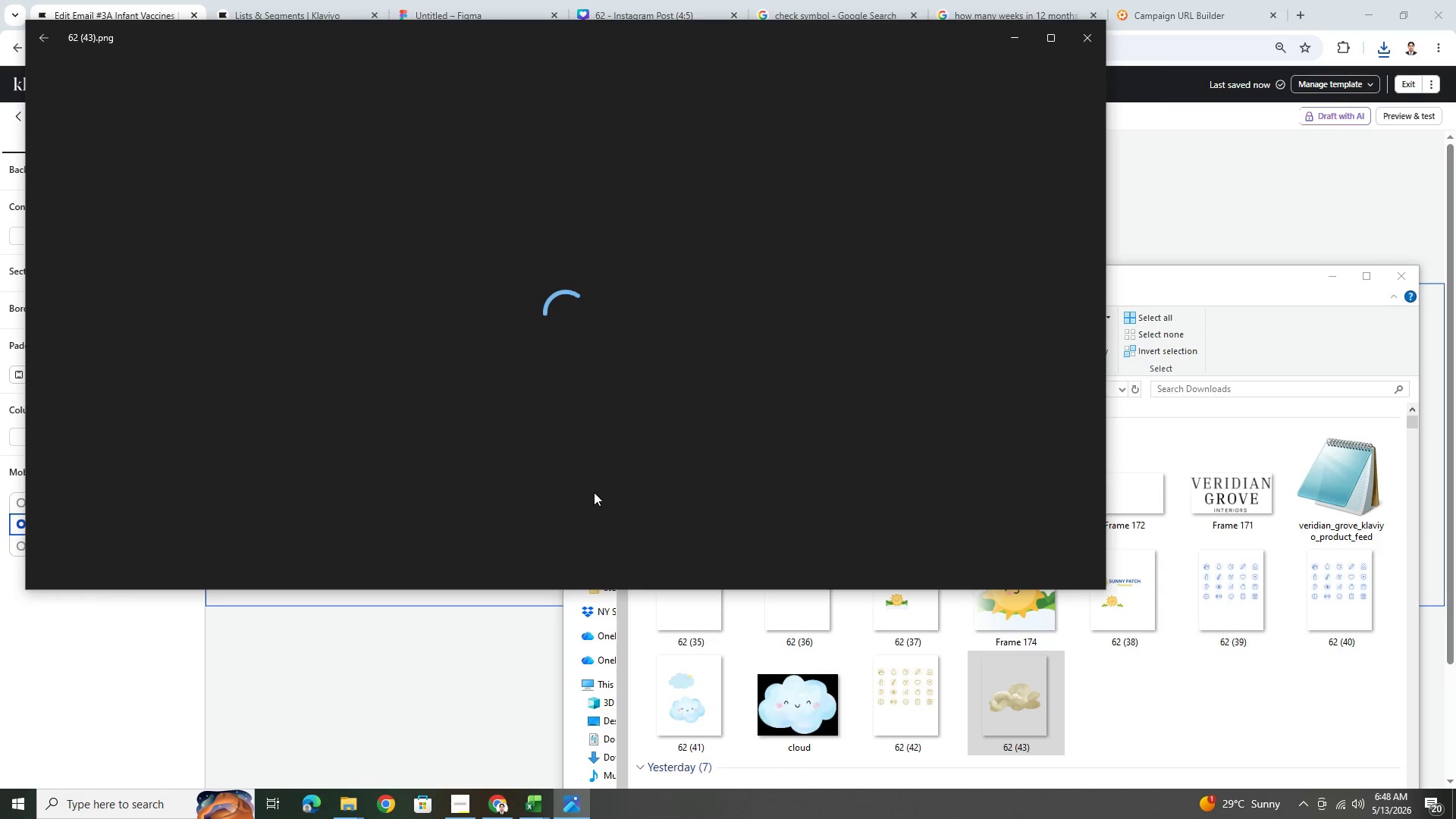 
left_click_drag(start_coordinate=[585, 461], to_coordinate=[594, 371])
 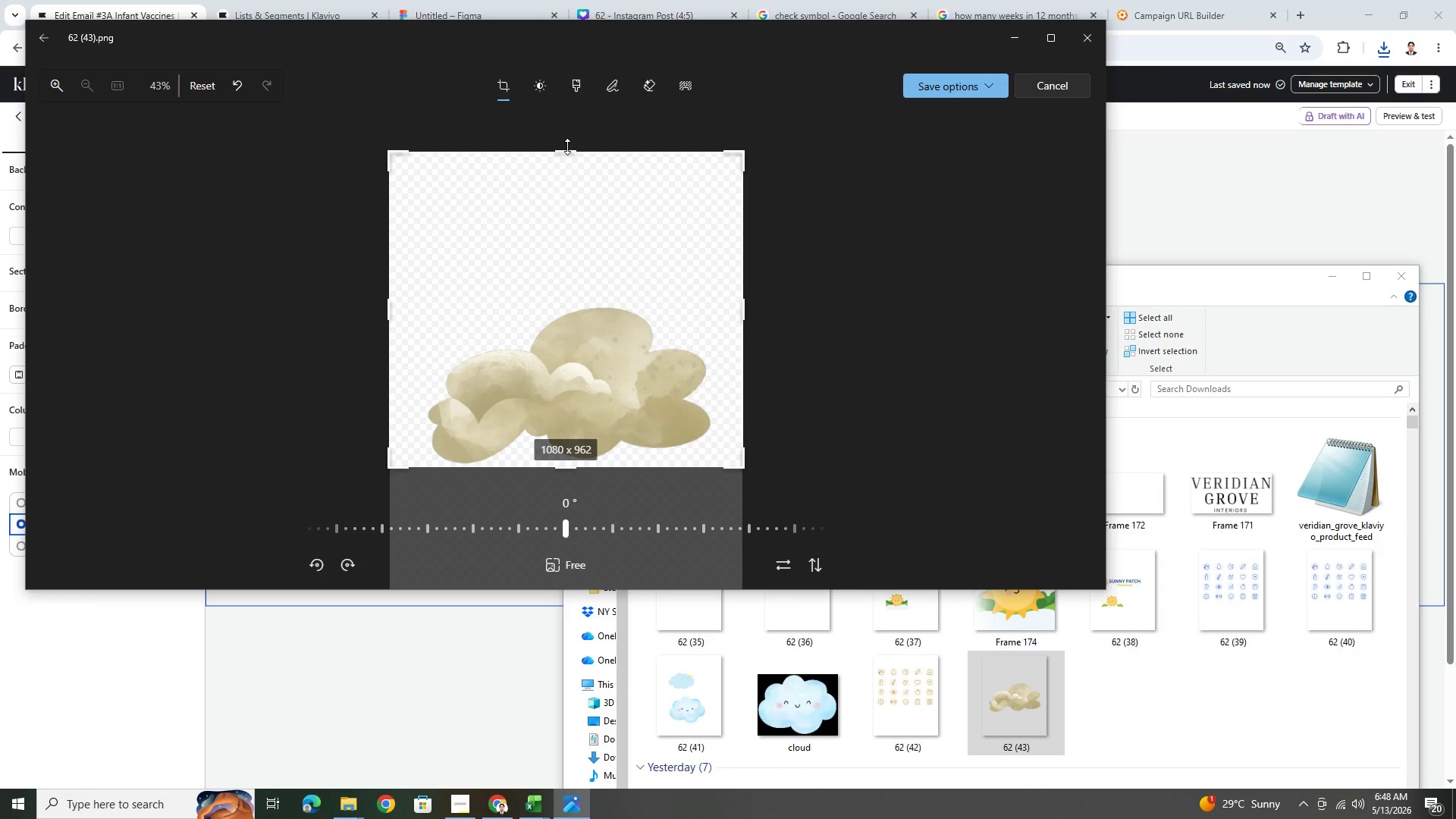 
left_click_drag(start_coordinate=[568, 149], to_coordinate=[598, 297])
 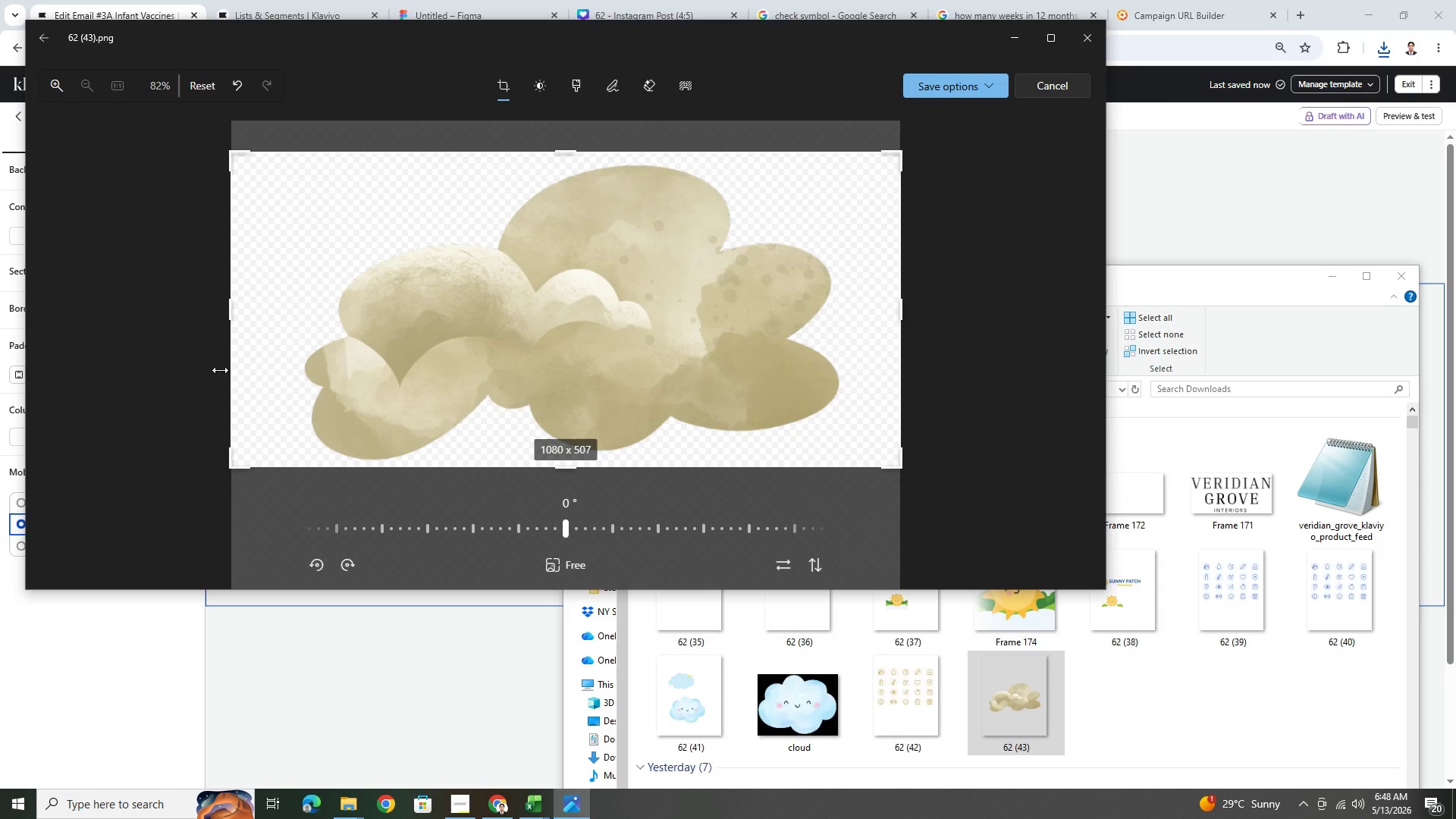 
left_click_drag(start_coordinate=[227, 337], to_coordinate=[291, 337])
 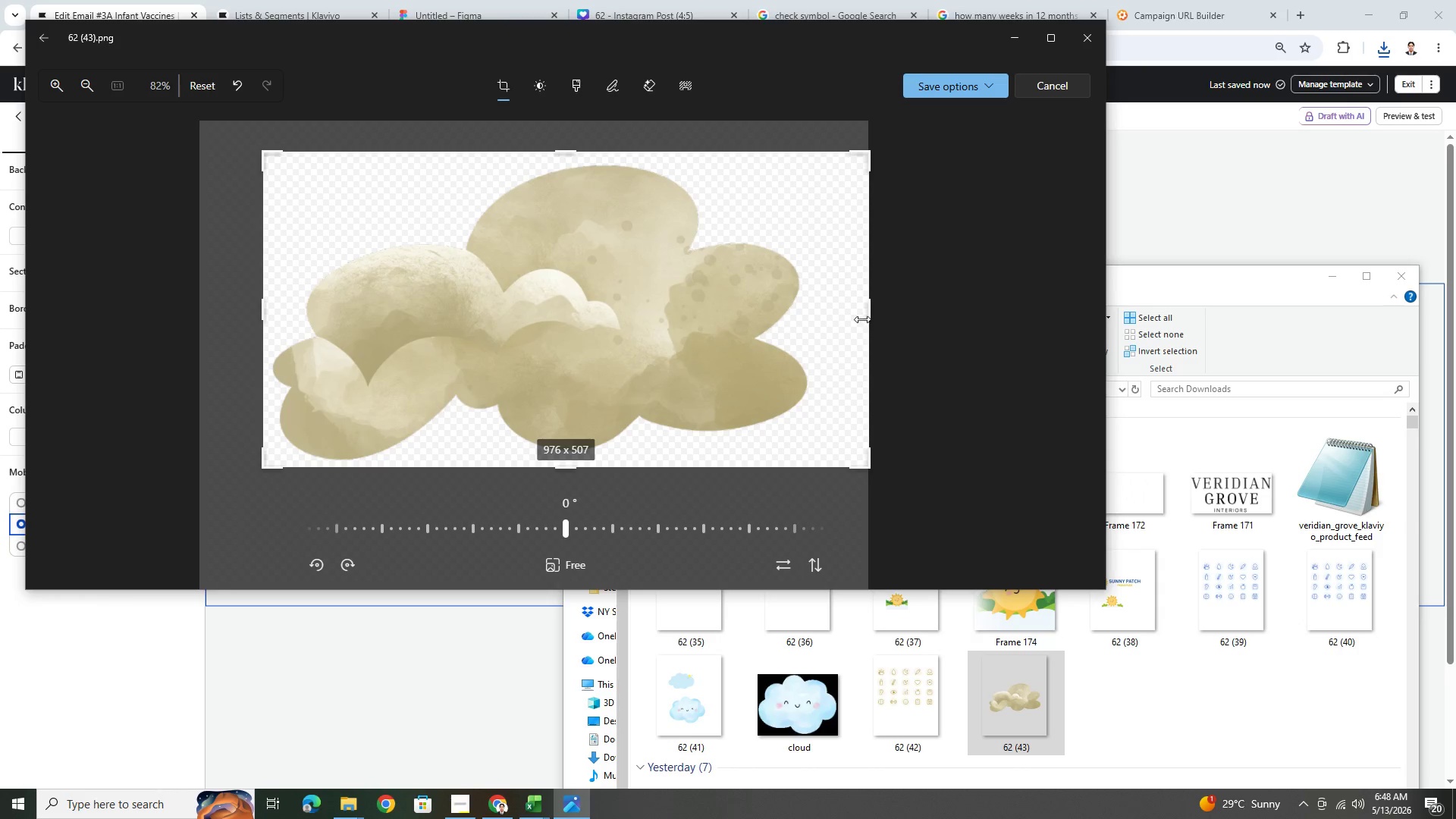 
left_click_drag(start_coordinate=[861, 318], to_coordinate=[805, 318])
 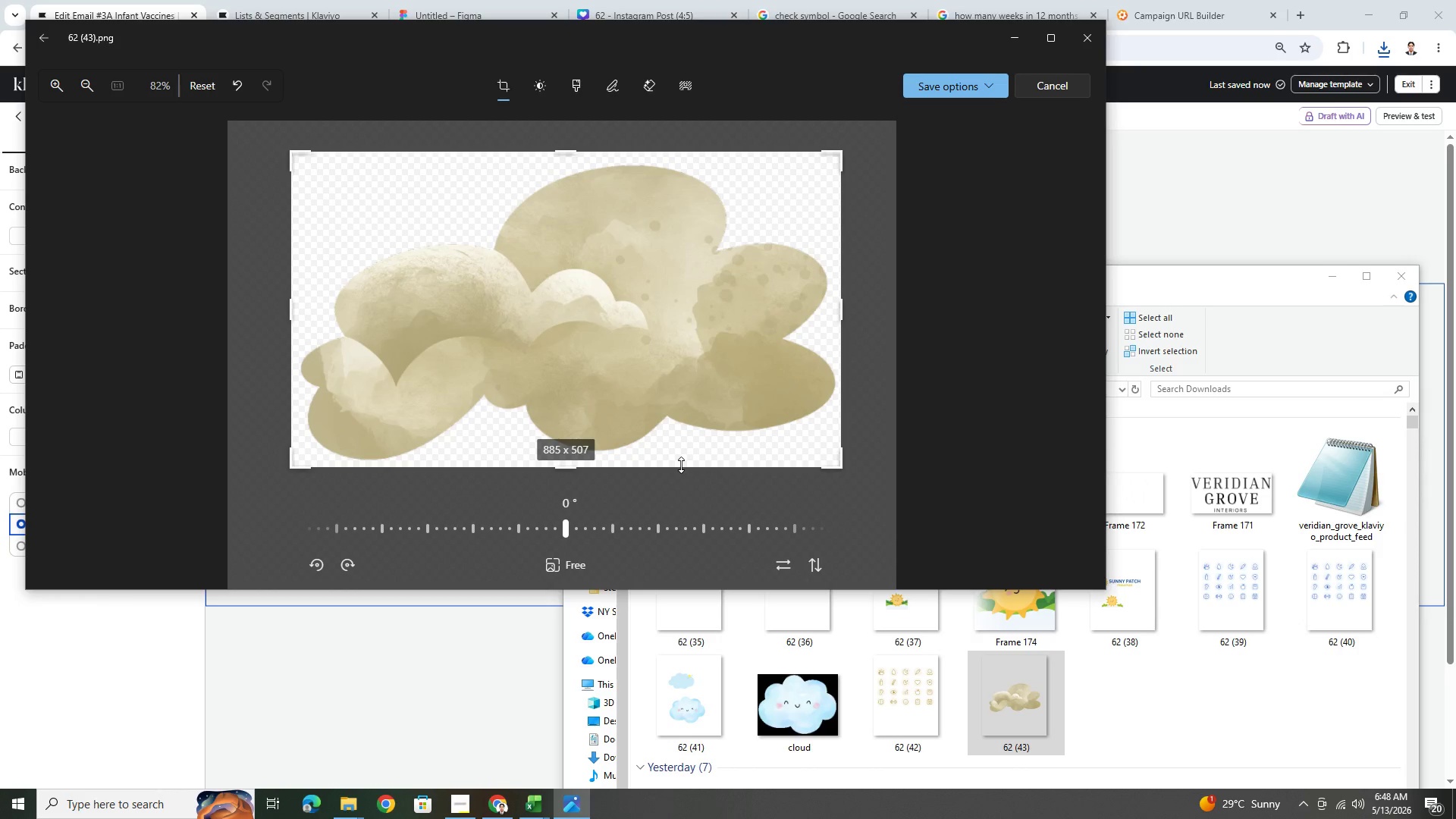 
left_click([681, 465])
 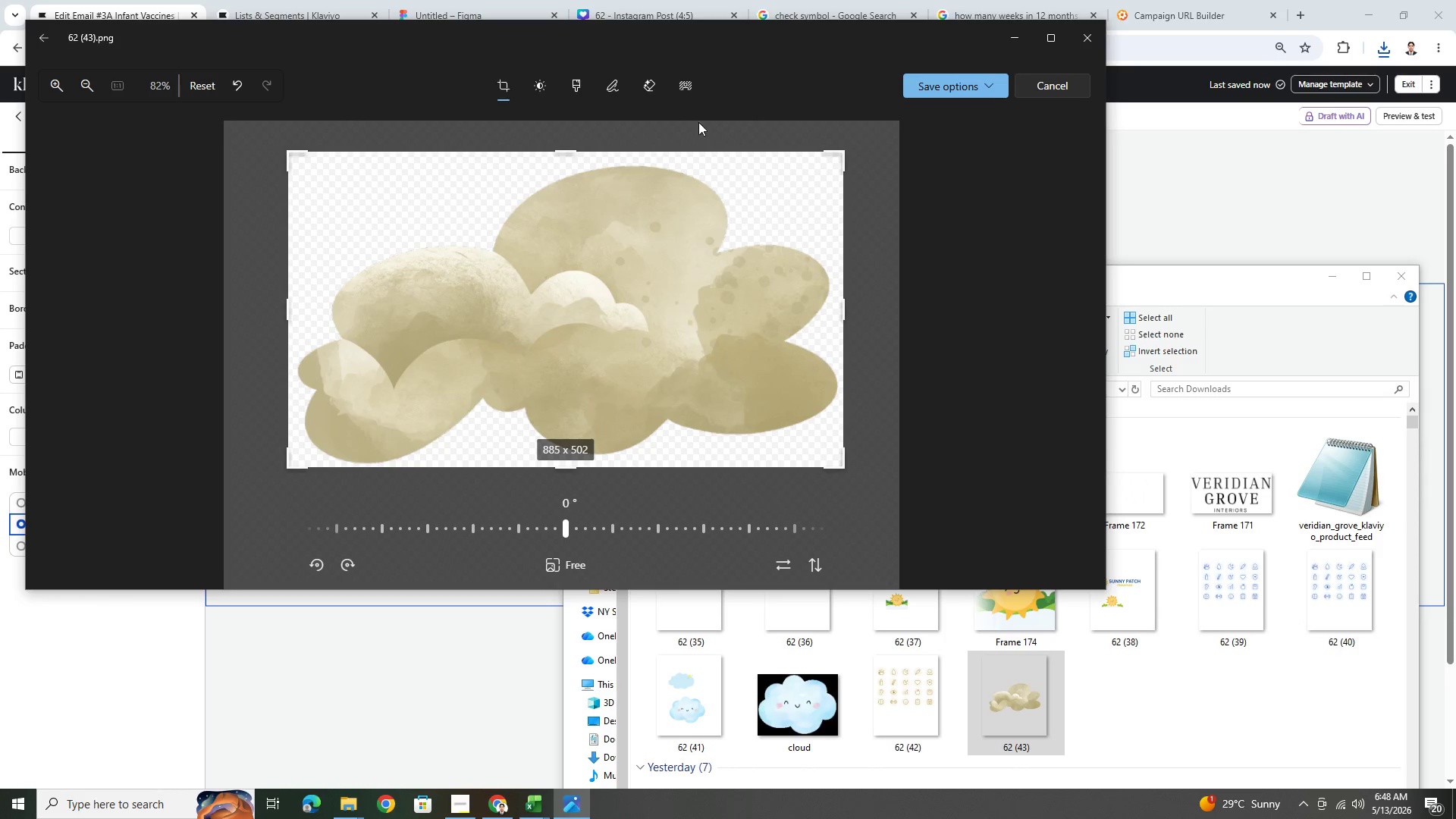 
left_click_drag(start_coordinate=[664, 151], to_coordinate=[672, 160])
 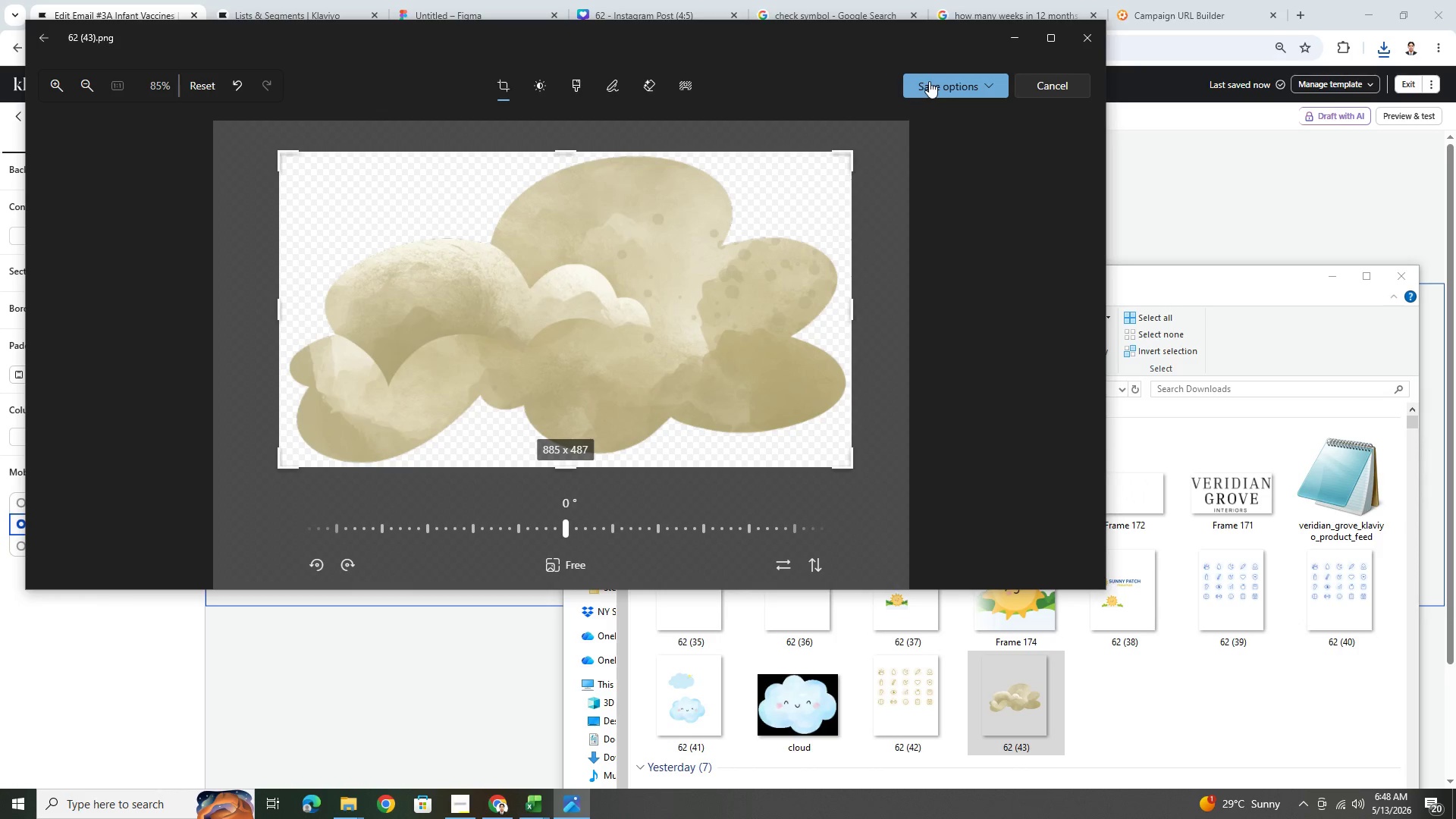 
left_click([947, 81])
 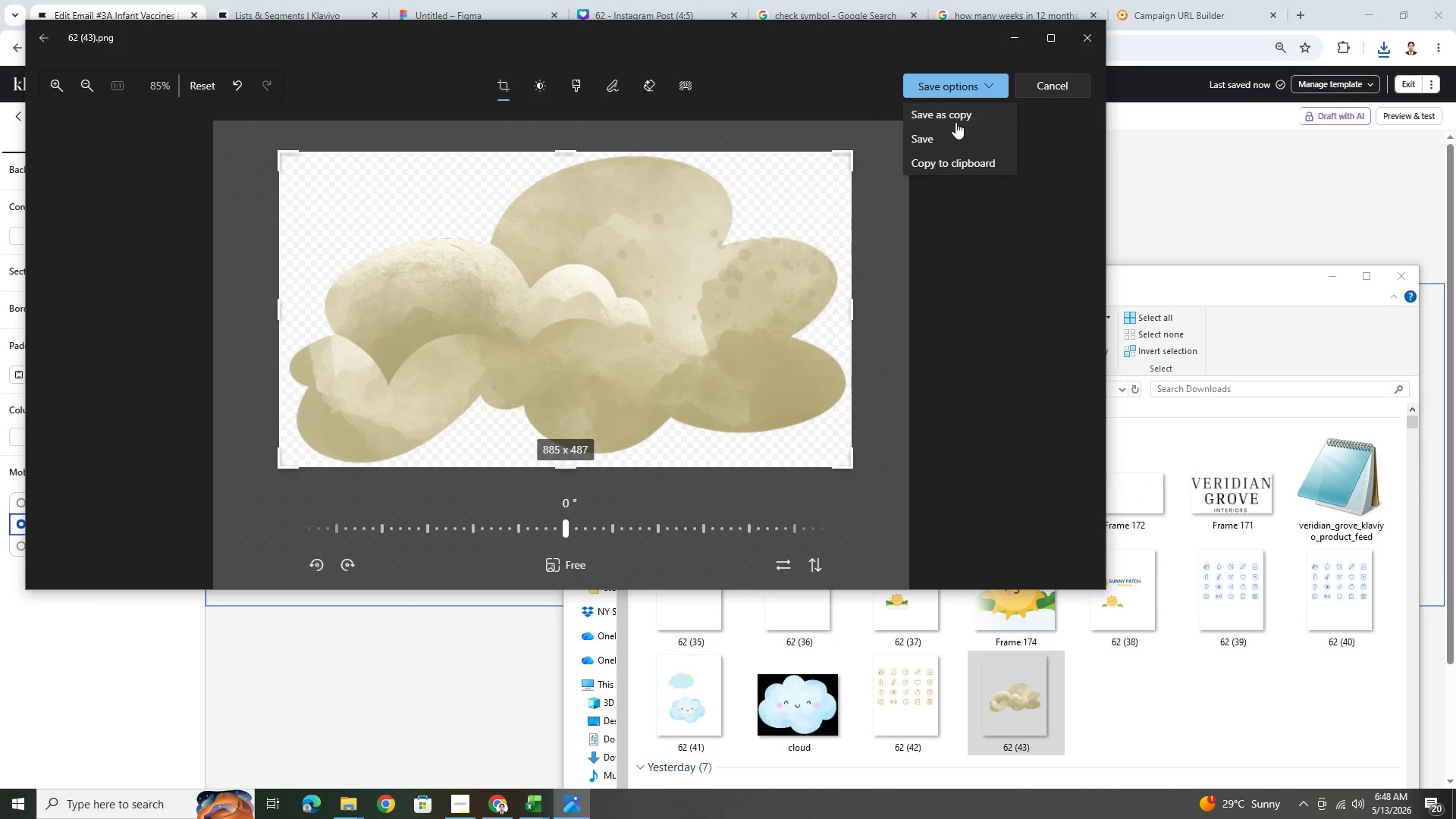 
left_click([955, 132])
 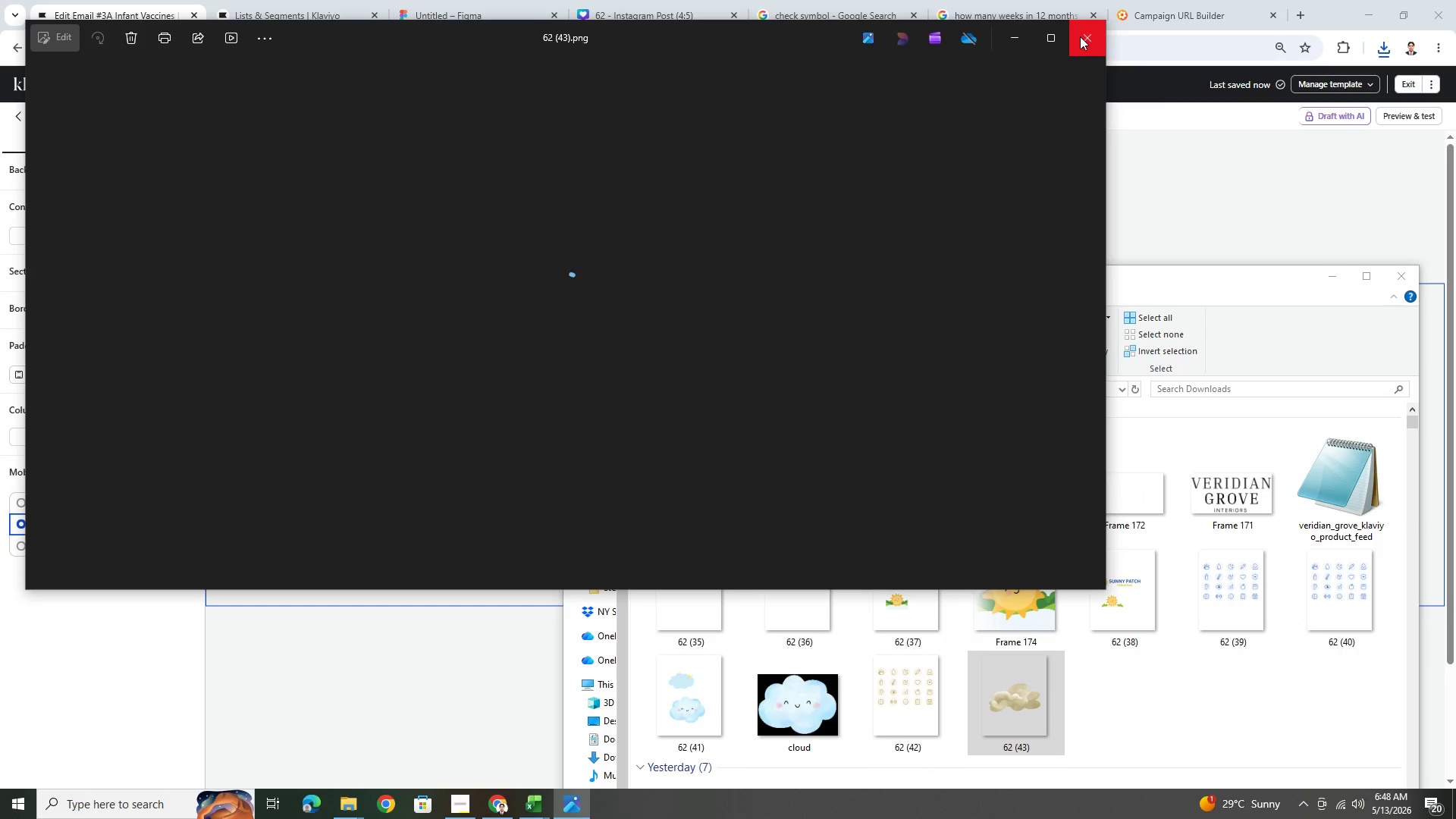 
left_click([1080, 36])
 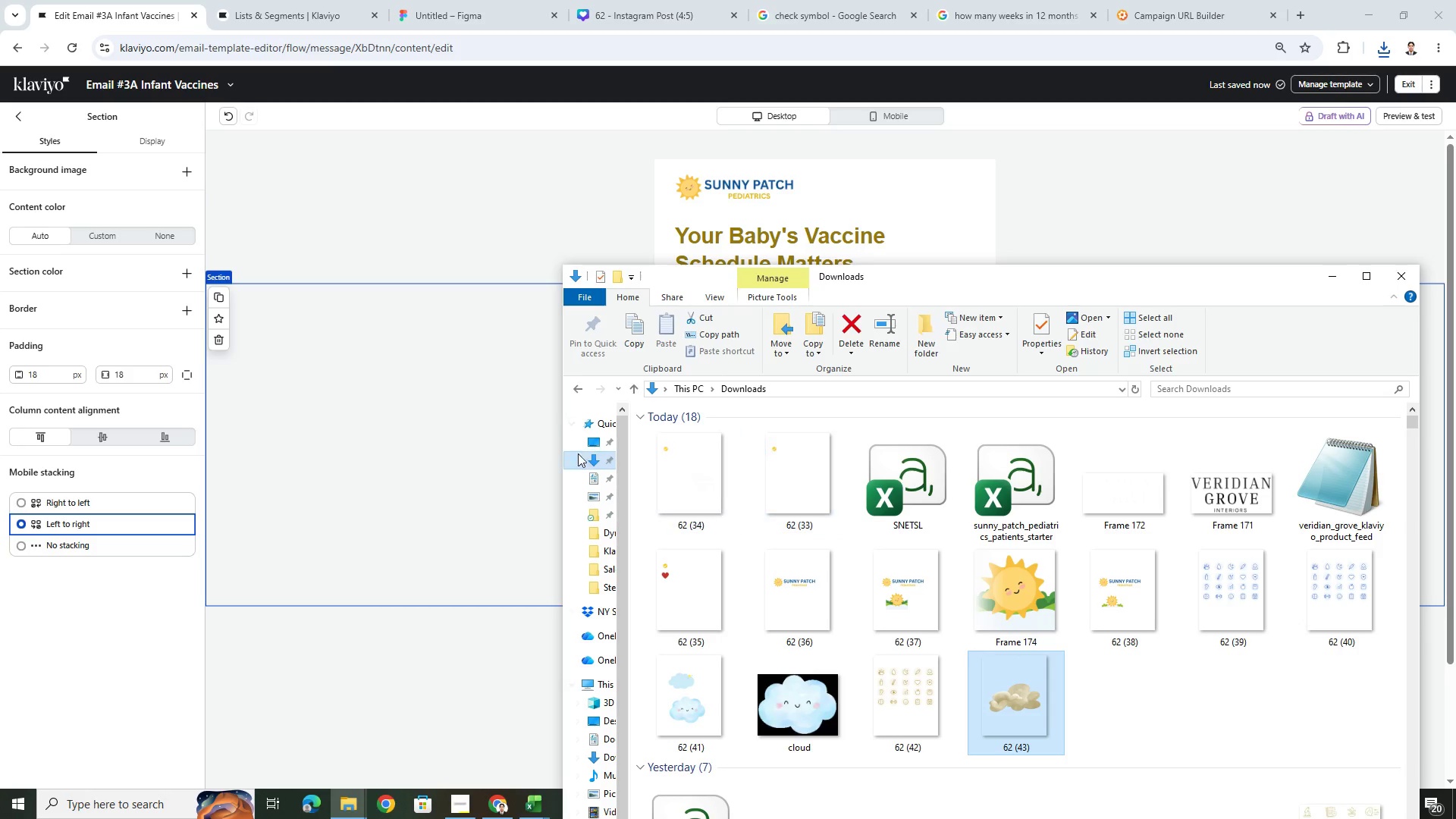 
left_click([481, 452])
 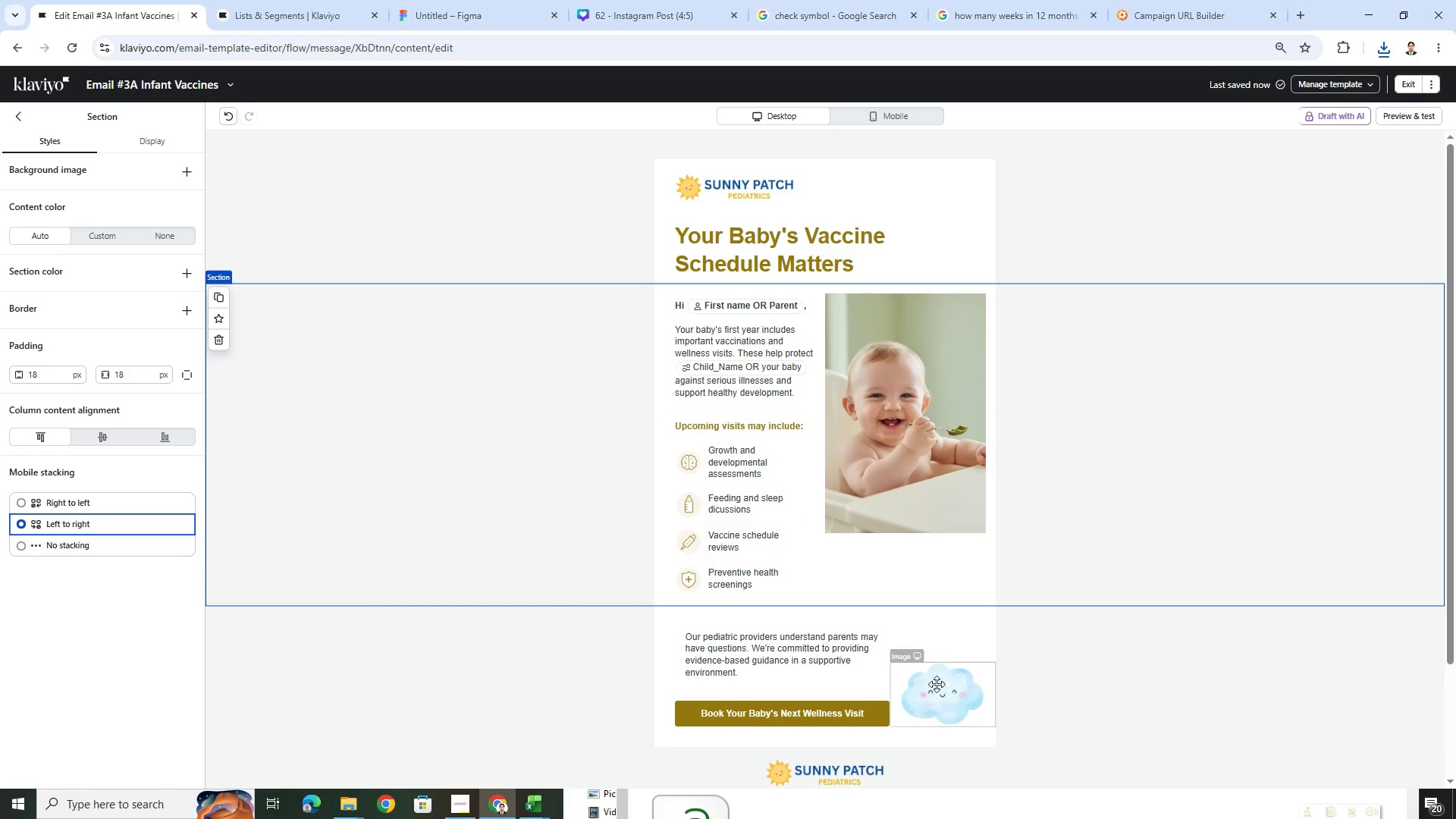 
double_click([938, 684])
 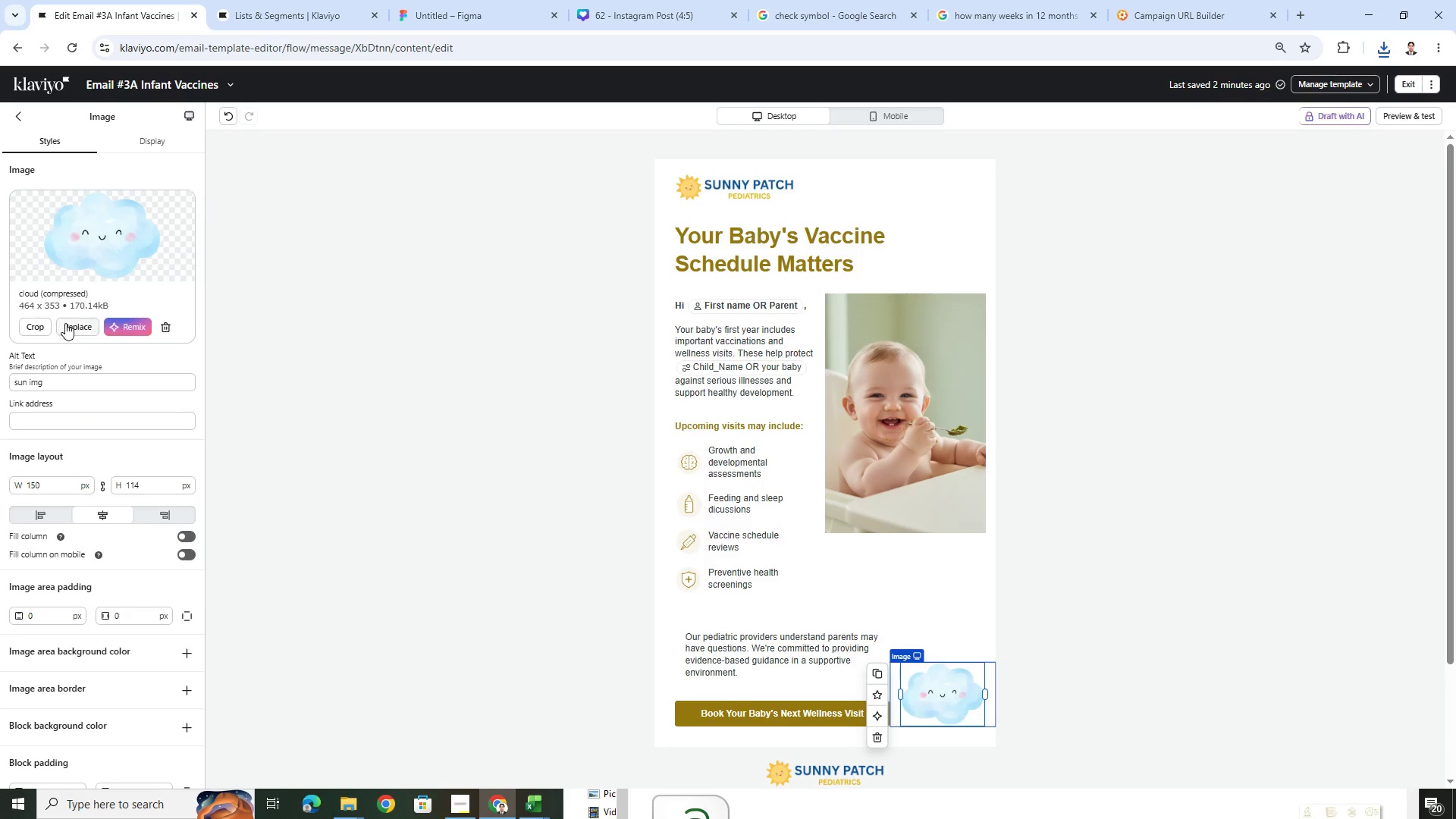 
left_click([67, 325])
 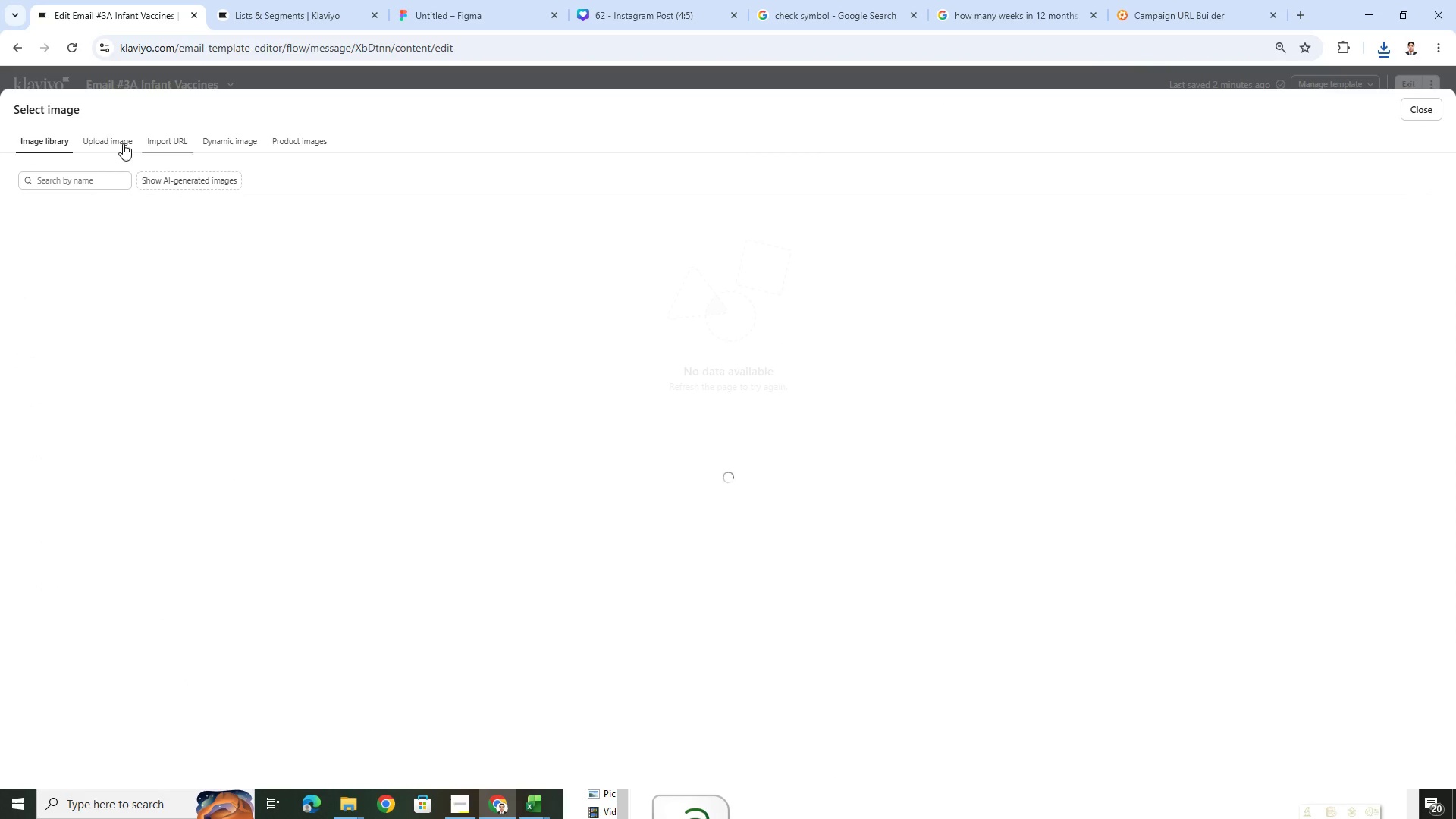 
left_click([114, 140])
 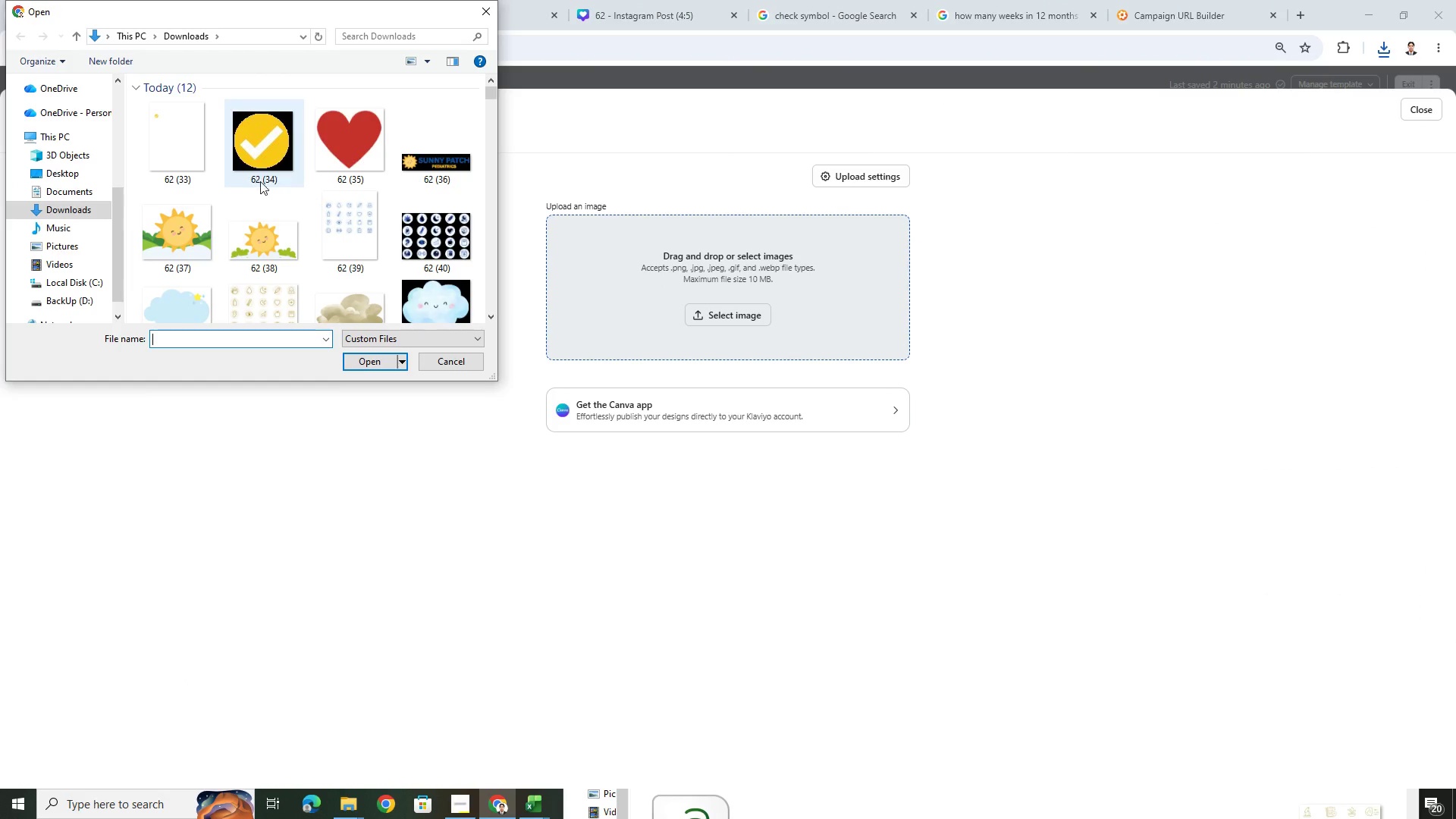 
left_click([366, 308])
 